 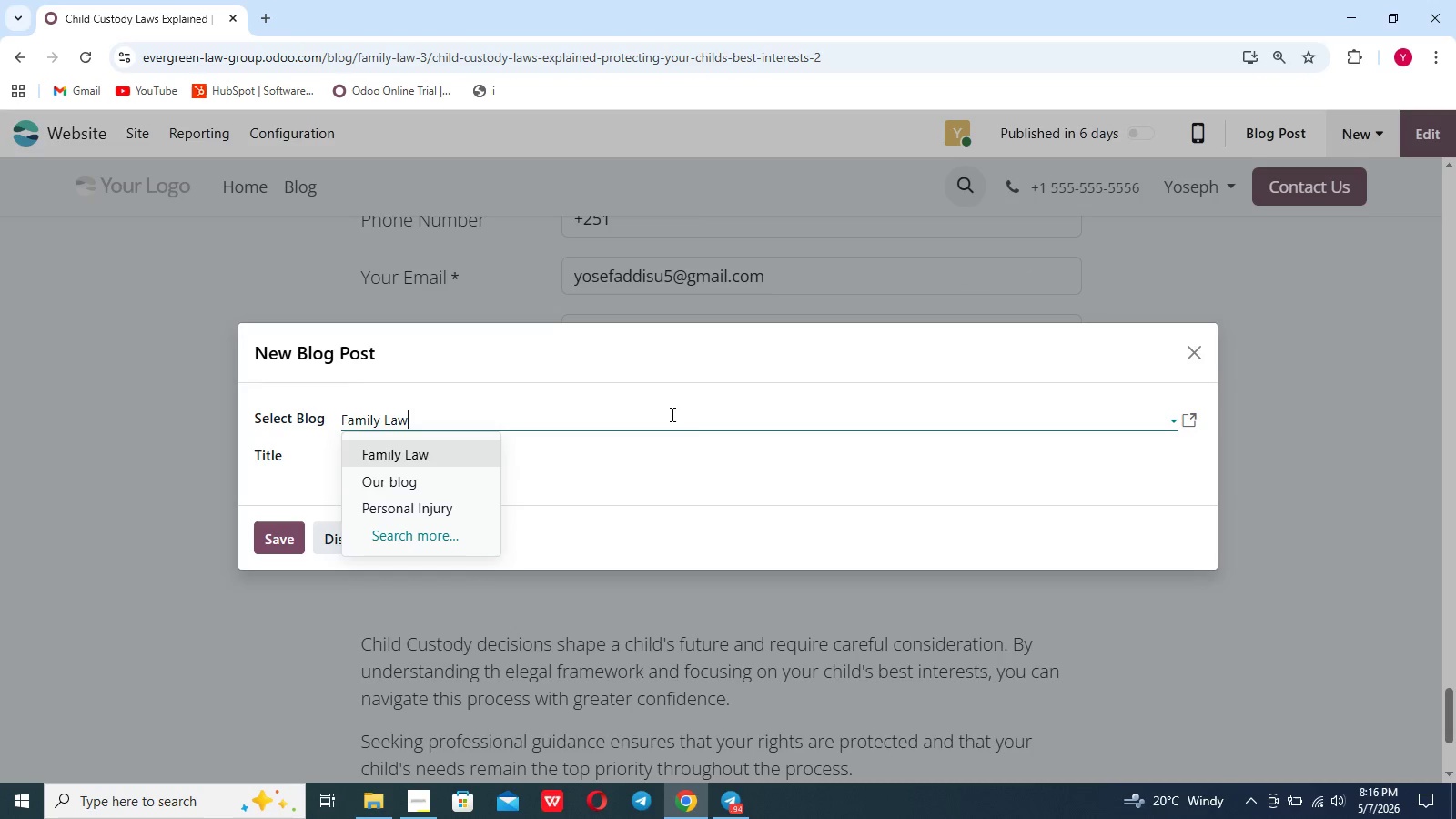 
hold_key(key=Backspace, duration=1.12)
 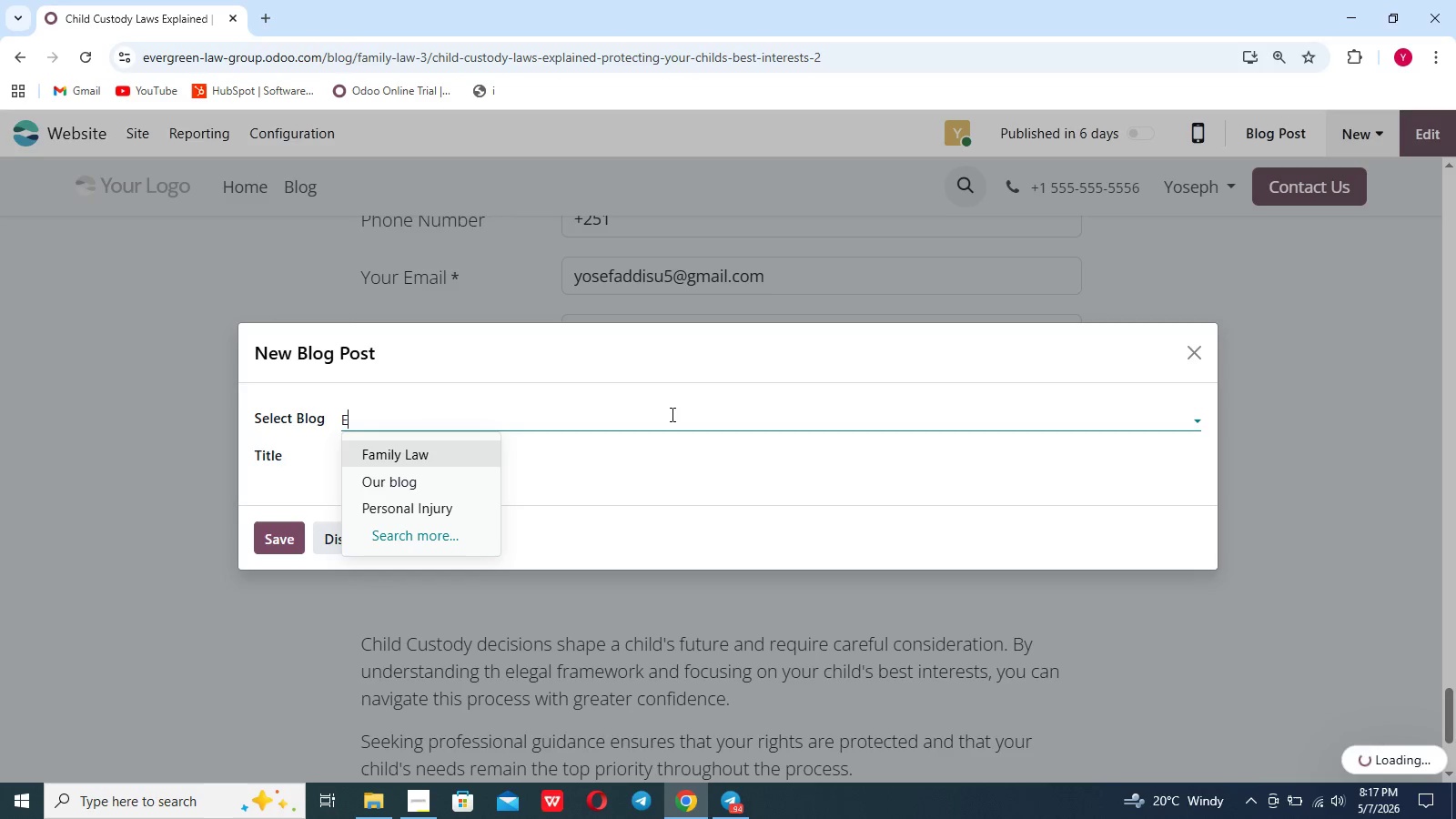 
type(Estate Planning)
 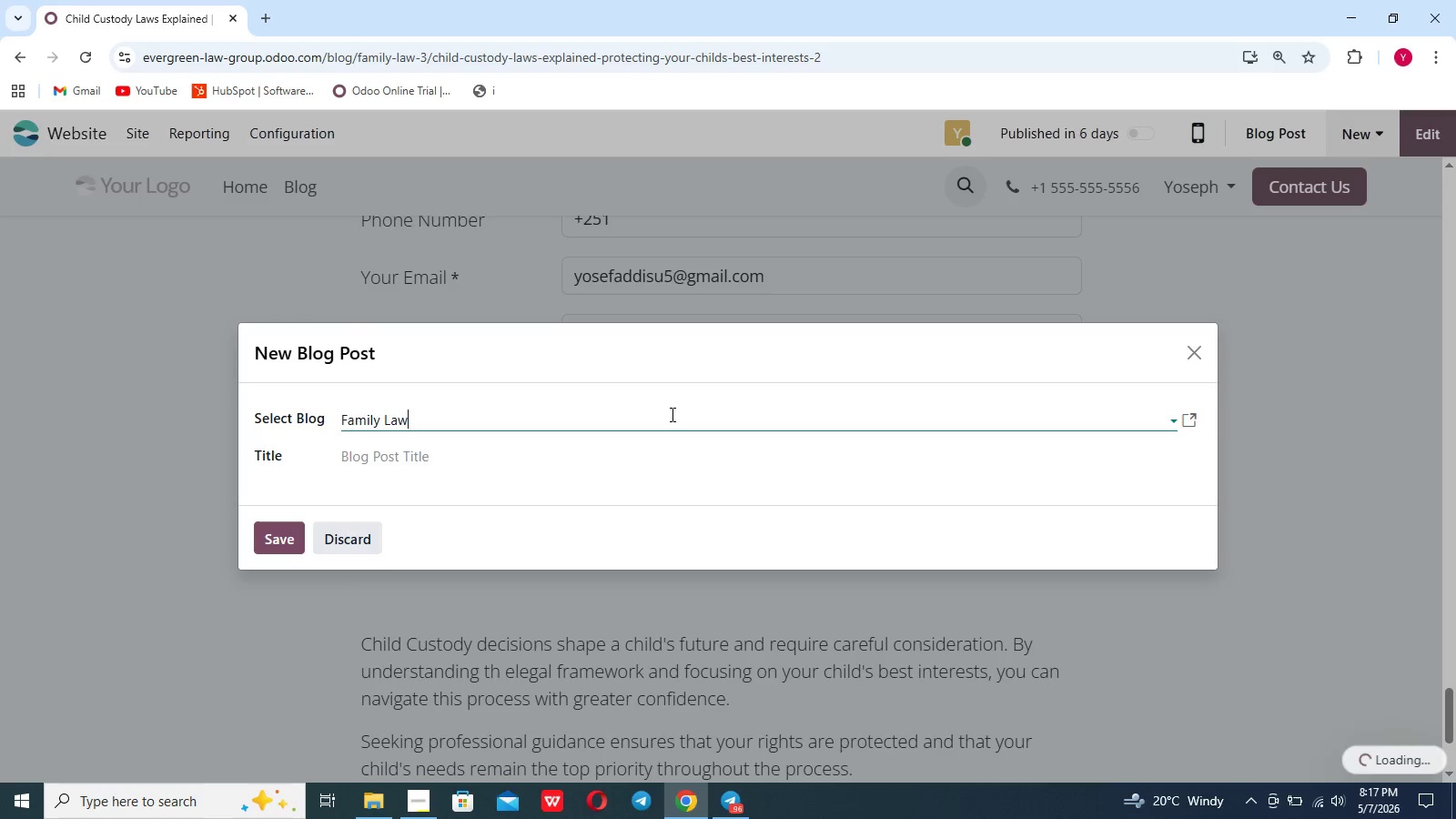 
 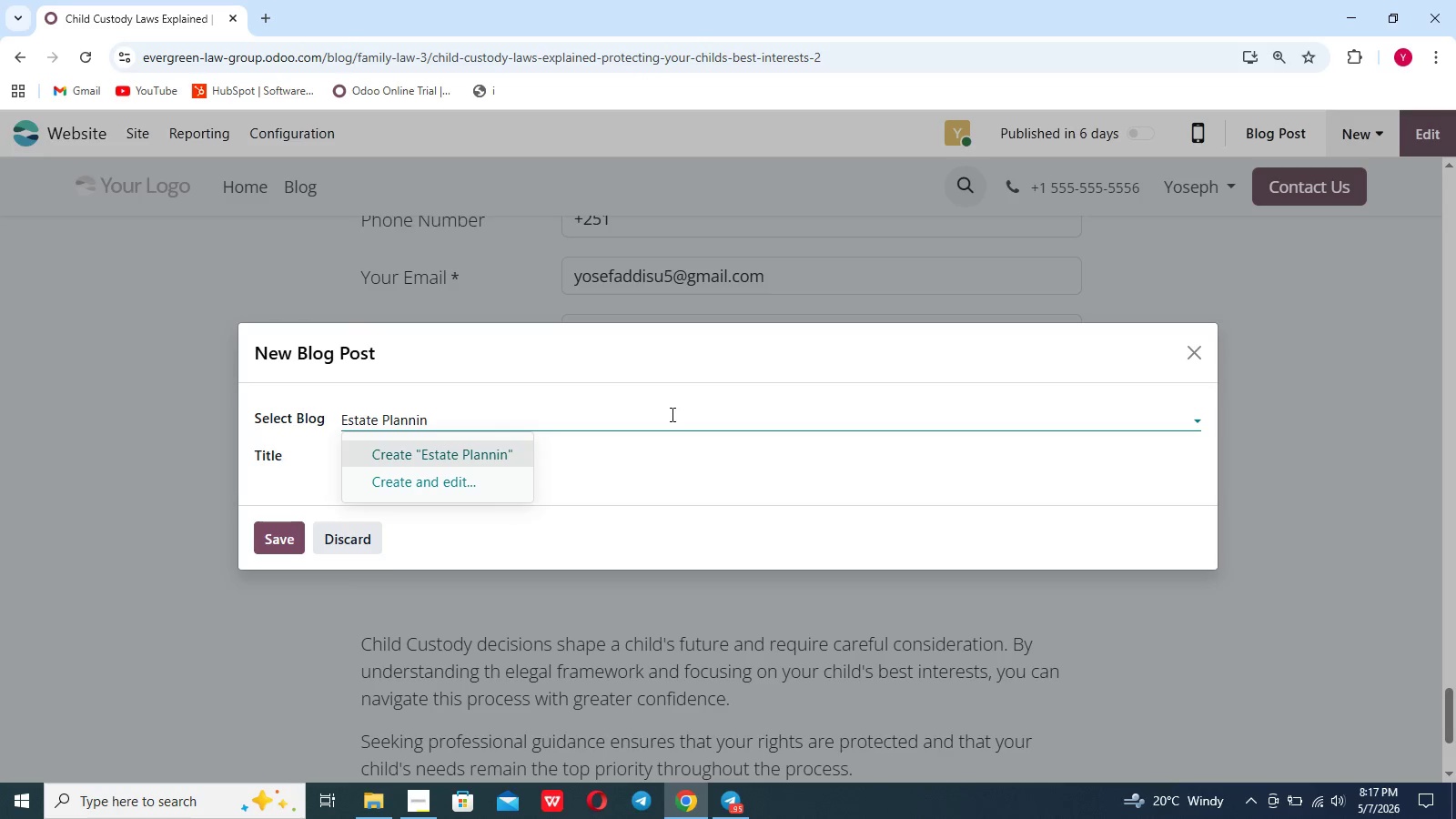 
key(Enter)
 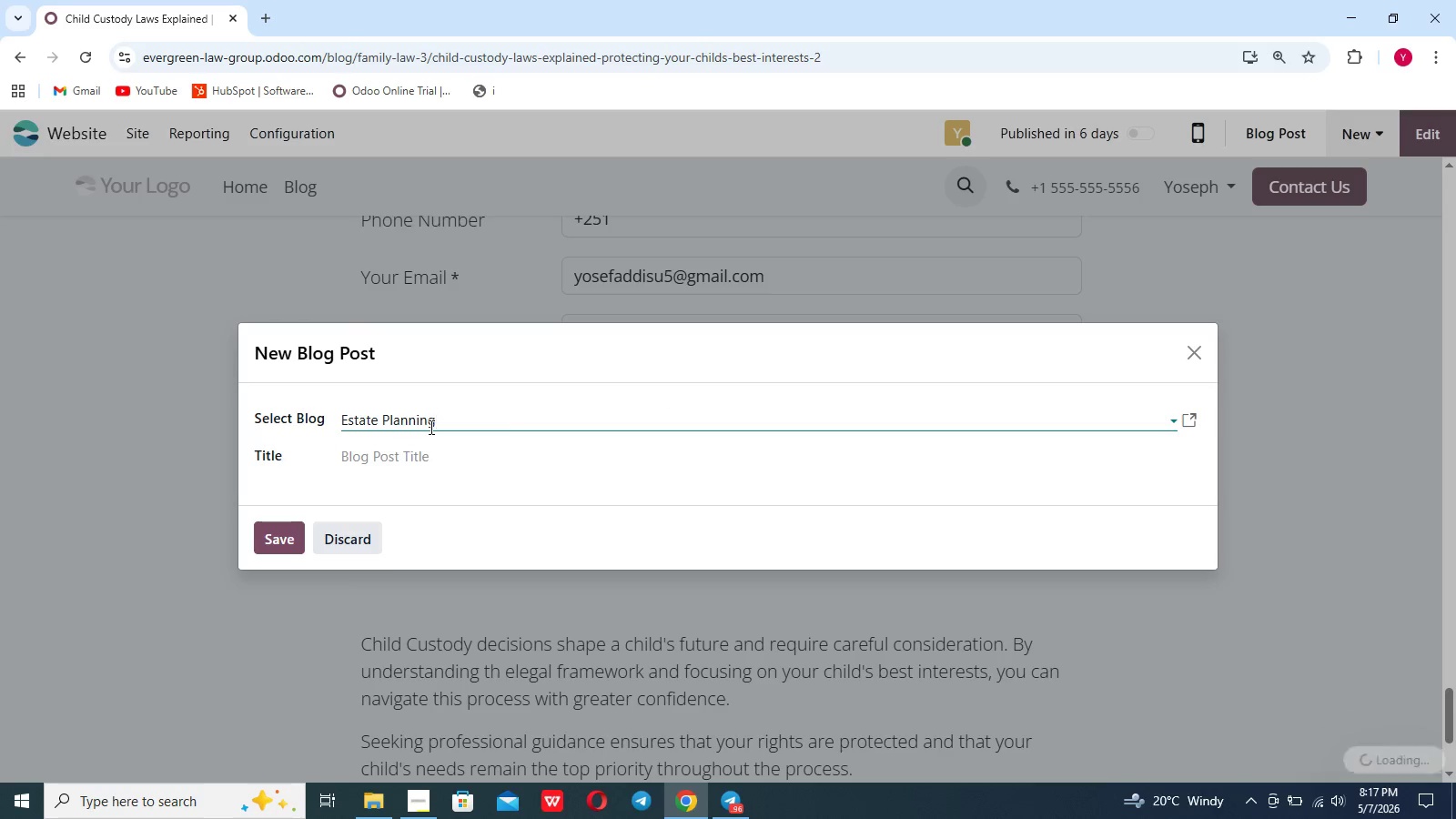 
left_click([411, 451])
 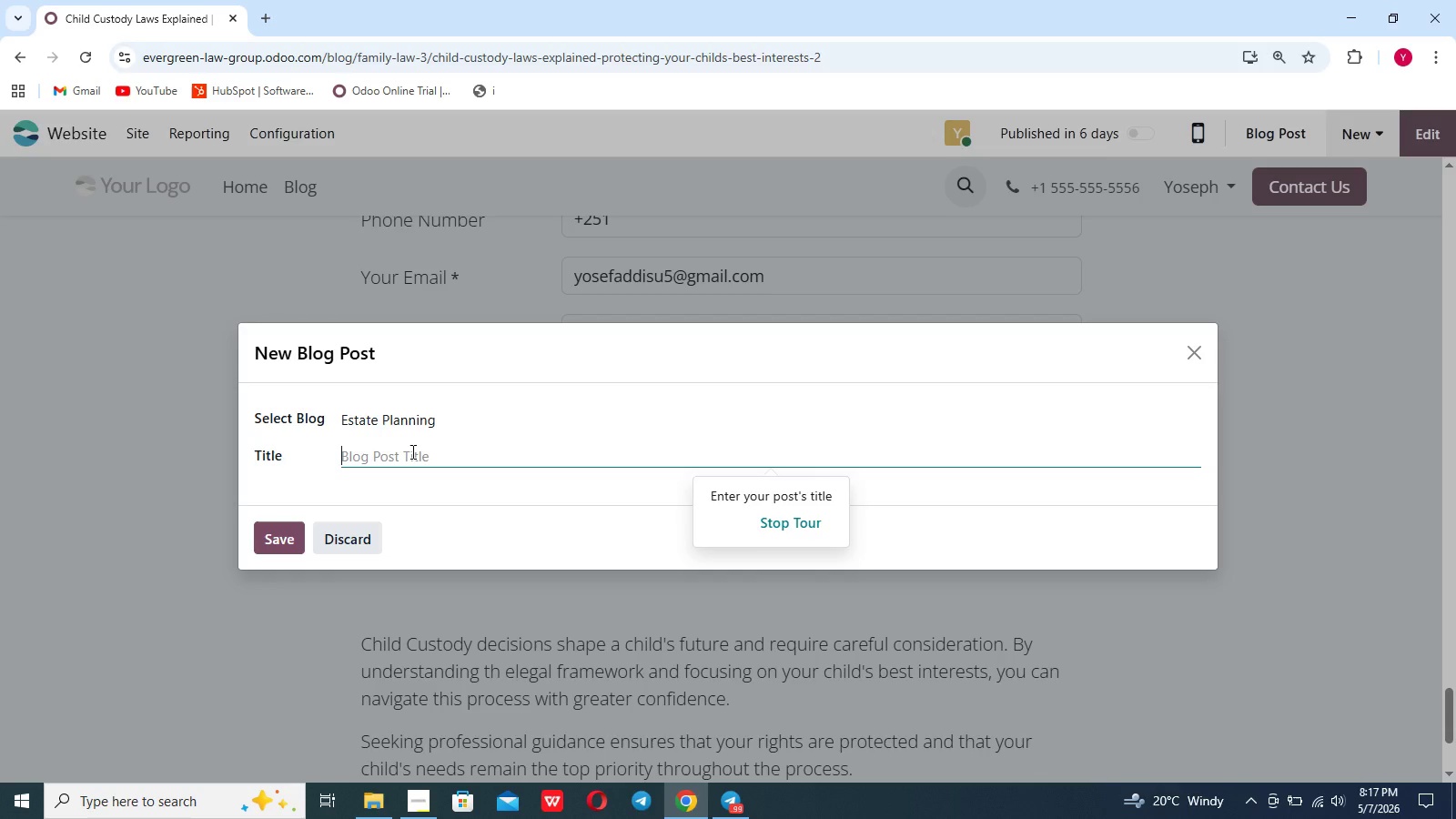 
wait(7.73)
 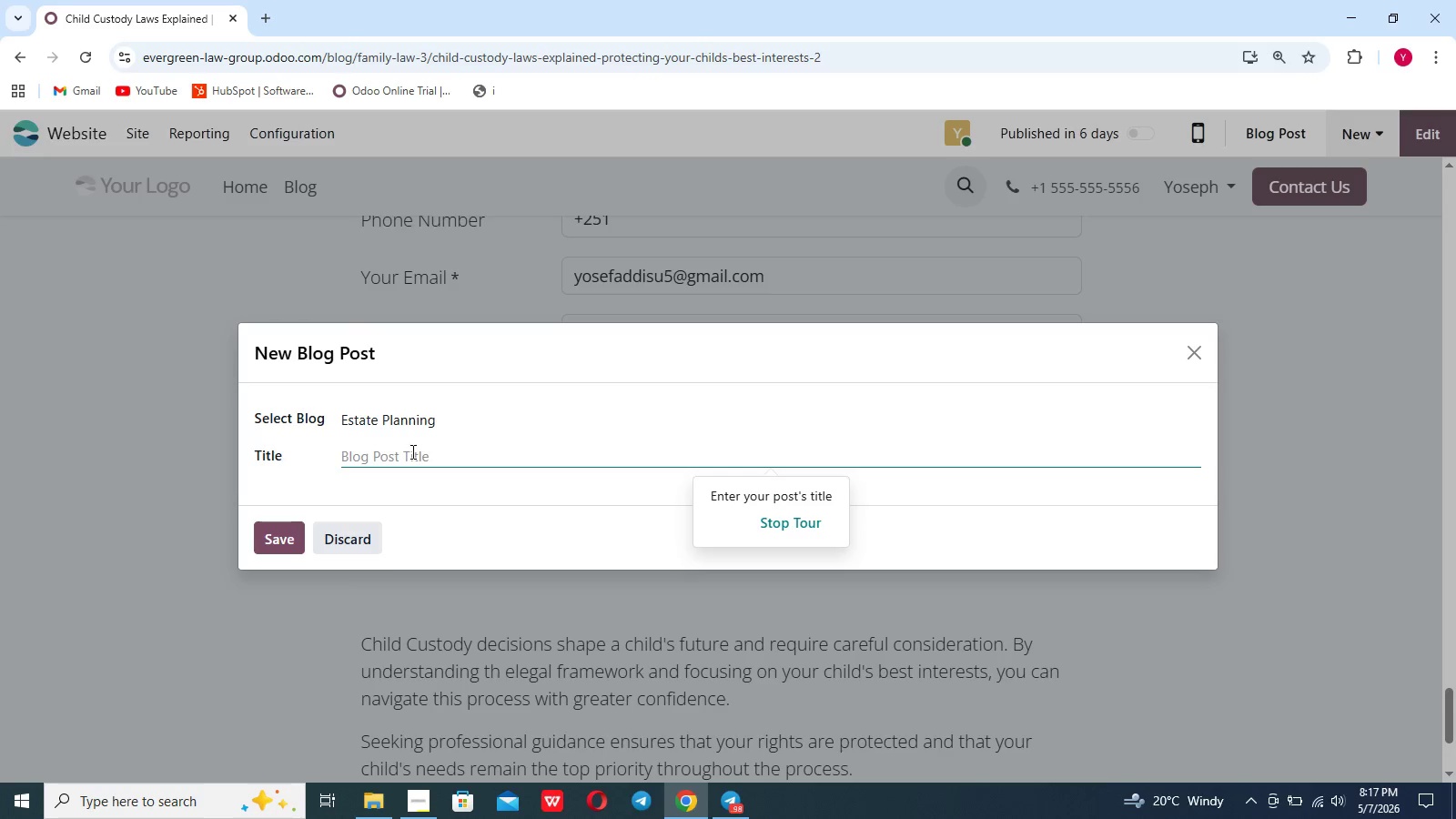 
type(Estete)
key(Backspace)
key(Backspace)
key(Backspace)
type(ate )
 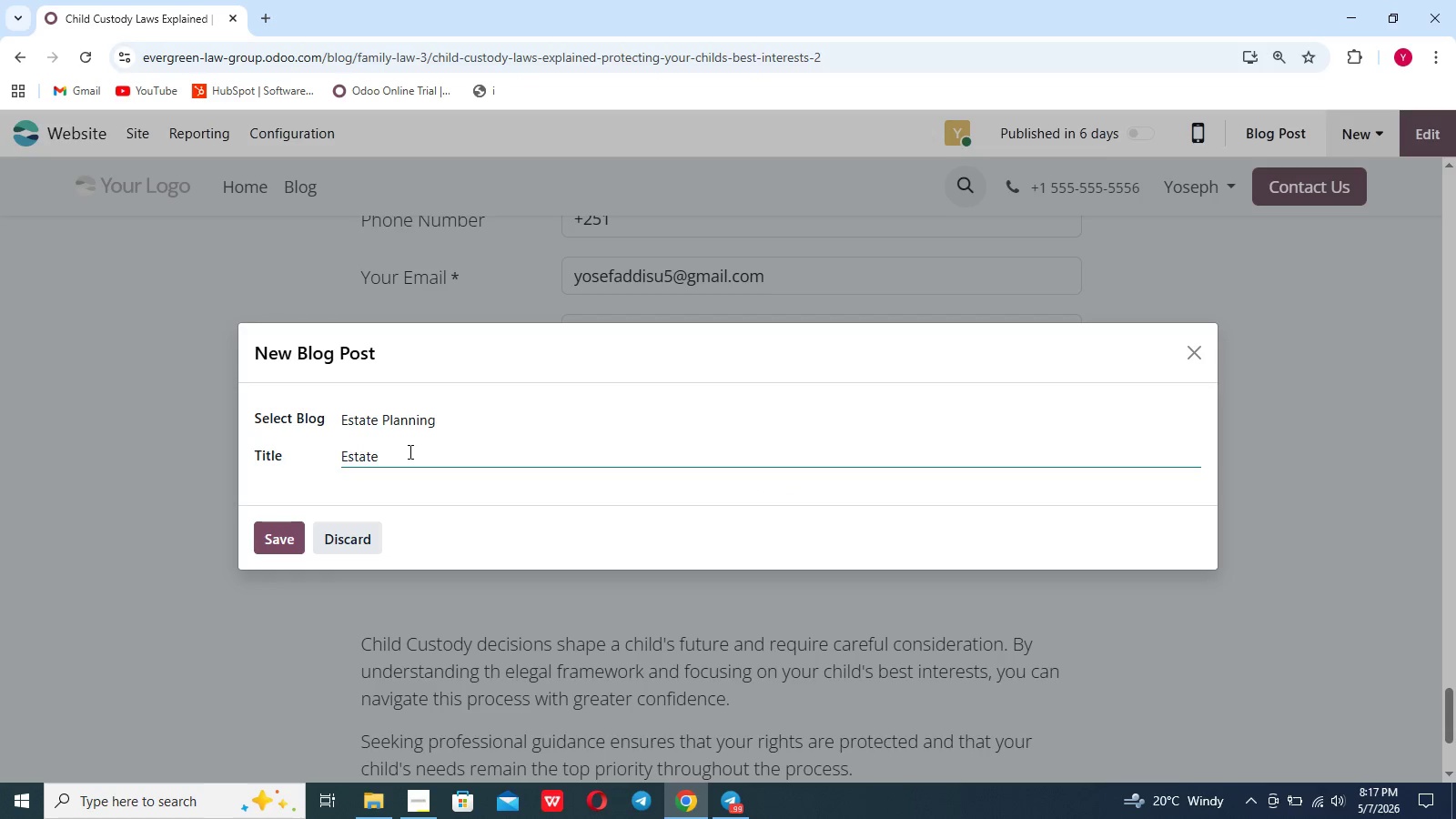 
scroll: coordinate [409, 451], scroll_direction: down, amount: 13.0
 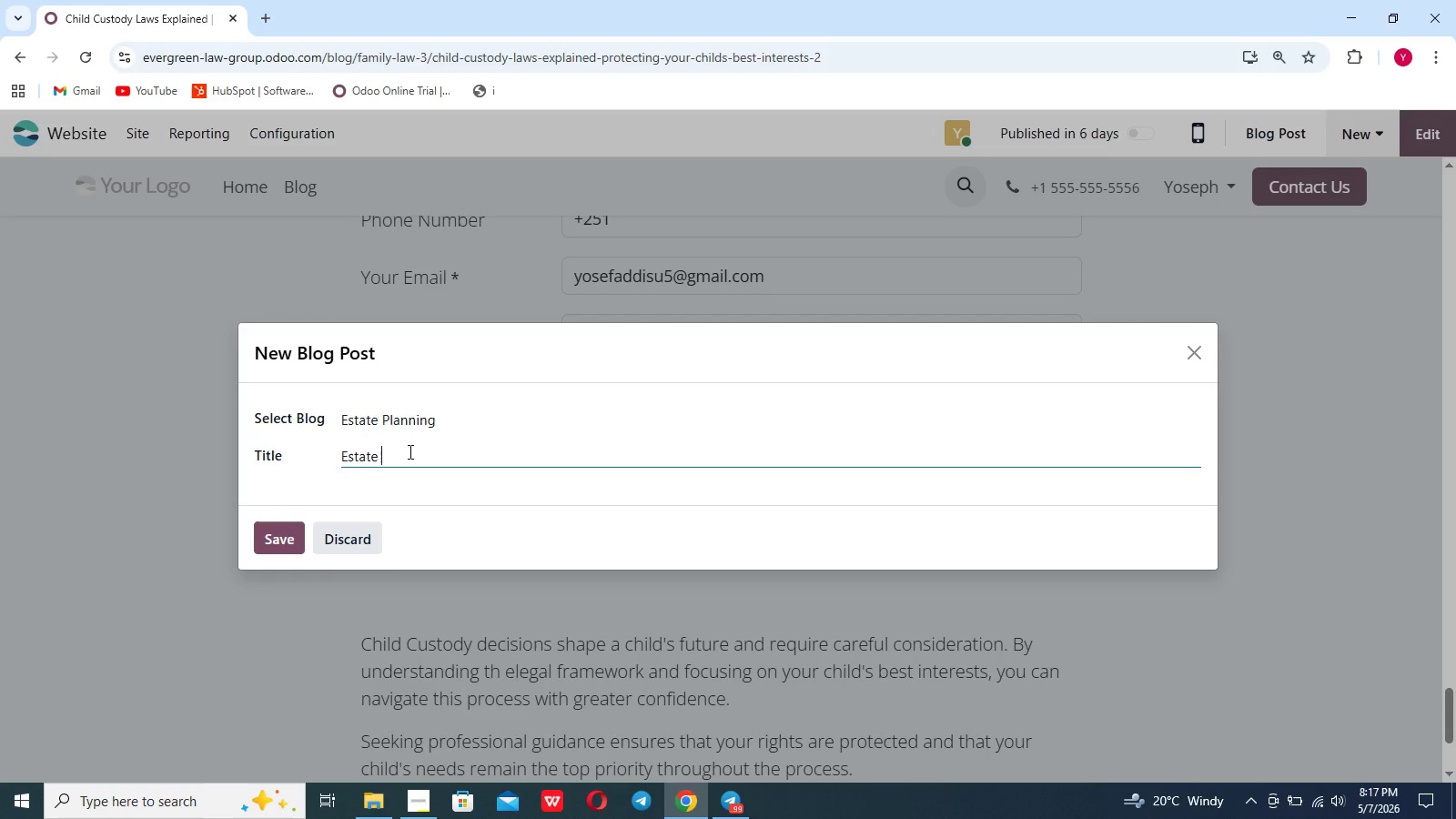 
type(Planning Checkllist: Secure Your D)
key(Backspace)
type(Family's Future With CO)
key(Backspace)
type(onfidence)
 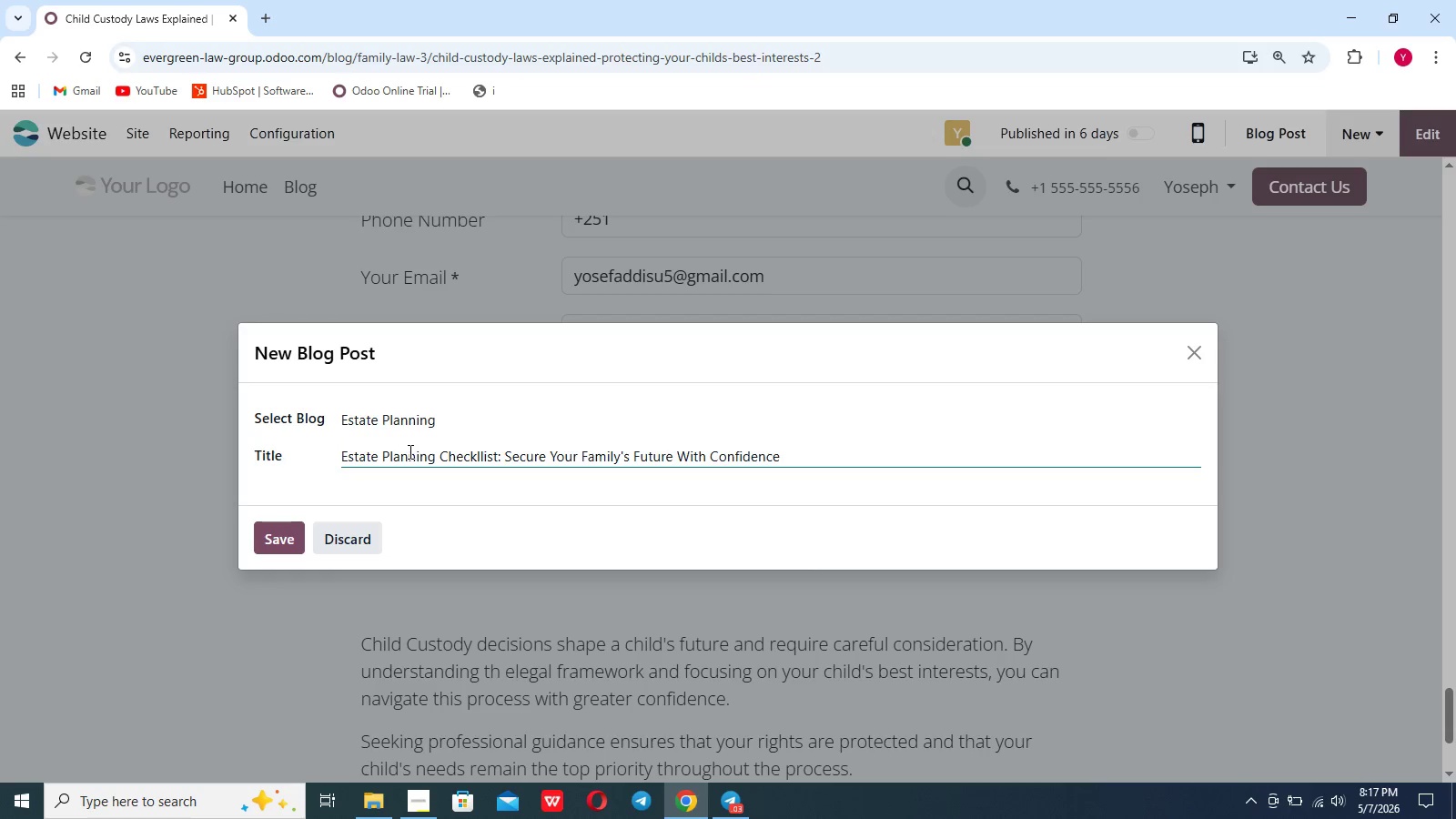 
wait(7.45)
 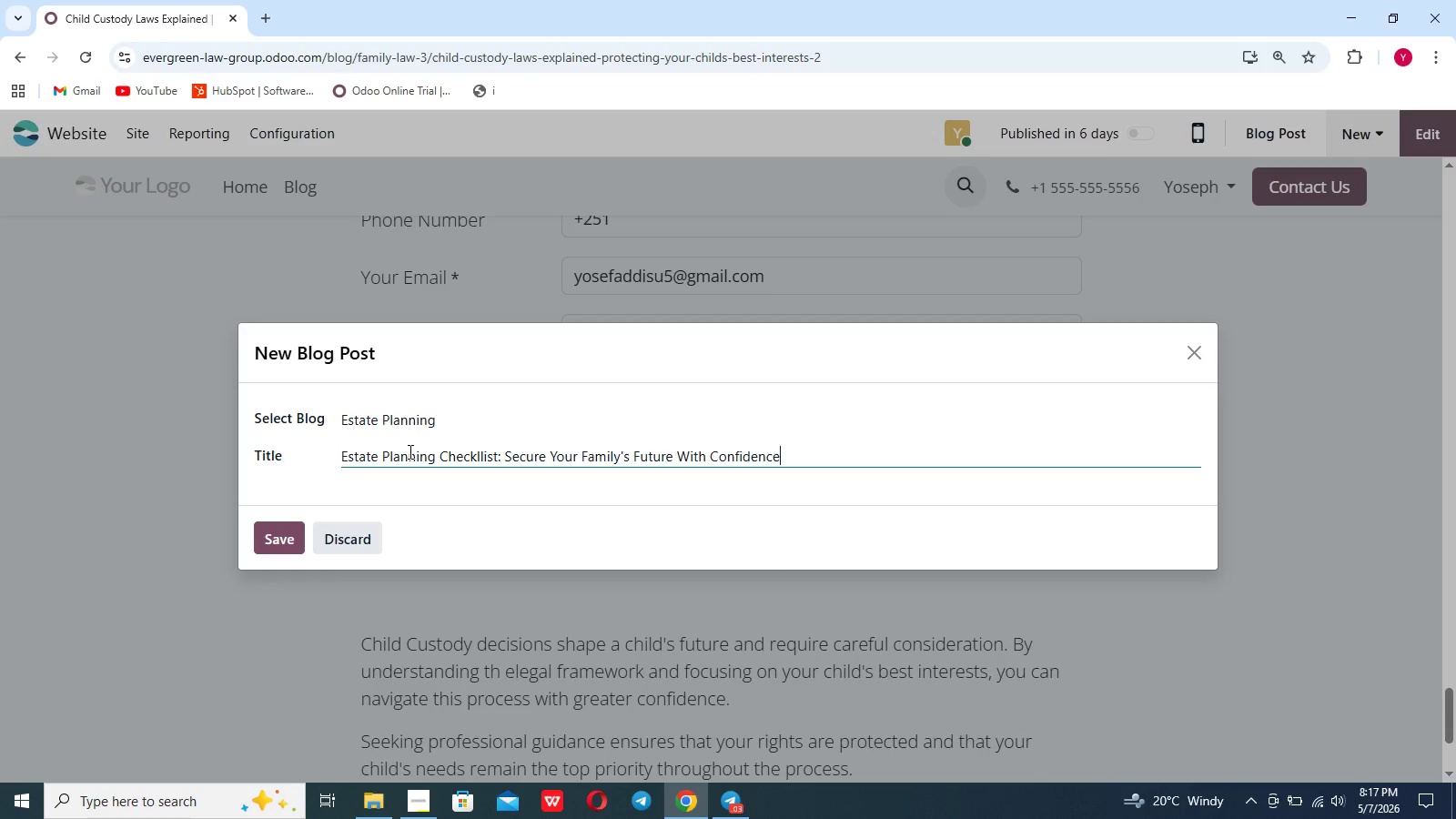 
left_click([273, 534])
 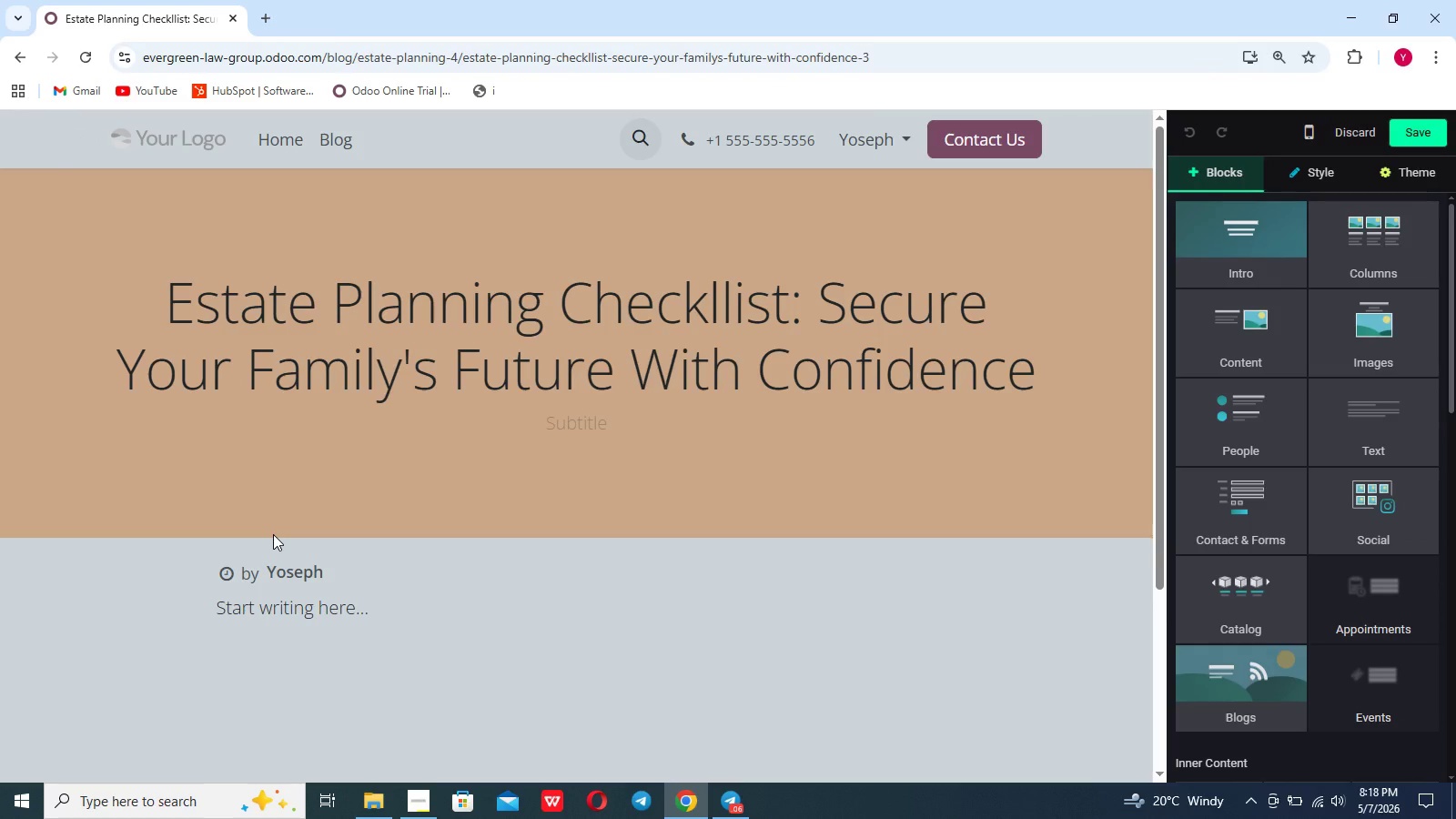 
wait(11.91)
 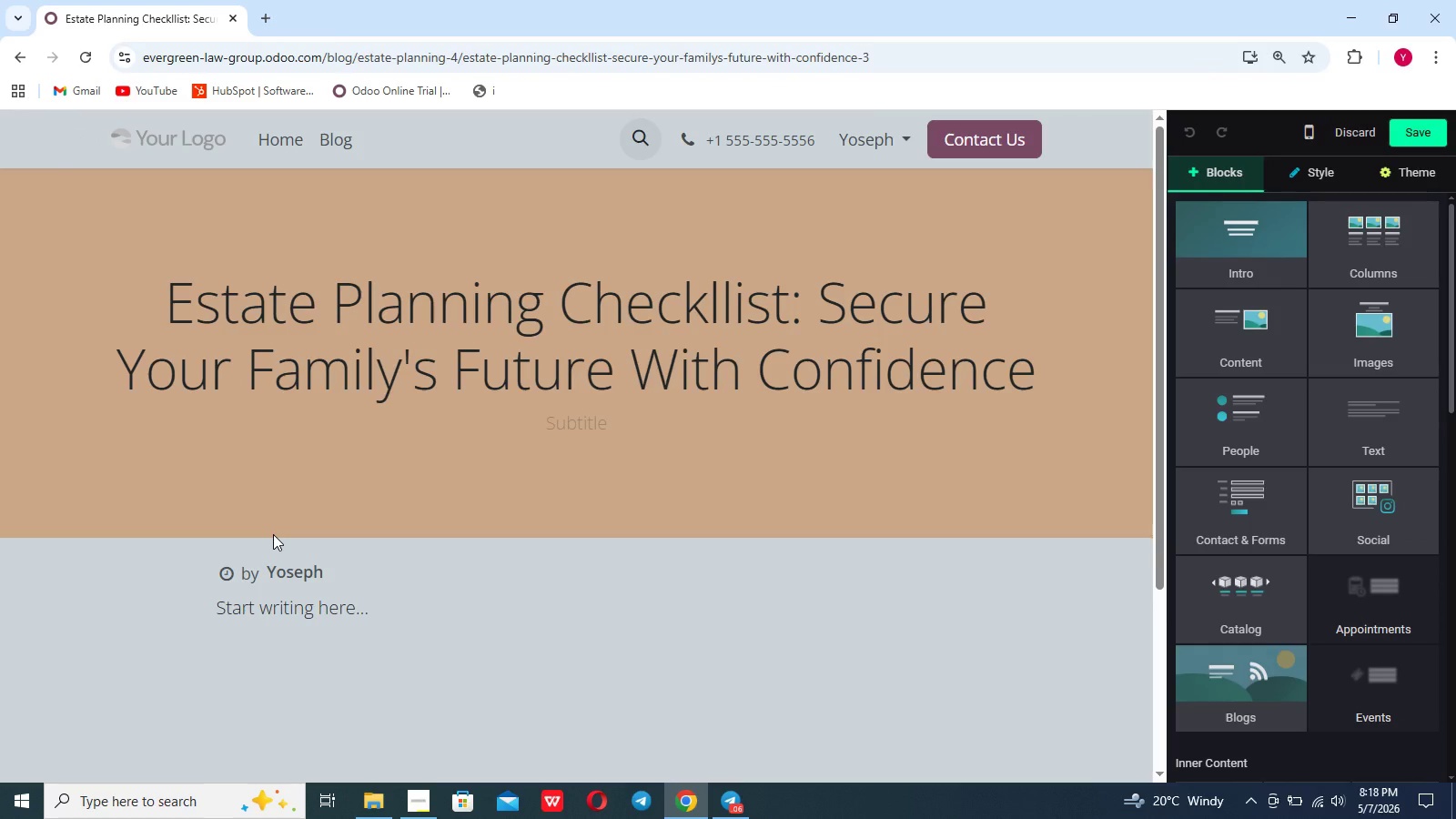 
left_click([559, 420])
 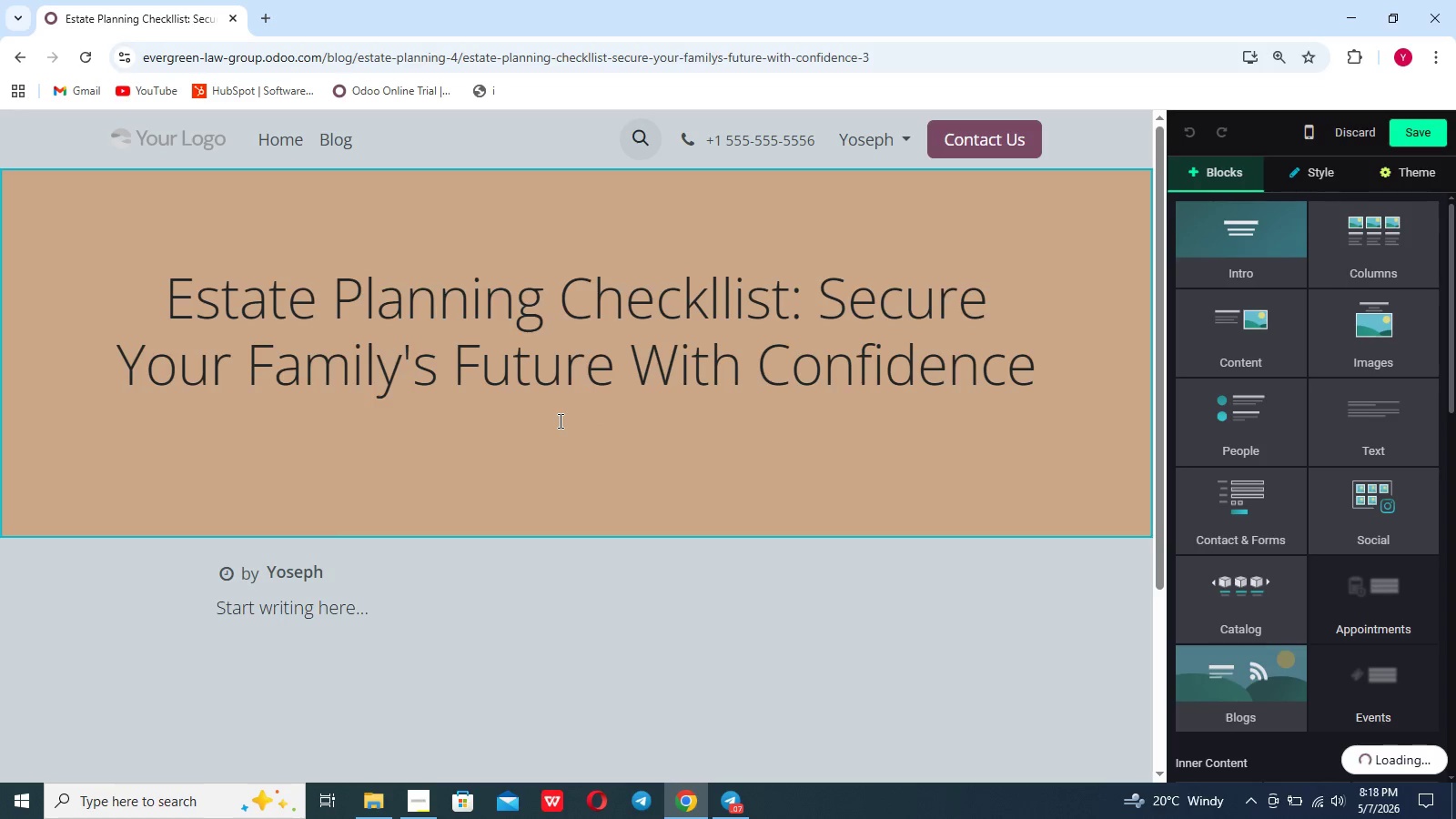 
hold_key(key=ShiftLeft, duration=0.36)
 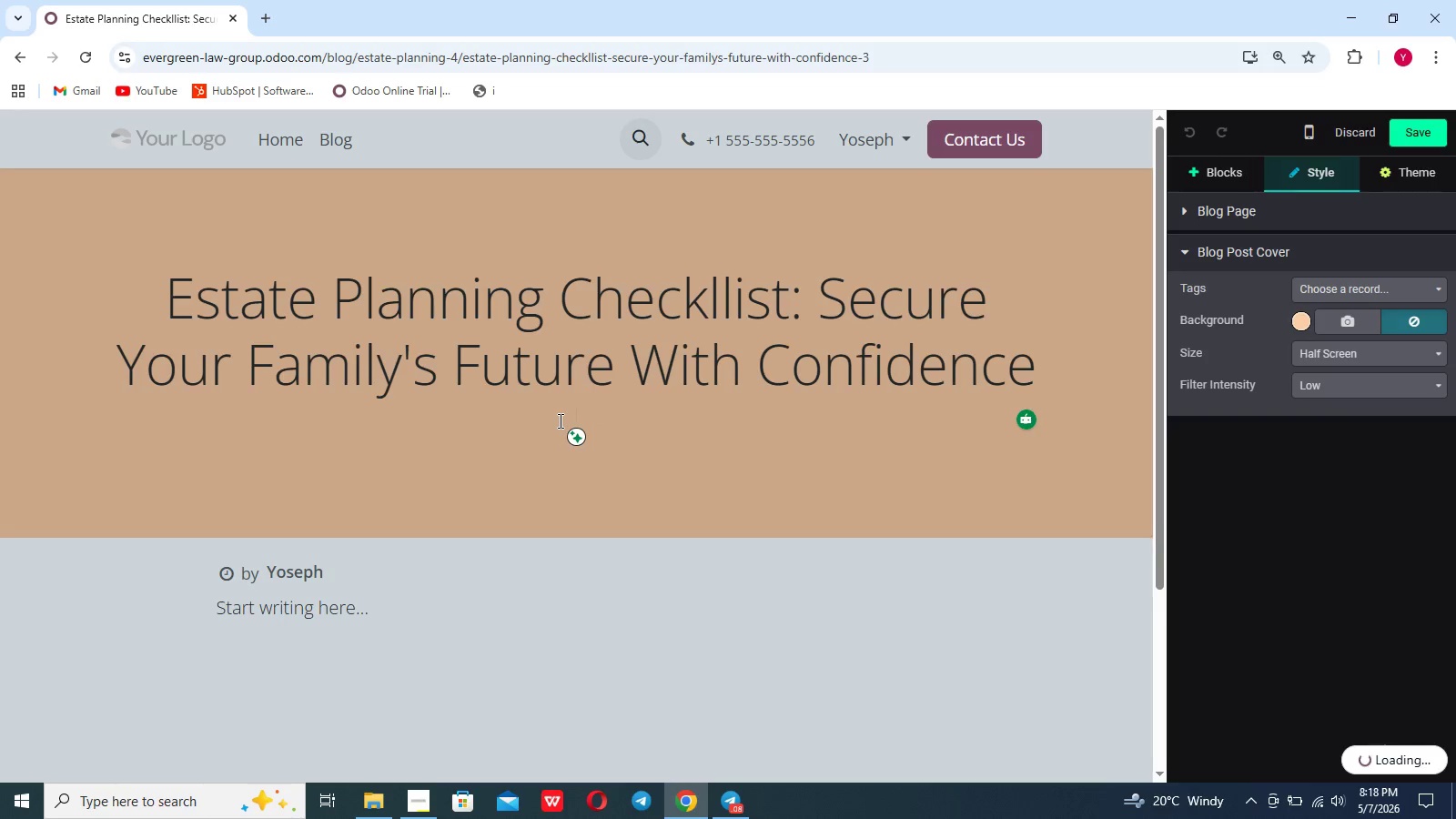 
type(l)
key(Backspace)
type(Learn essential estate planning, including wills, trusts, and asset protection)
 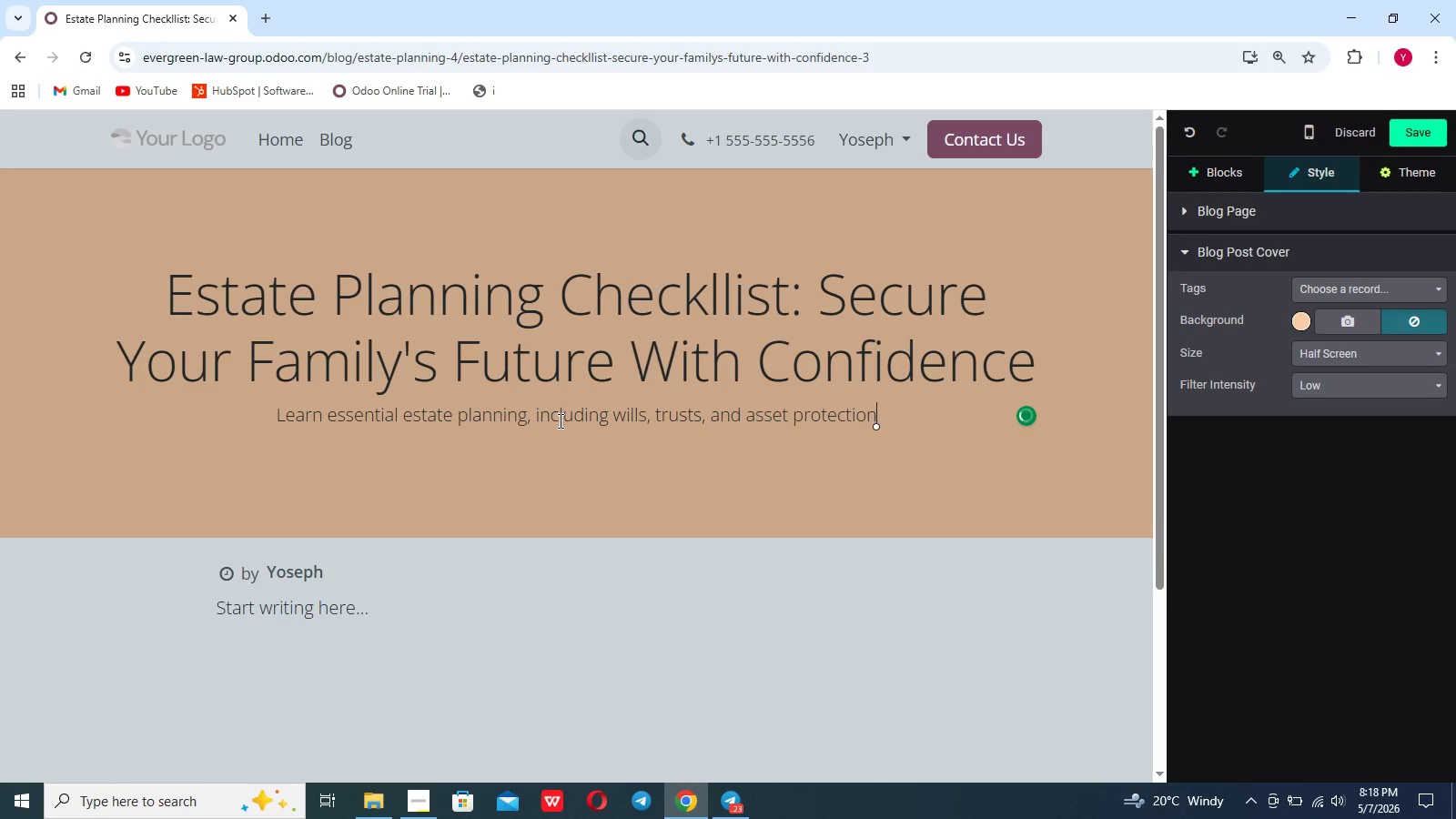 
left_click([803, 477])
 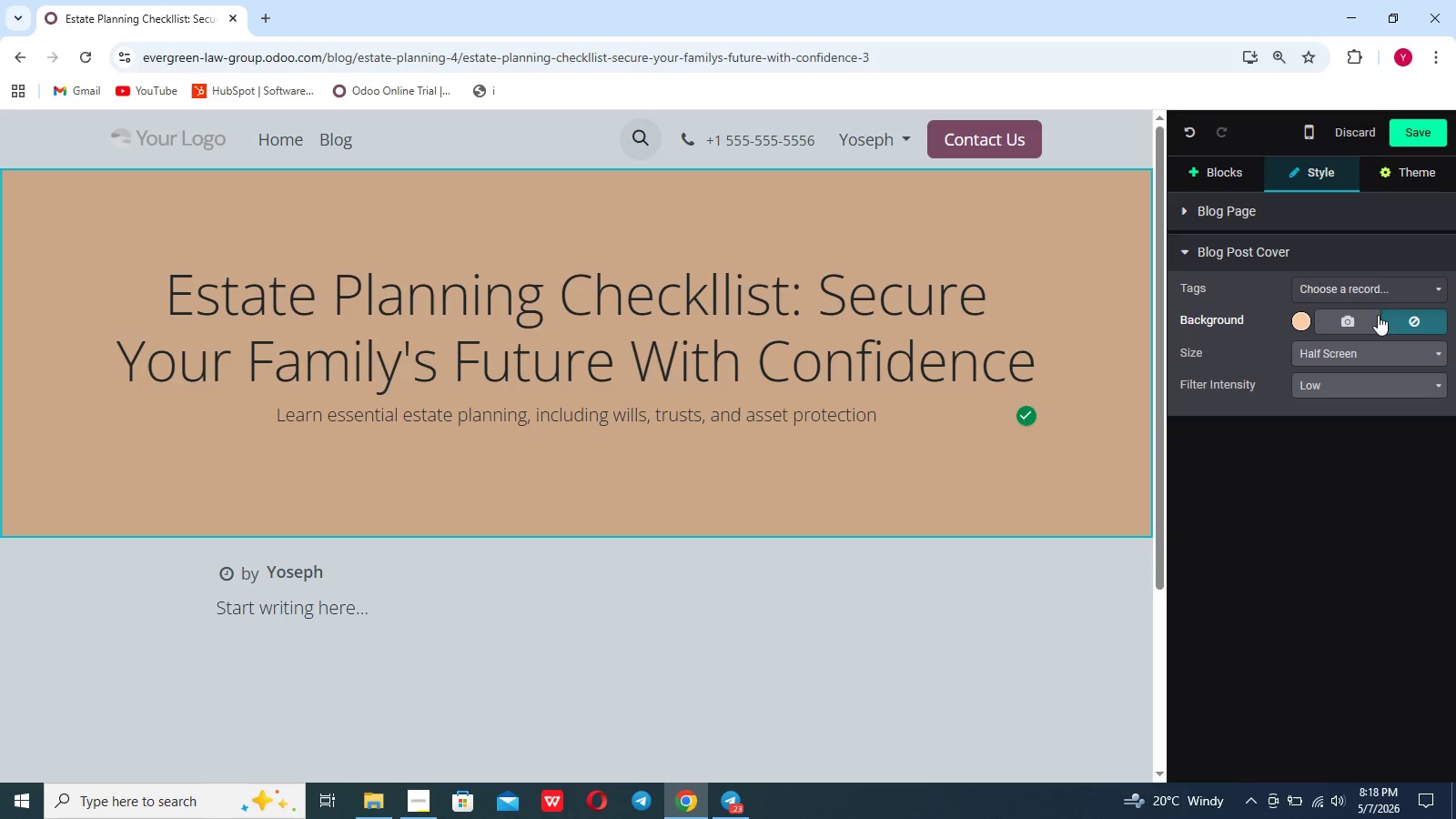 
left_click([1358, 318])
 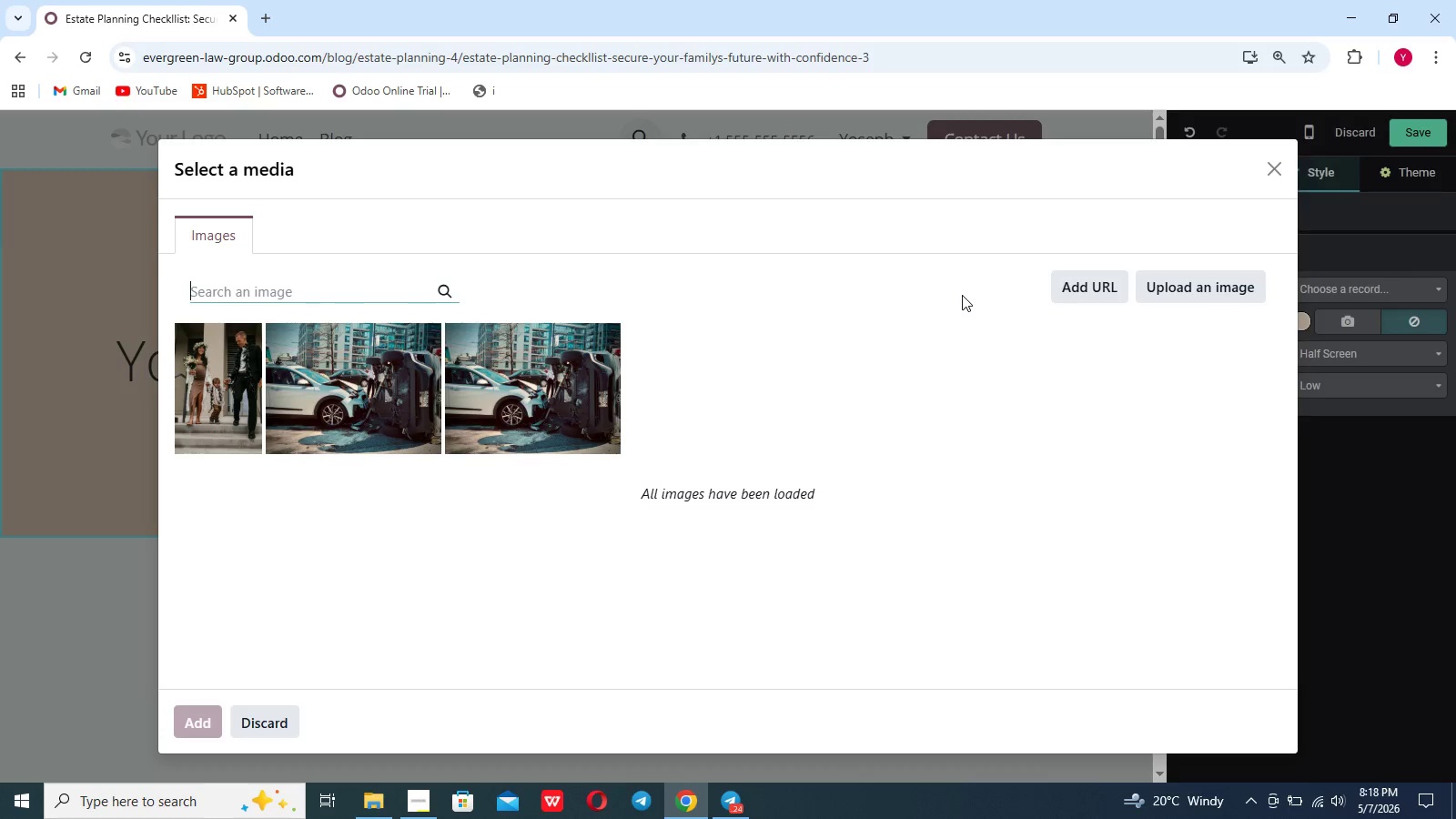 
wait(10.16)
 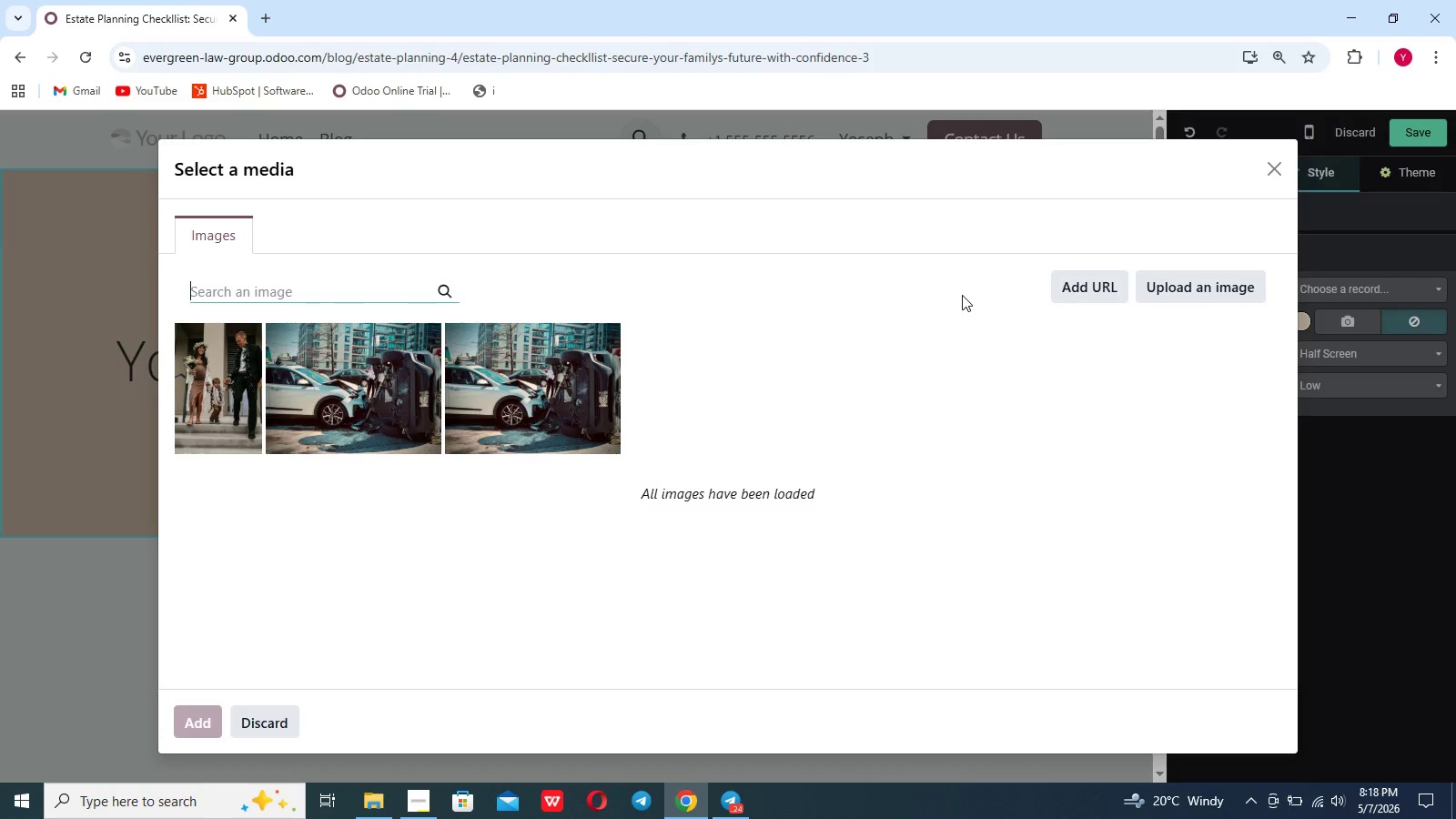 
type(estate planning lawyer family documents)
 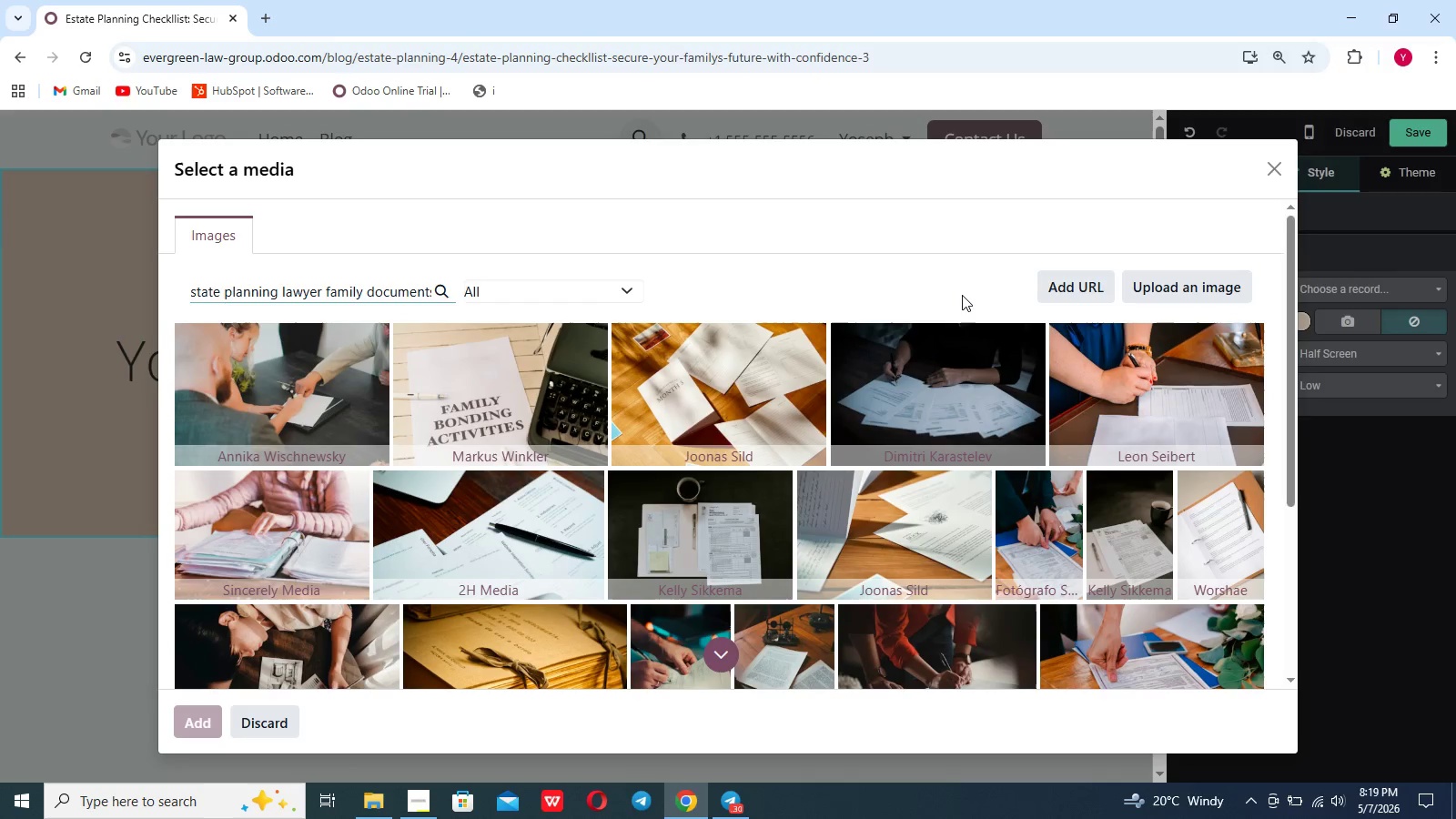 
wait(13.83)
 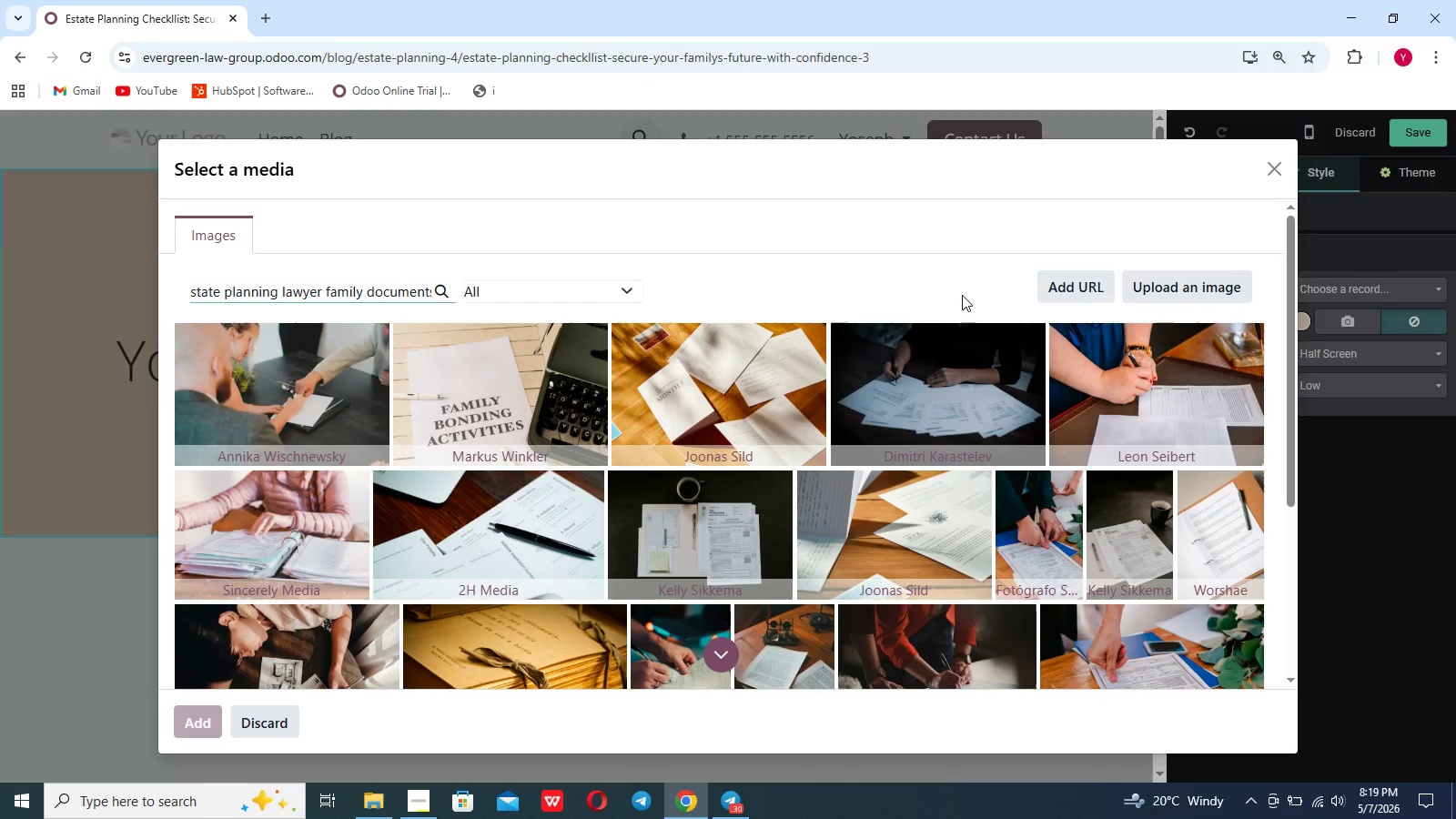 
scroll: coordinate [542, 486], scroll_direction: down, amount: 13.0
 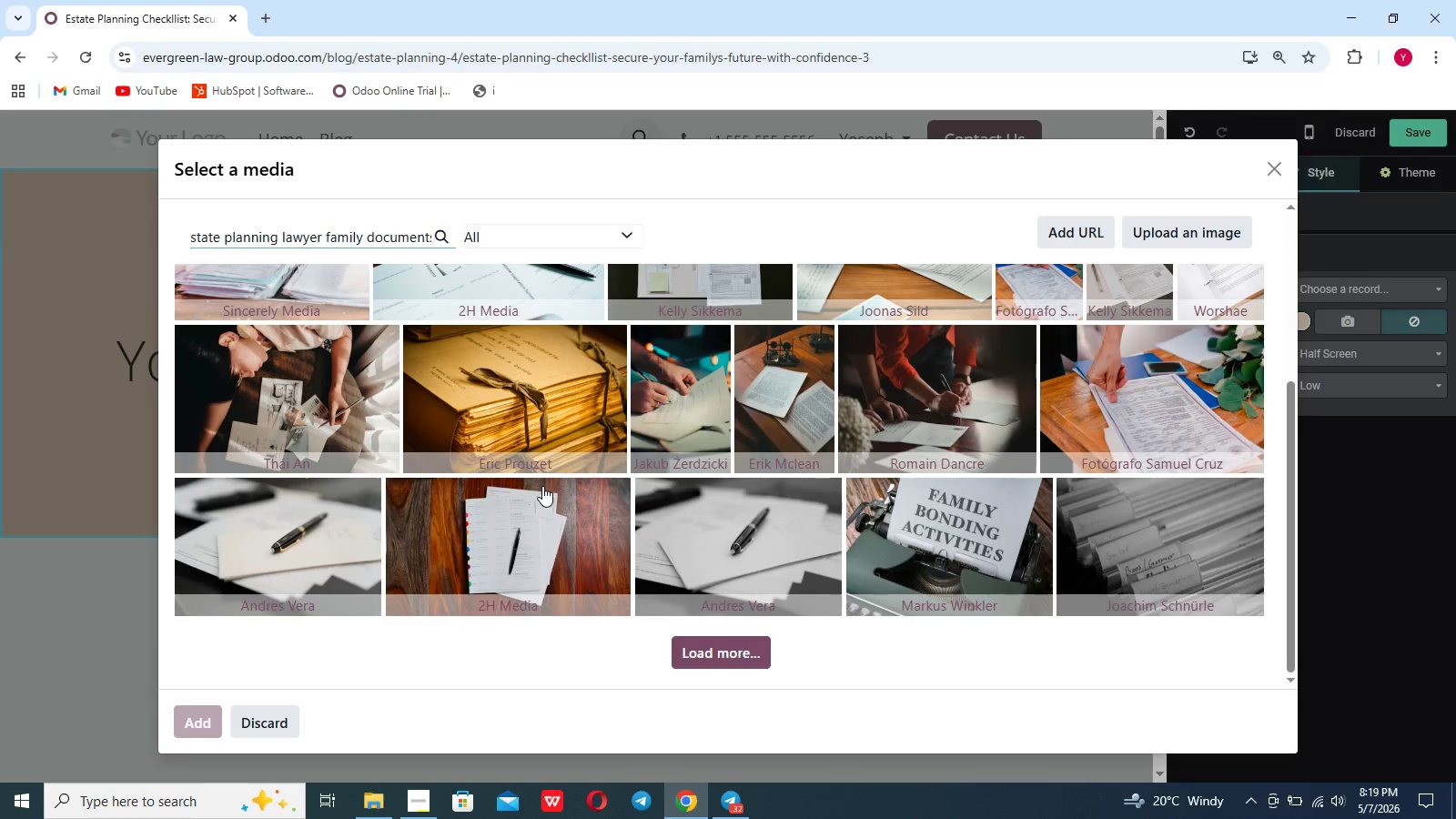 
scroll: coordinate [542, 486], scroll_direction: up, amount: 30.0
 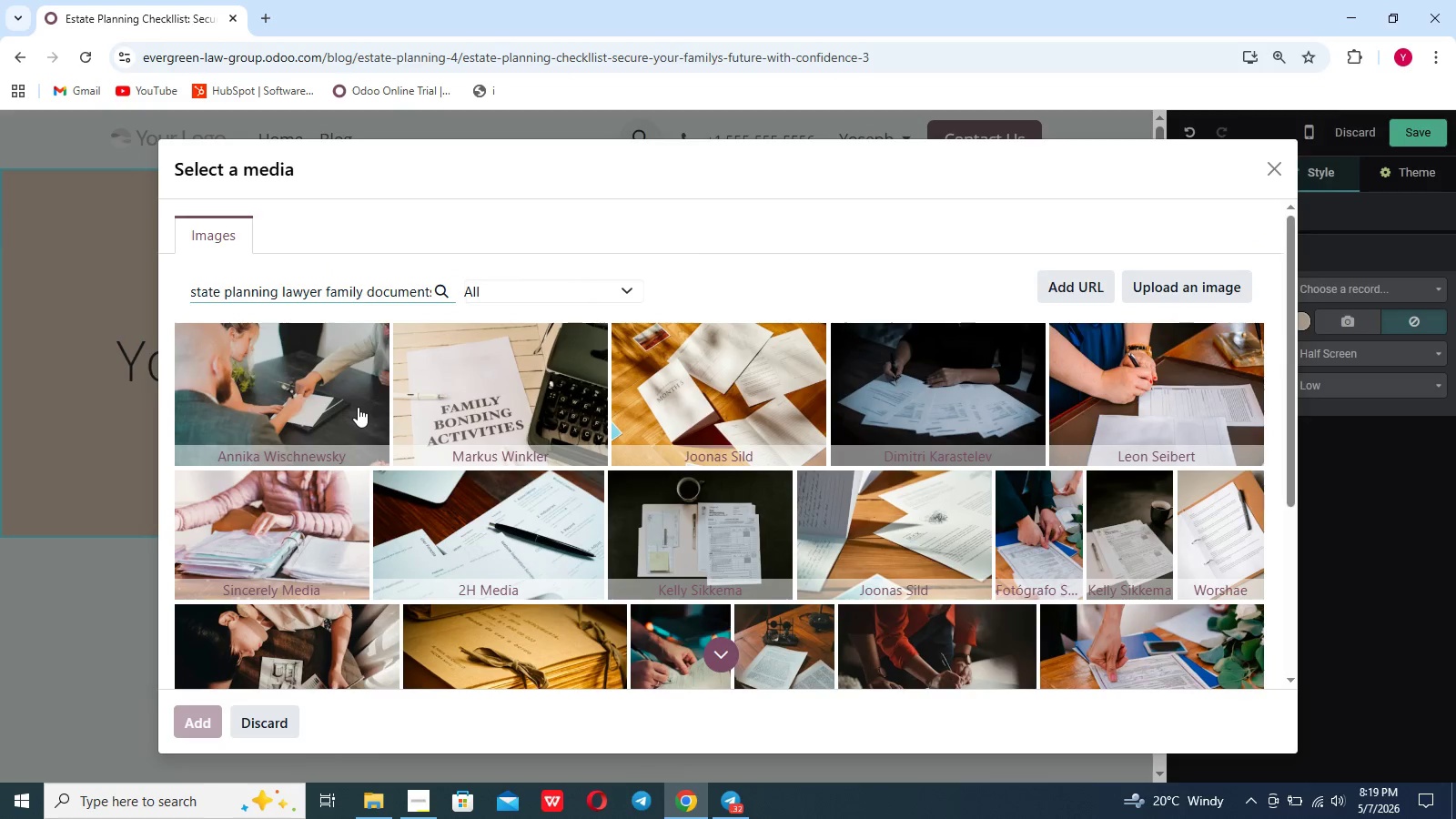 
left_click([358, 407])
 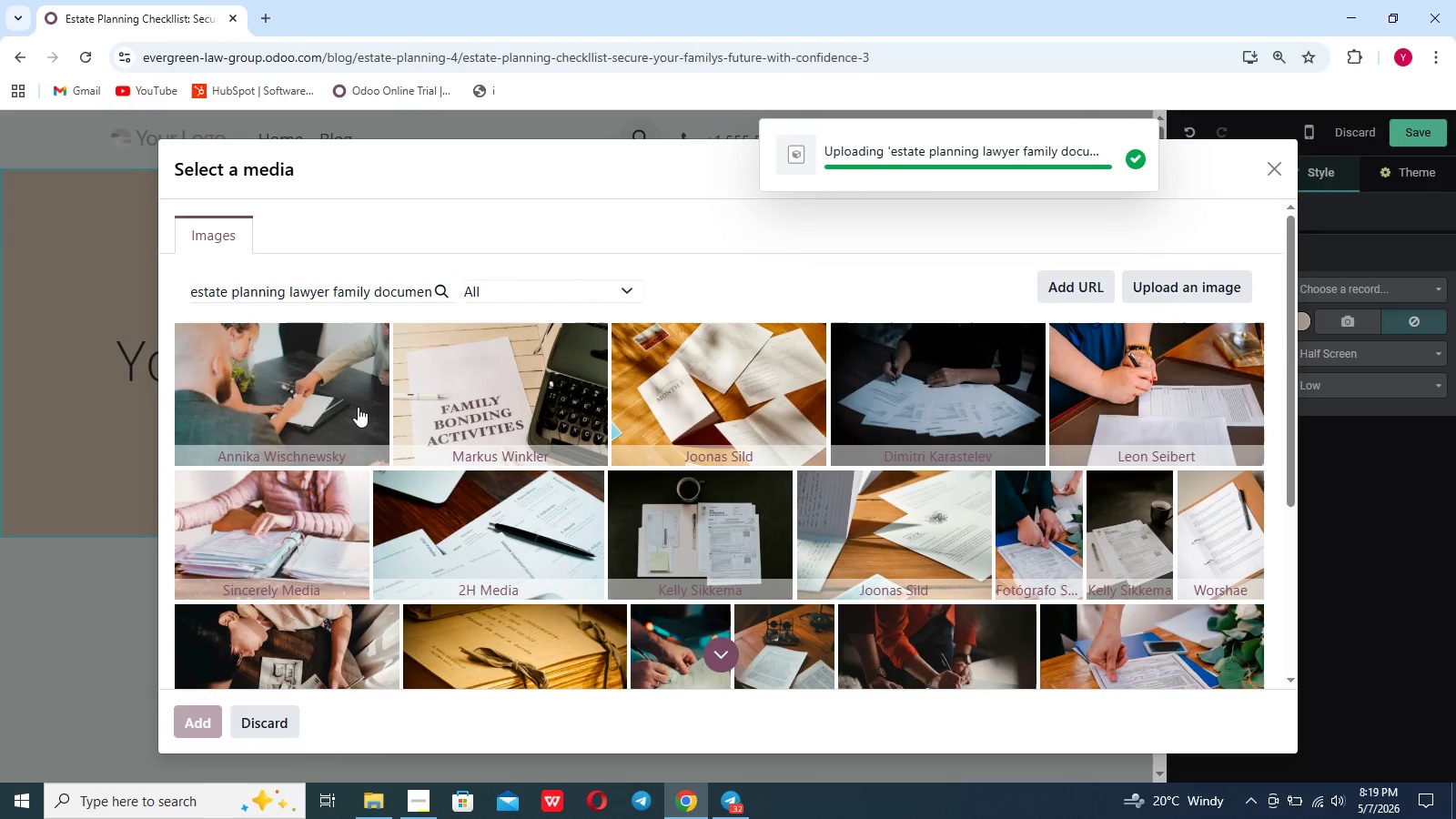 
wait(8.86)
 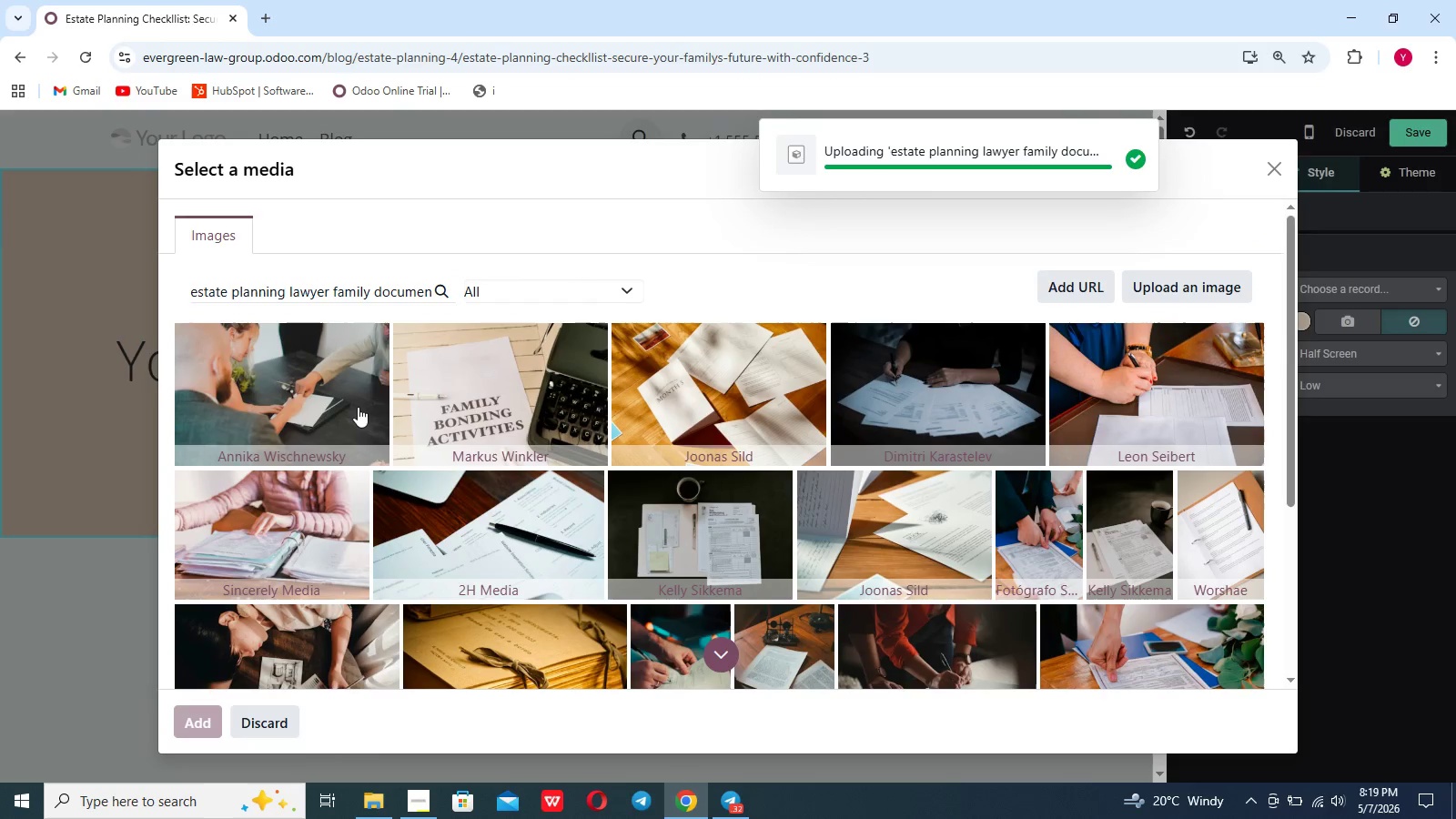 
left_click([1343, 359])
 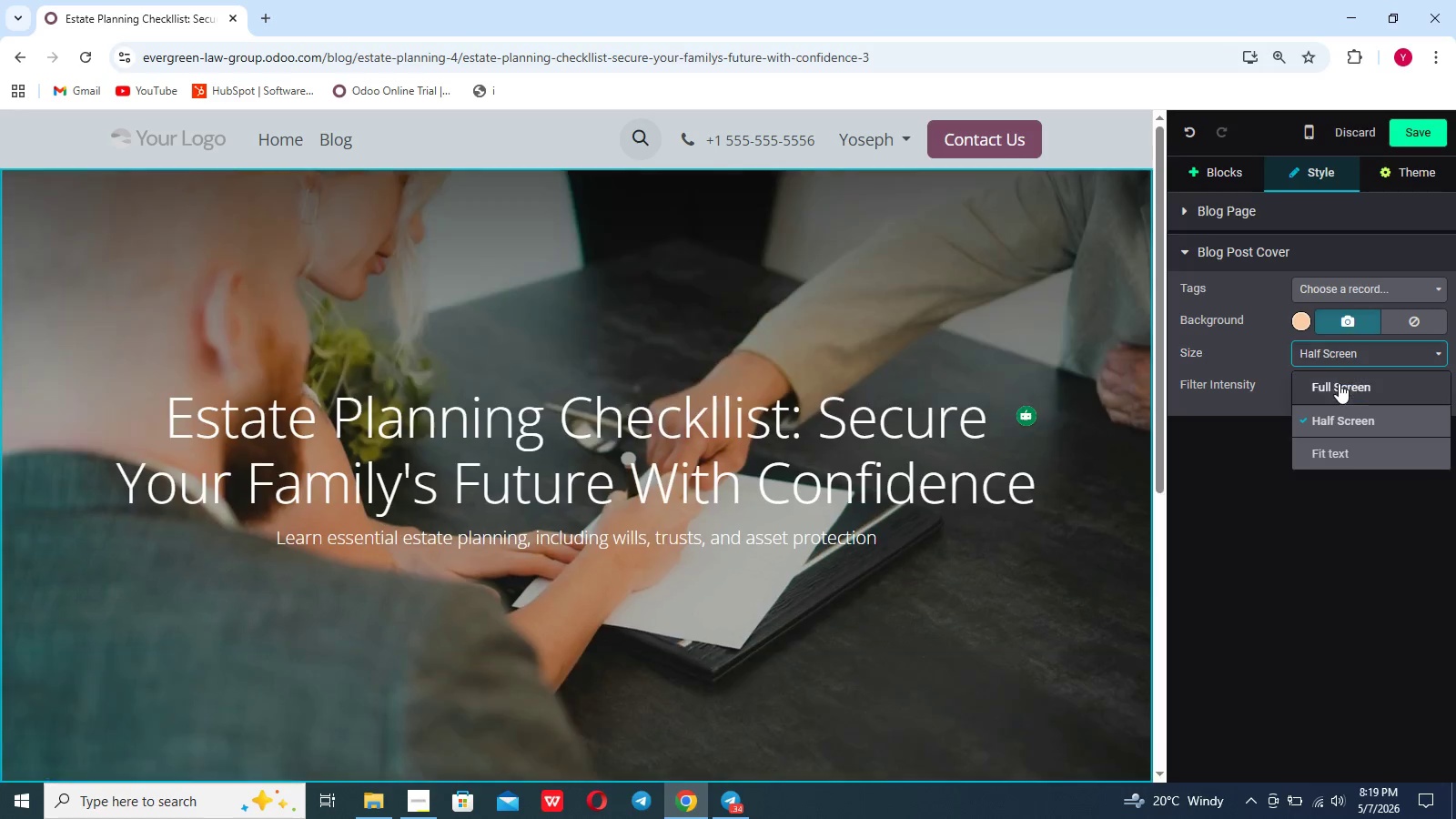 
left_click([1339, 384])
 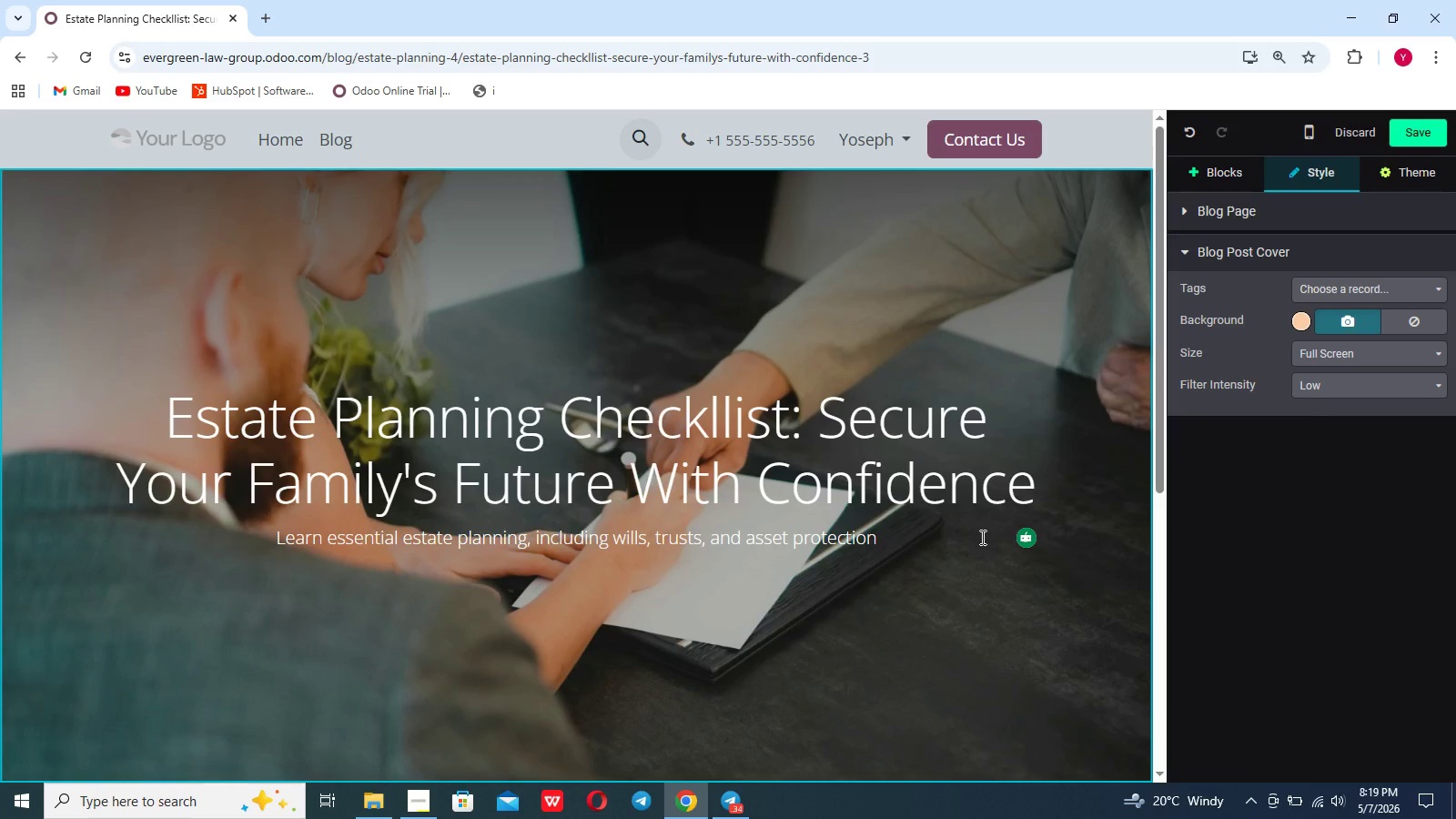 
scroll: coordinate [981, 537], scroll_direction: down, amount: 10.0
 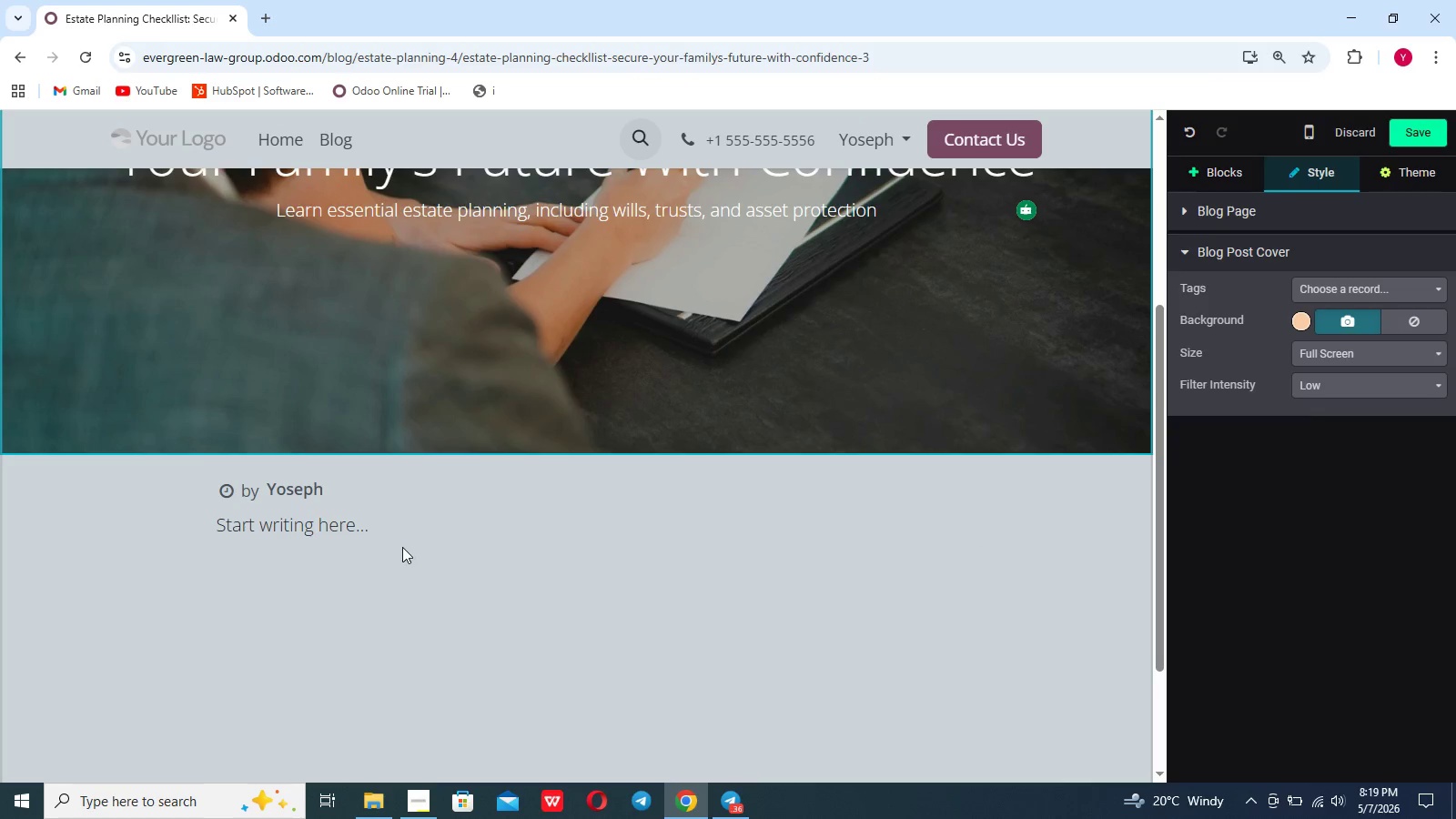 
left_click_drag(start_coordinate=[389, 536], to_coordinate=[206, 524])
 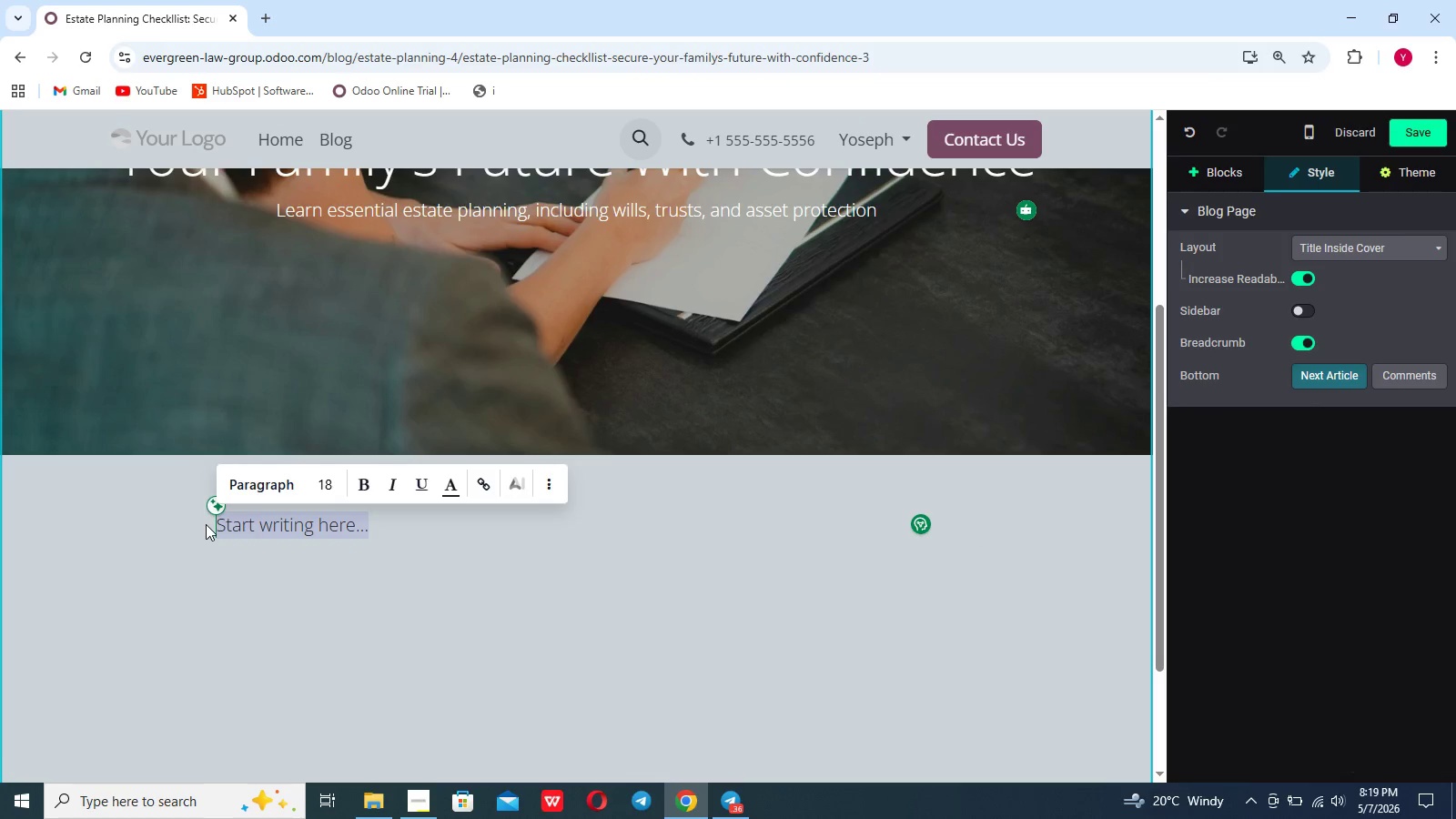 
key(Backspace)
 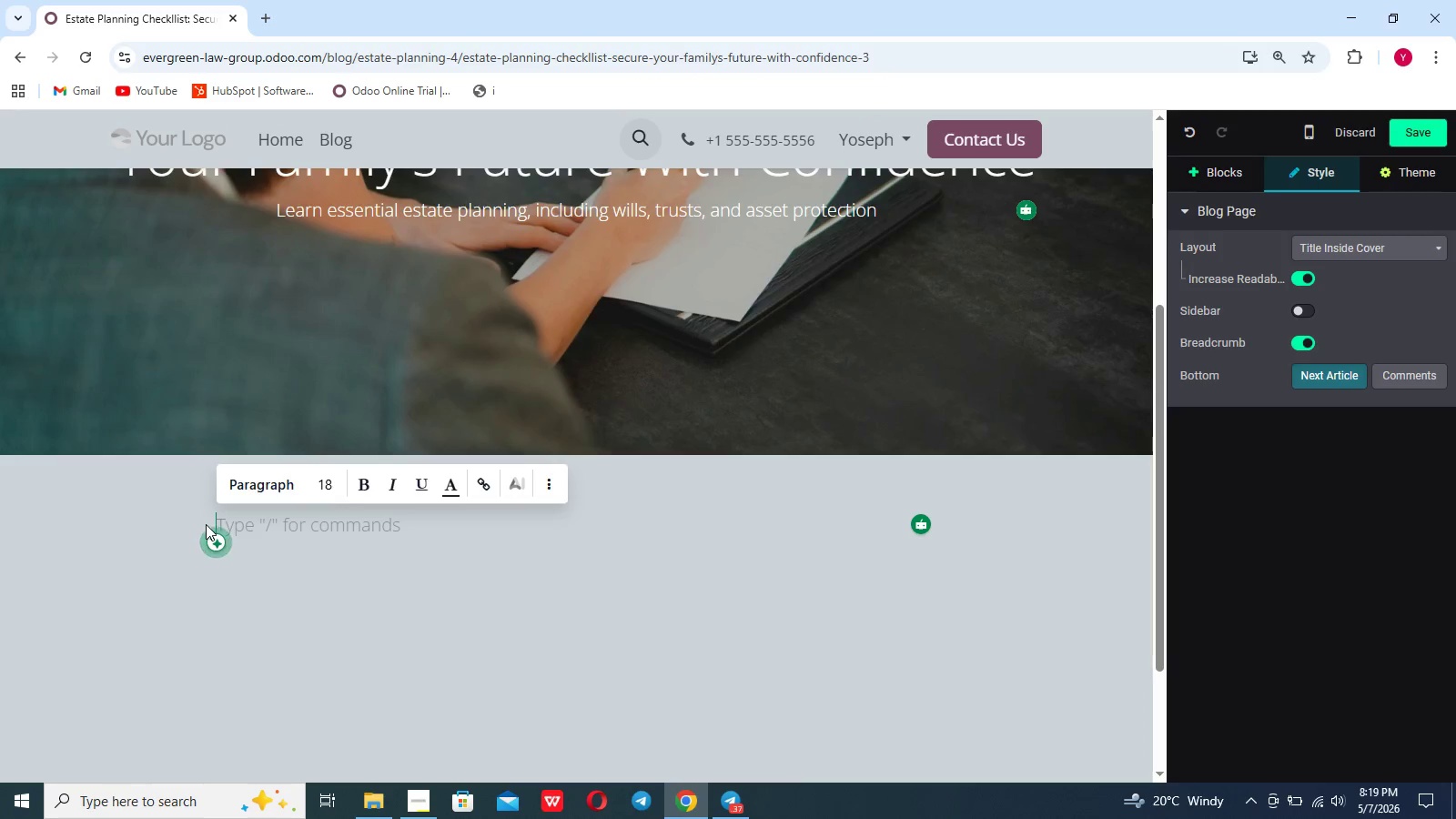 
wait(8.16)
 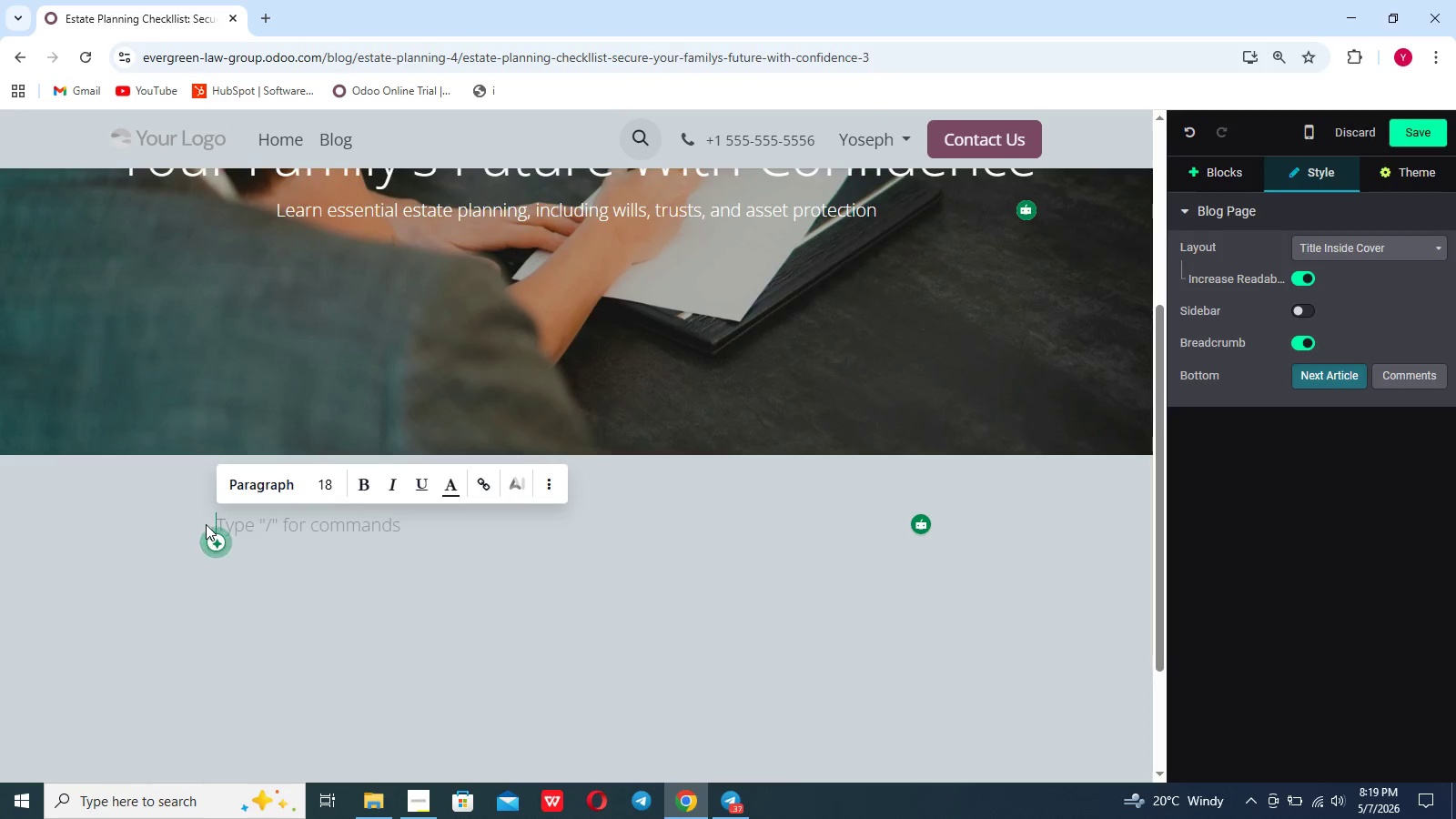 
left_click([1226, 169])
 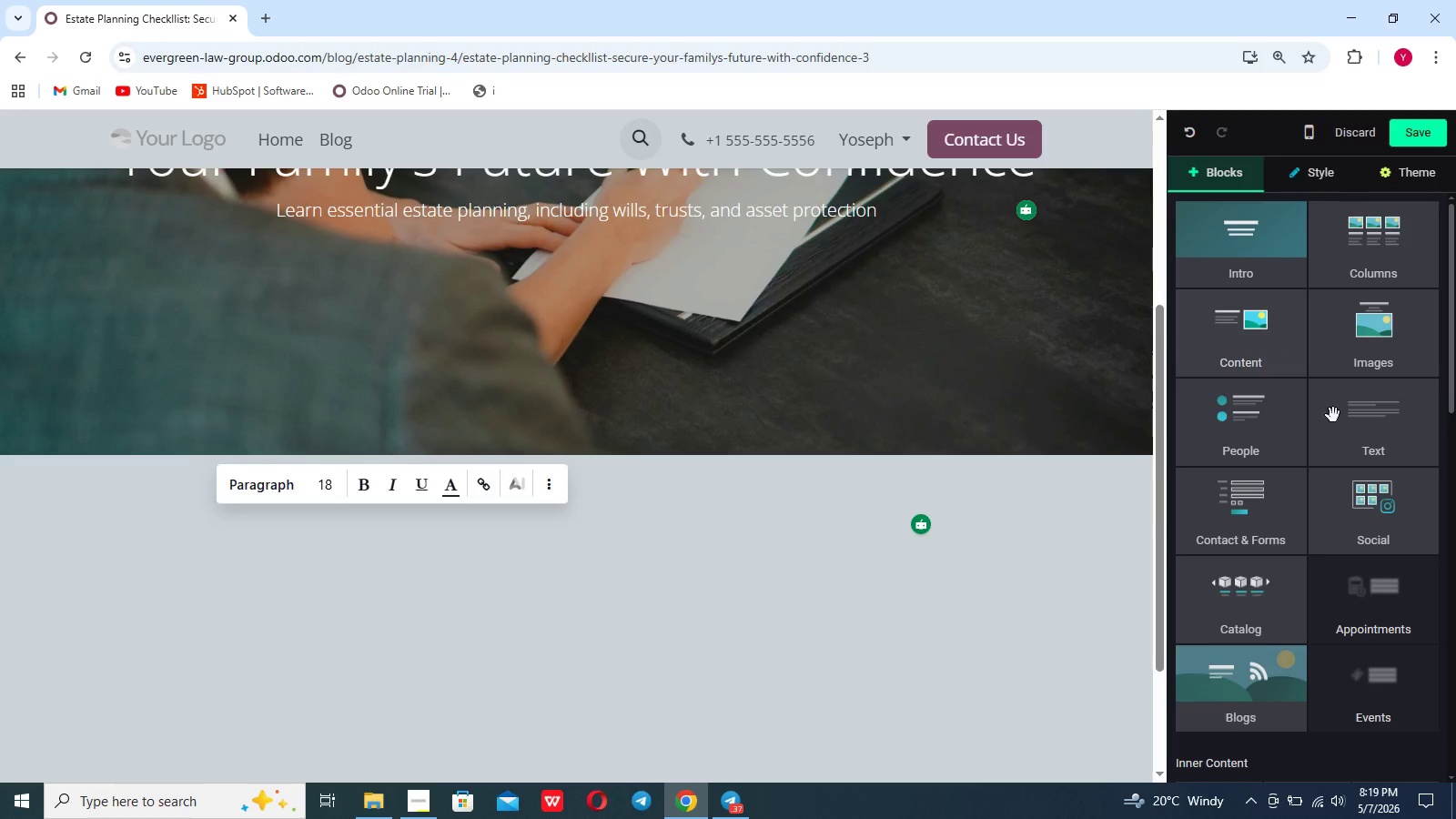 
left_click([1360, 420])
 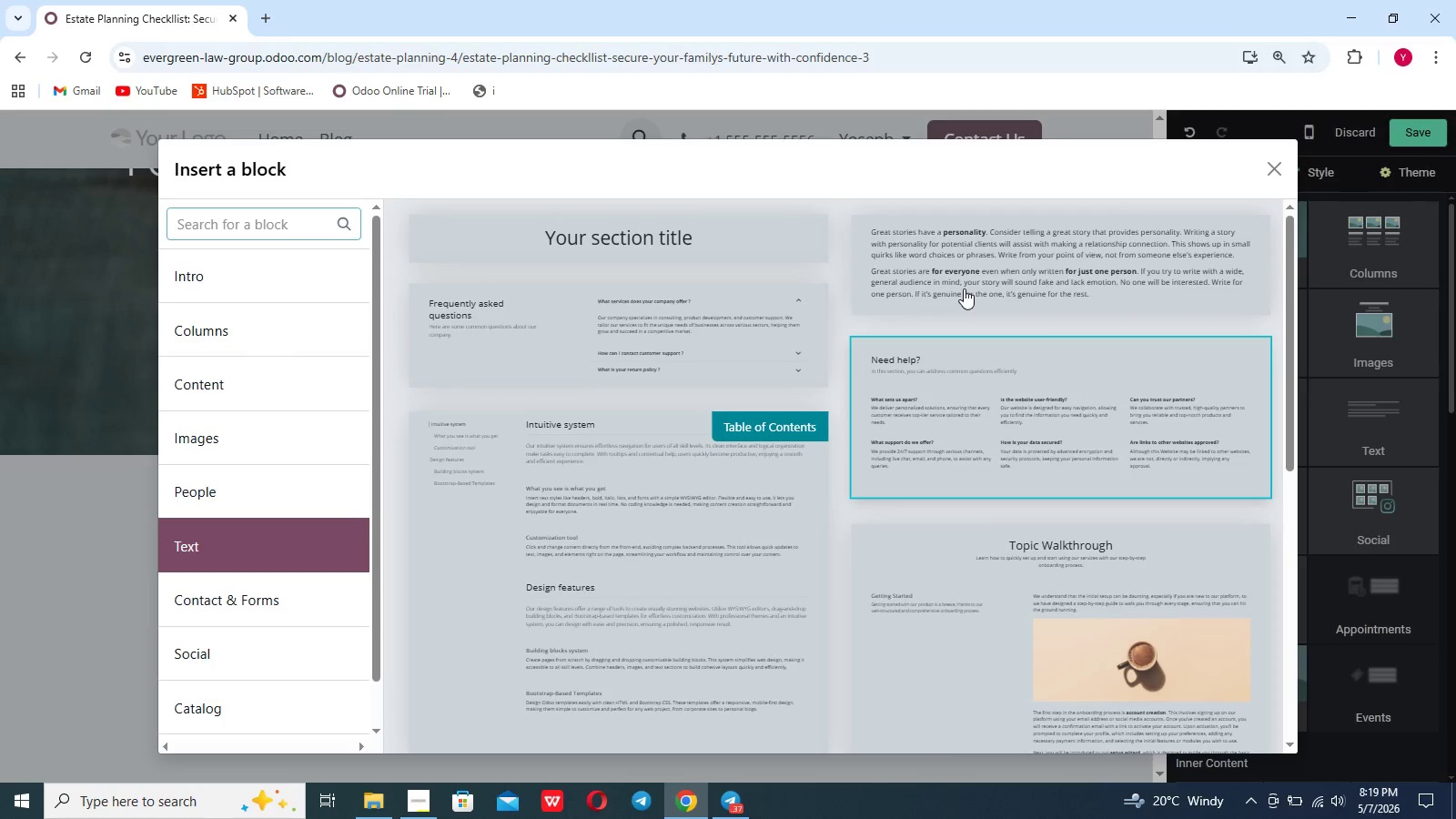 
left_click([964, 288])
 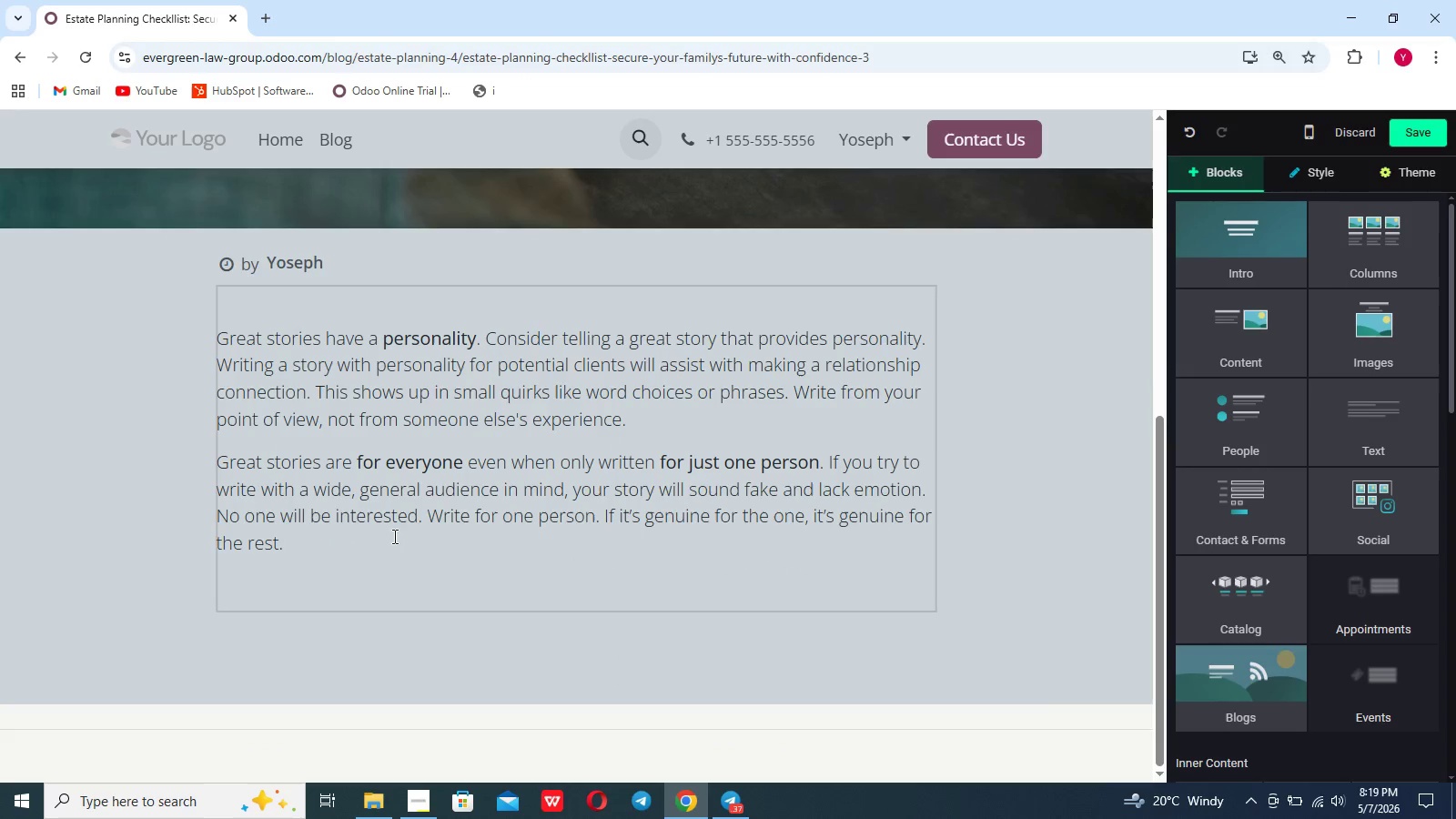 
left_click_drag(start_coordinate=[343, 551], to_coordinate=[212, 335])
 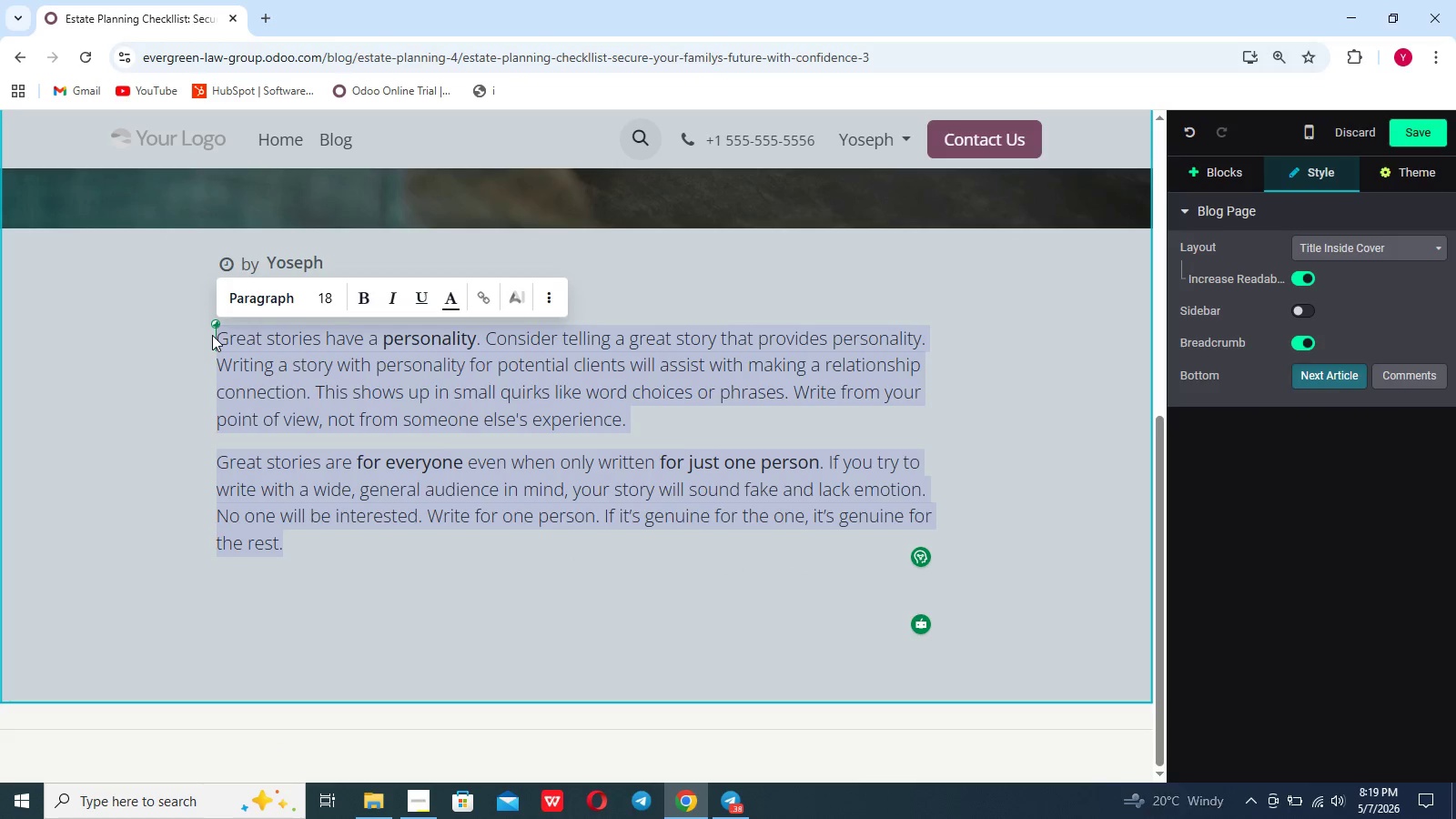 
key(Backspace)
key(Backspace)
type(Estate pal)
key(Backspace)
key(Backspace)
type(lanning is one )
 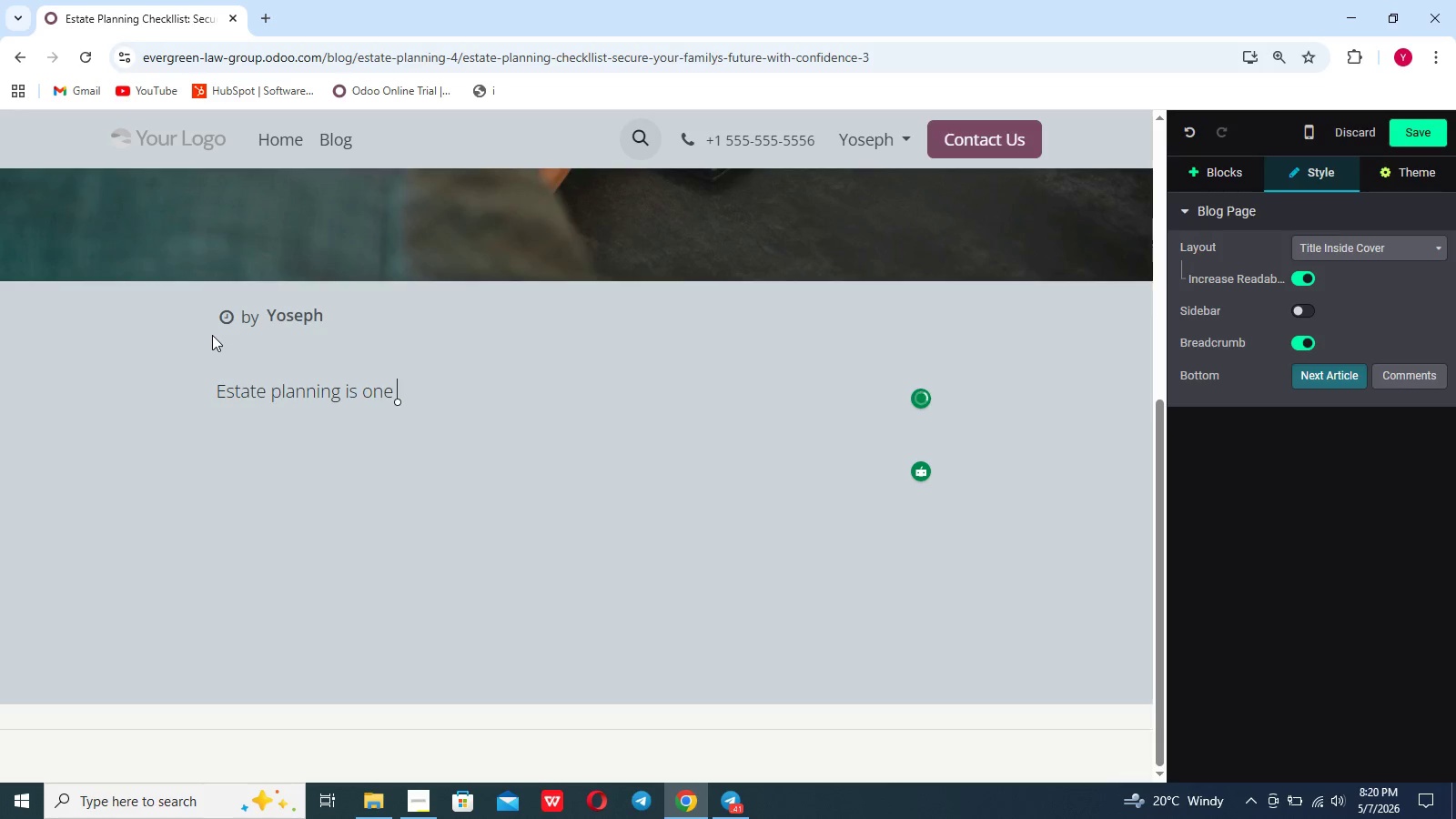 
type(of the most importan)
 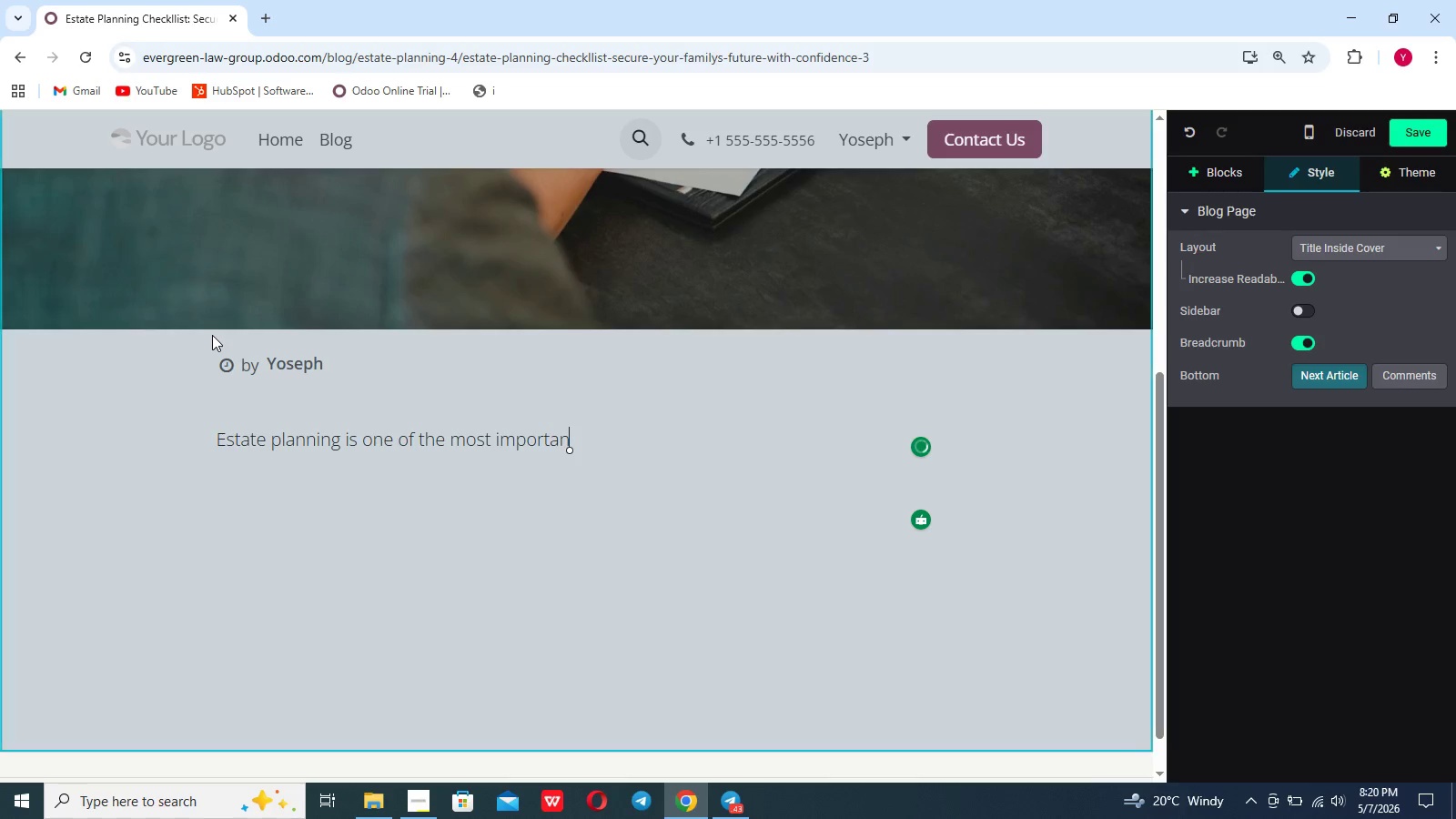 
scroll: coordinate [212, 335], scroll_direction: down, amount: 1.0
 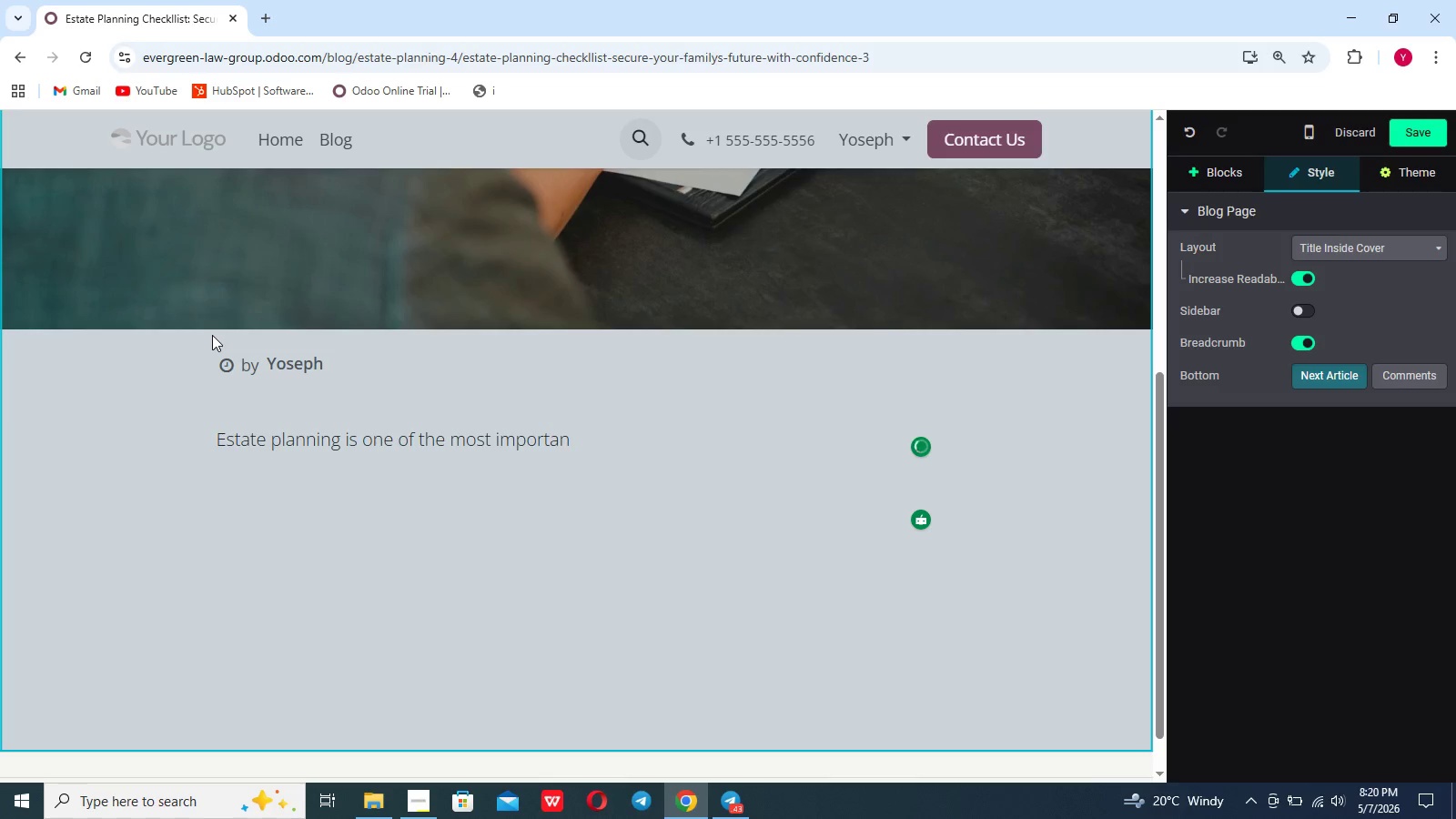 
type(t steps you acn take to protect your loc)
key(Backspace)
type(ved ones and ensure your wishes )
 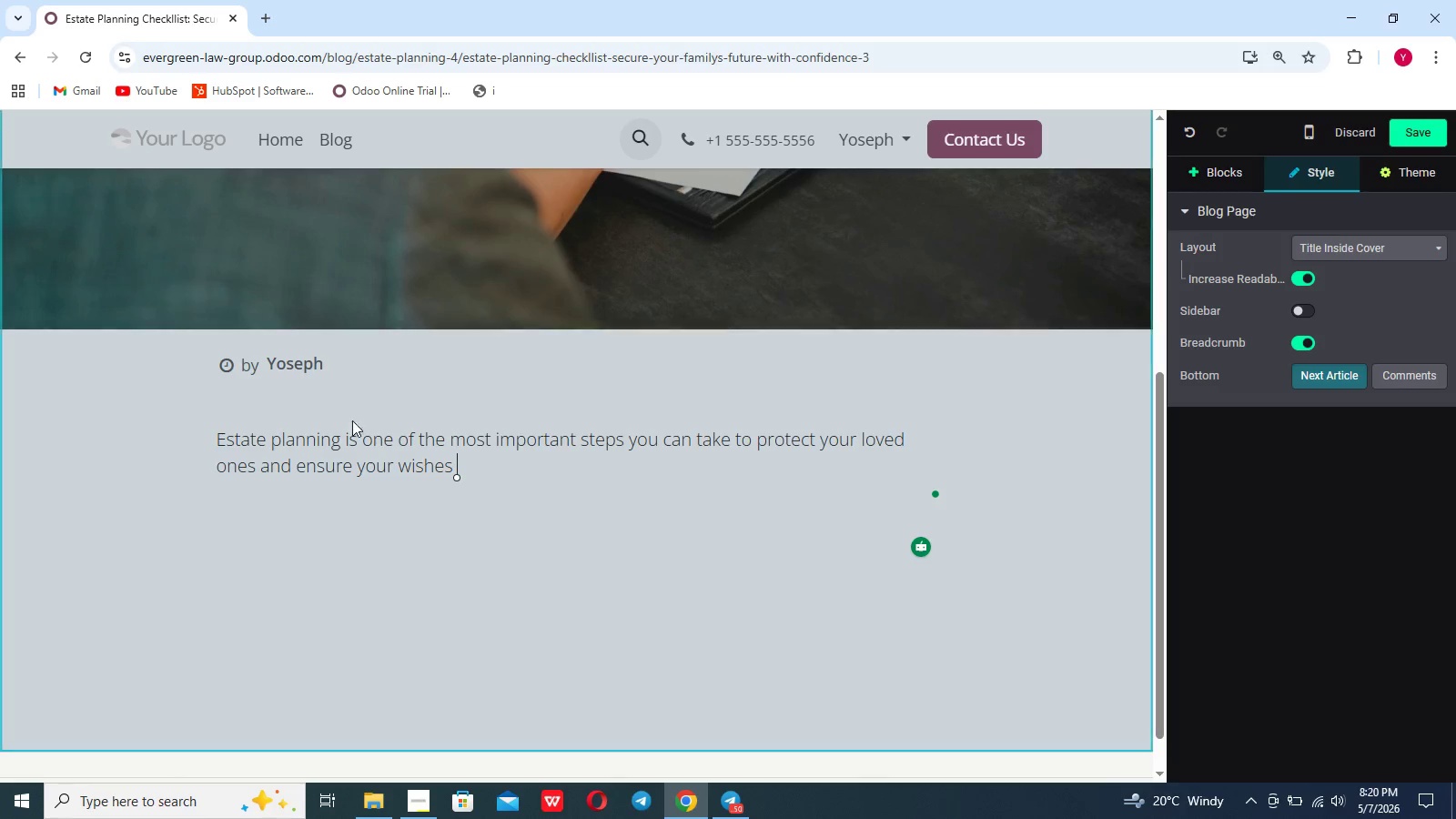 
left_click([433, 473])
 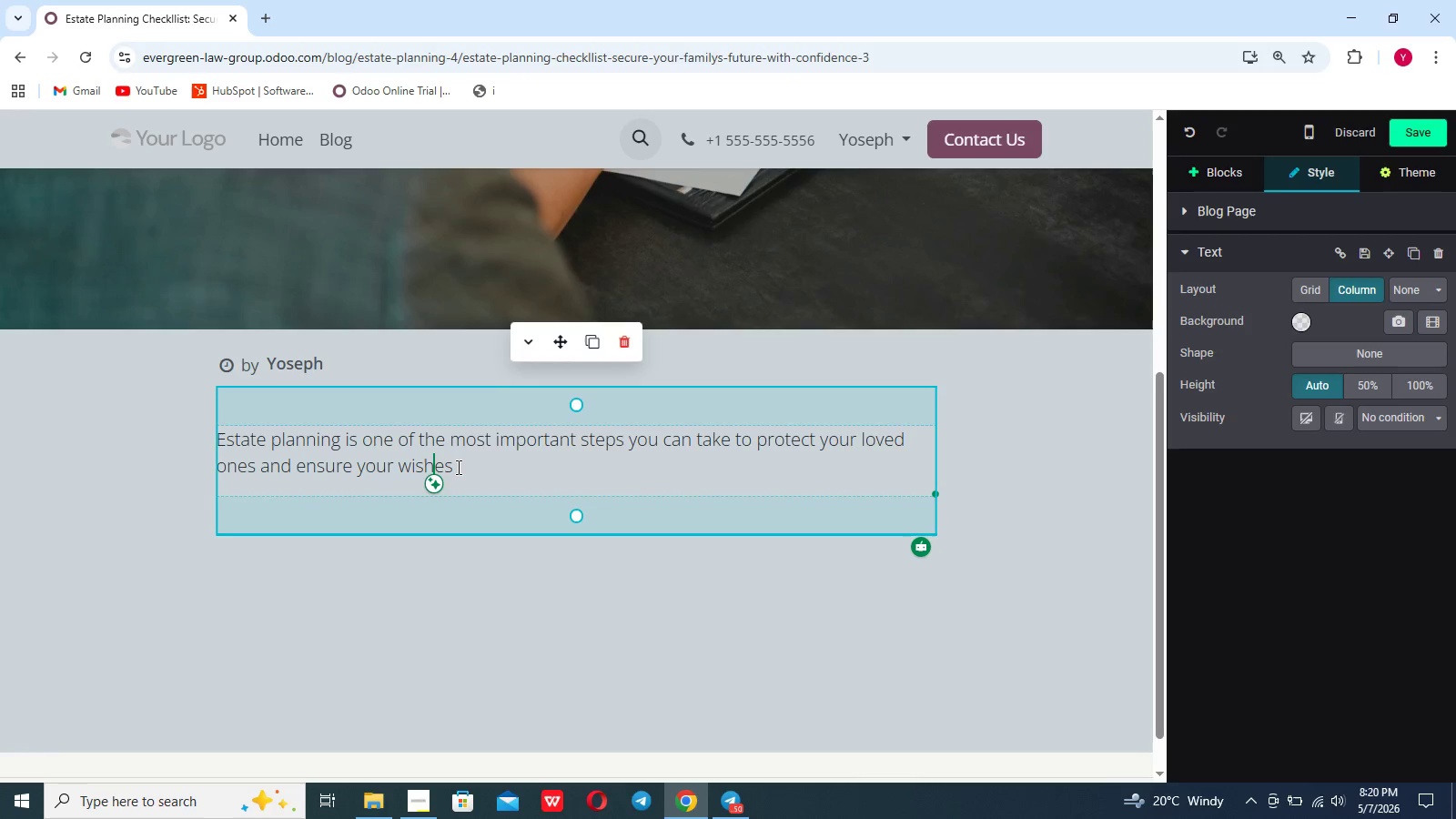 
left_click([457, 467])
 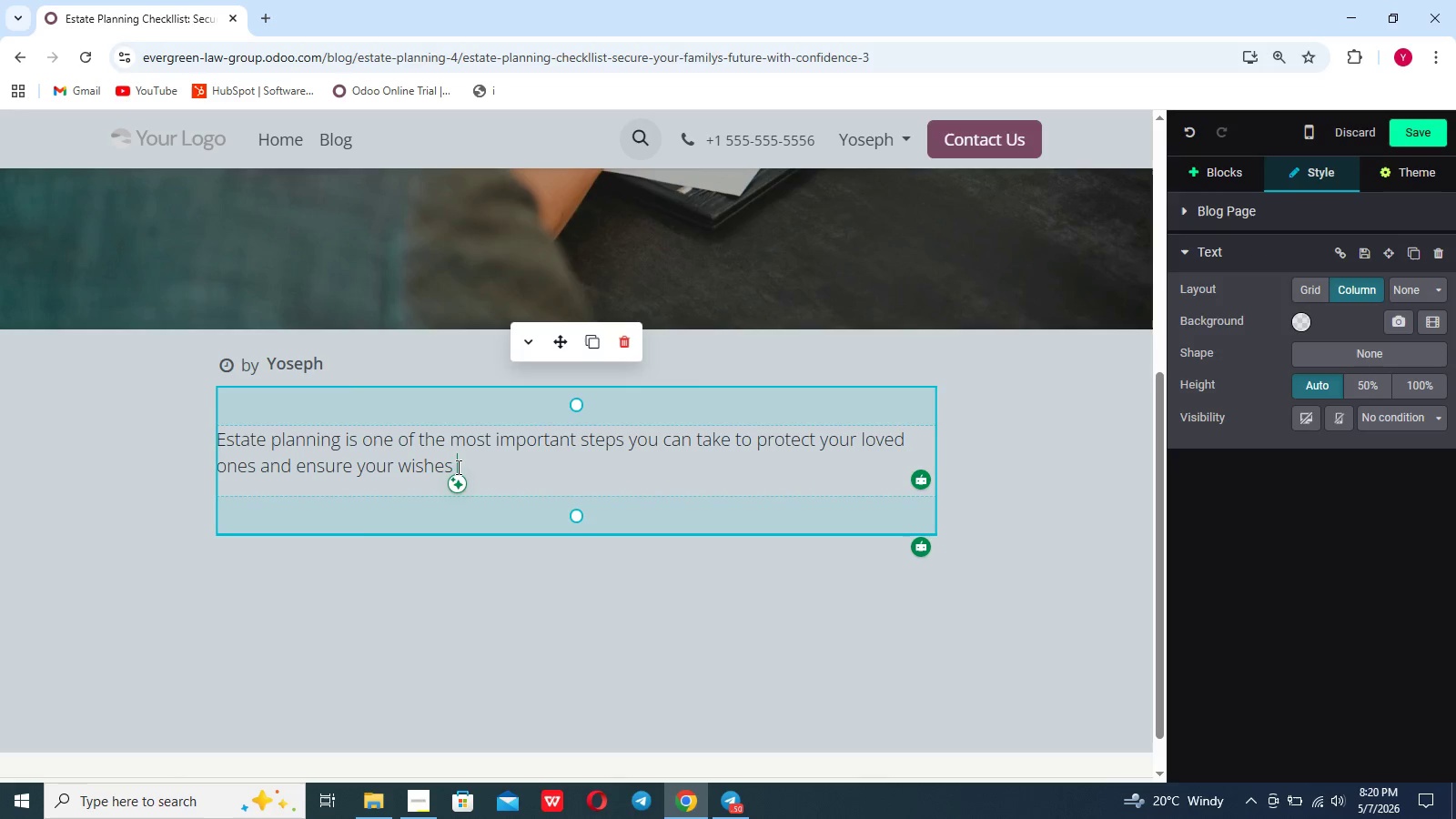 
key(Space)
 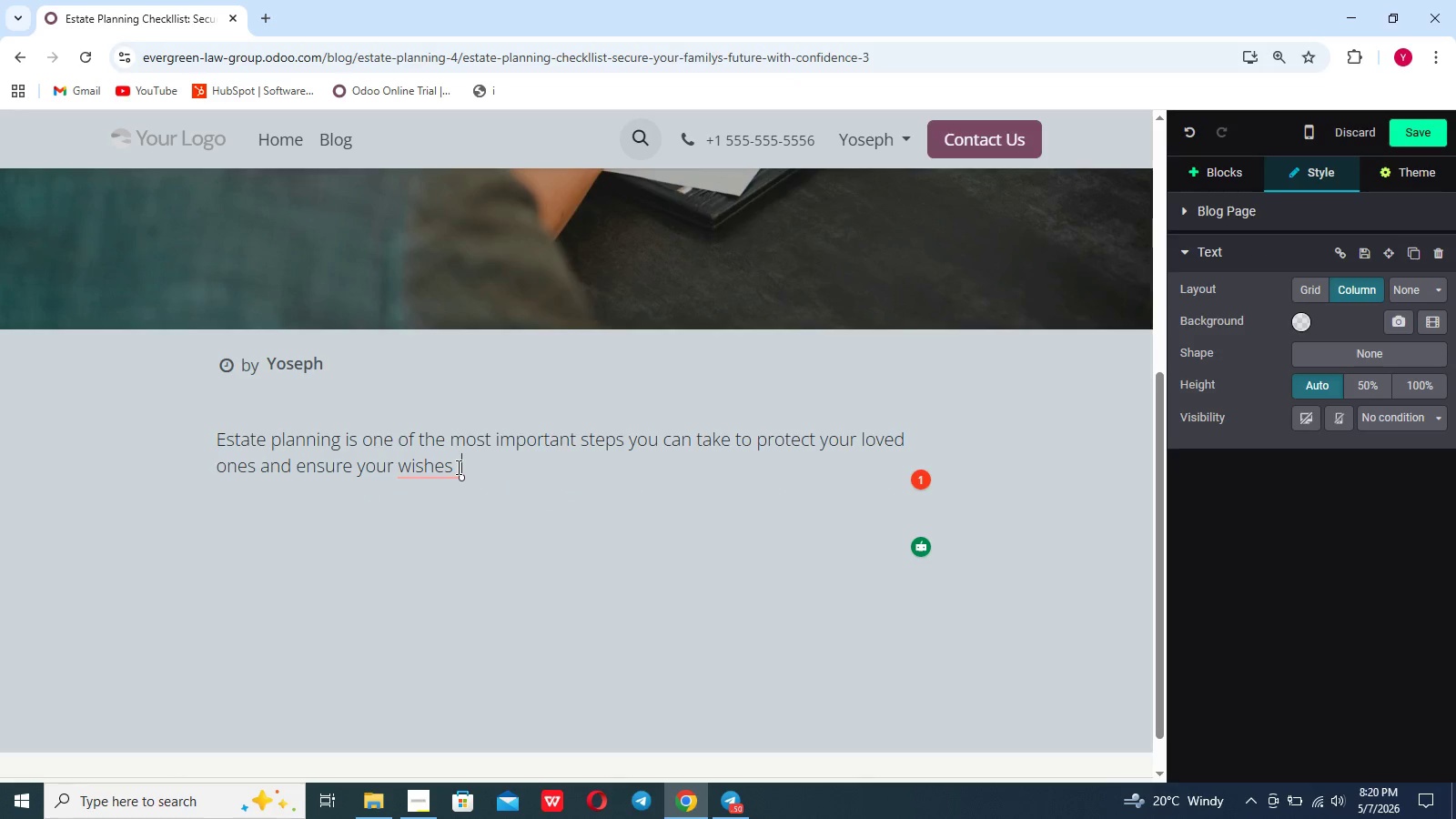 
wait(6.03)
 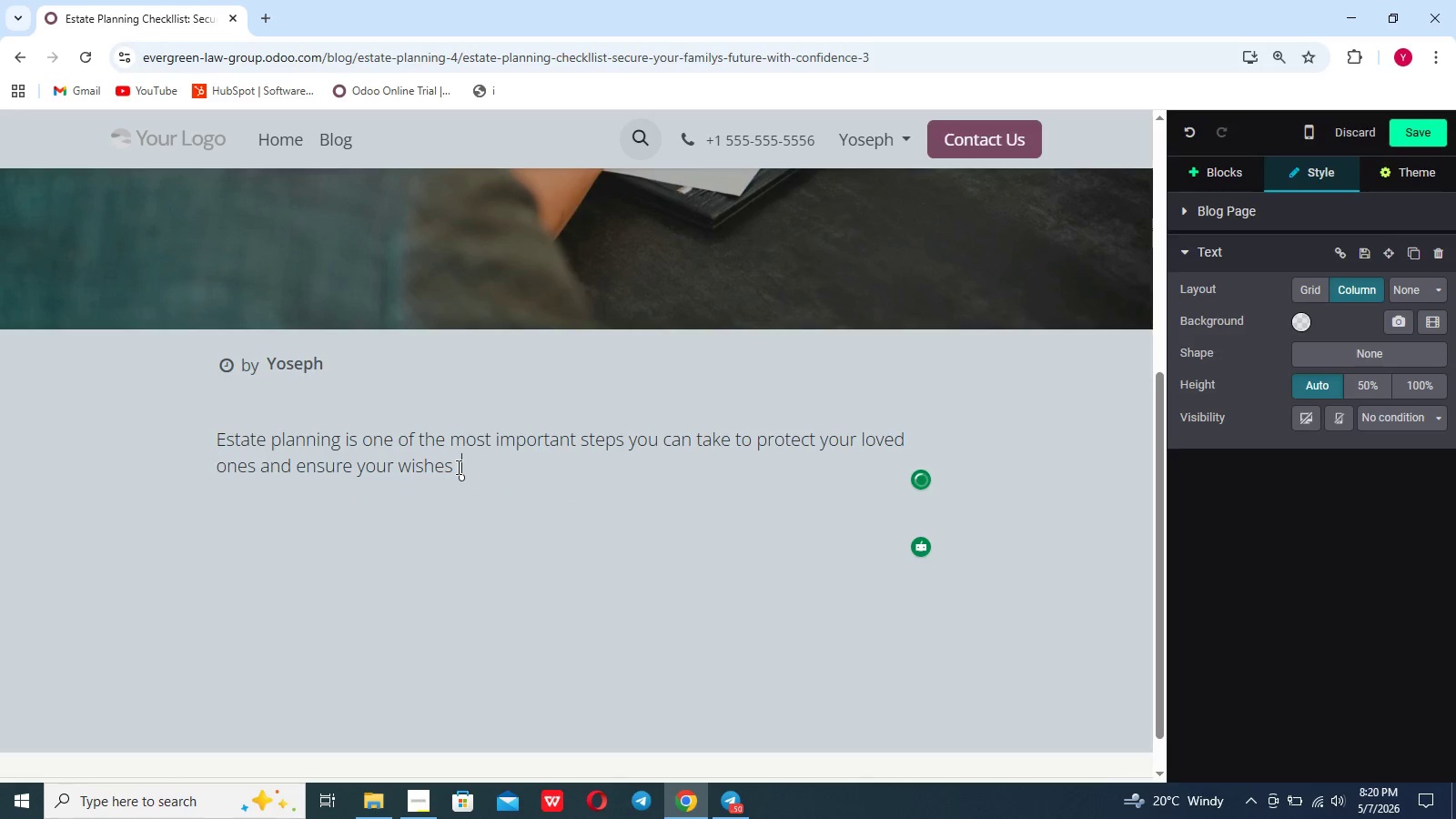 
type(are honored in the fur)
key(Backspace)
type(ture. Despite)
 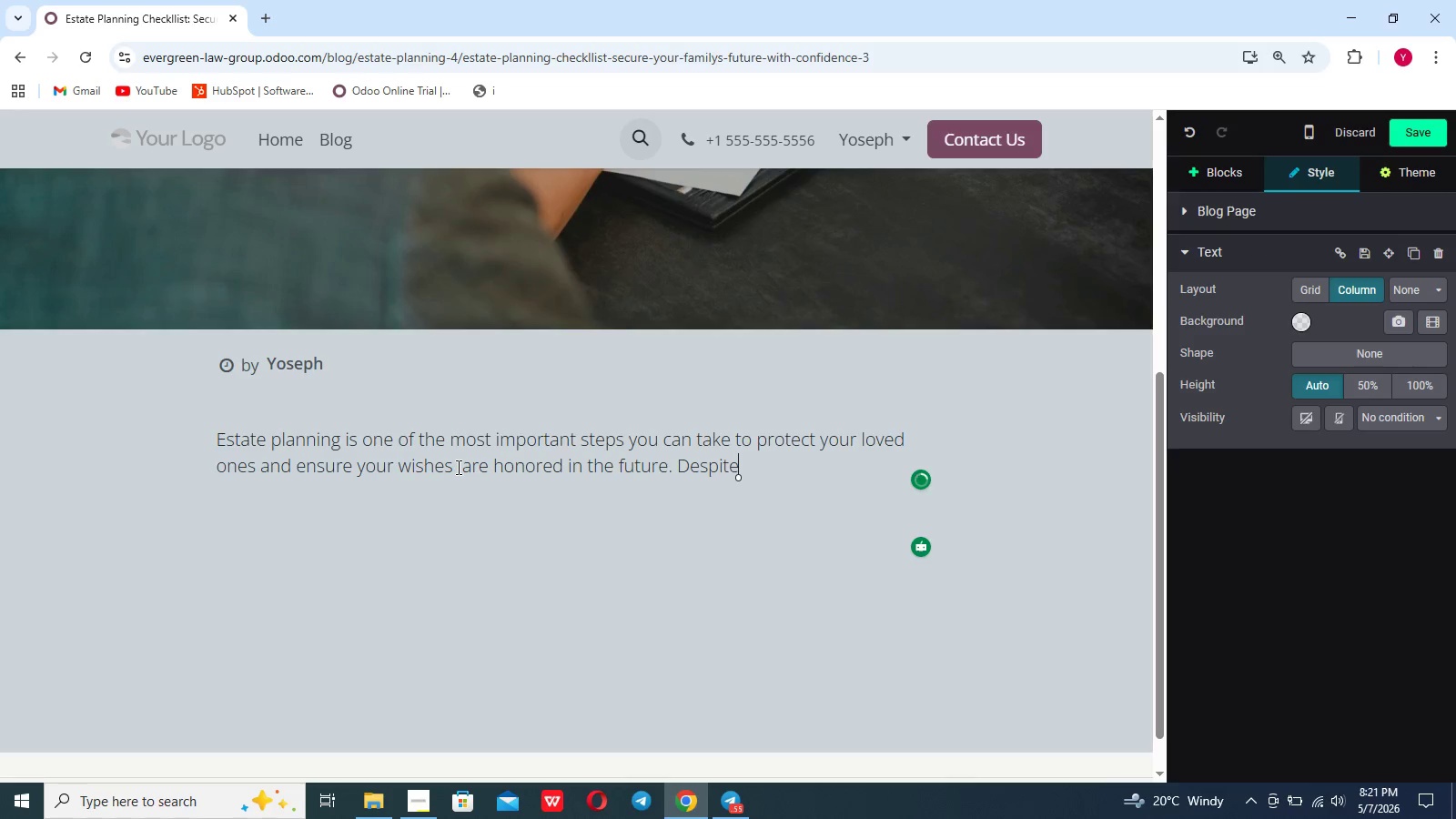 
key(Control+ControlLeft)
 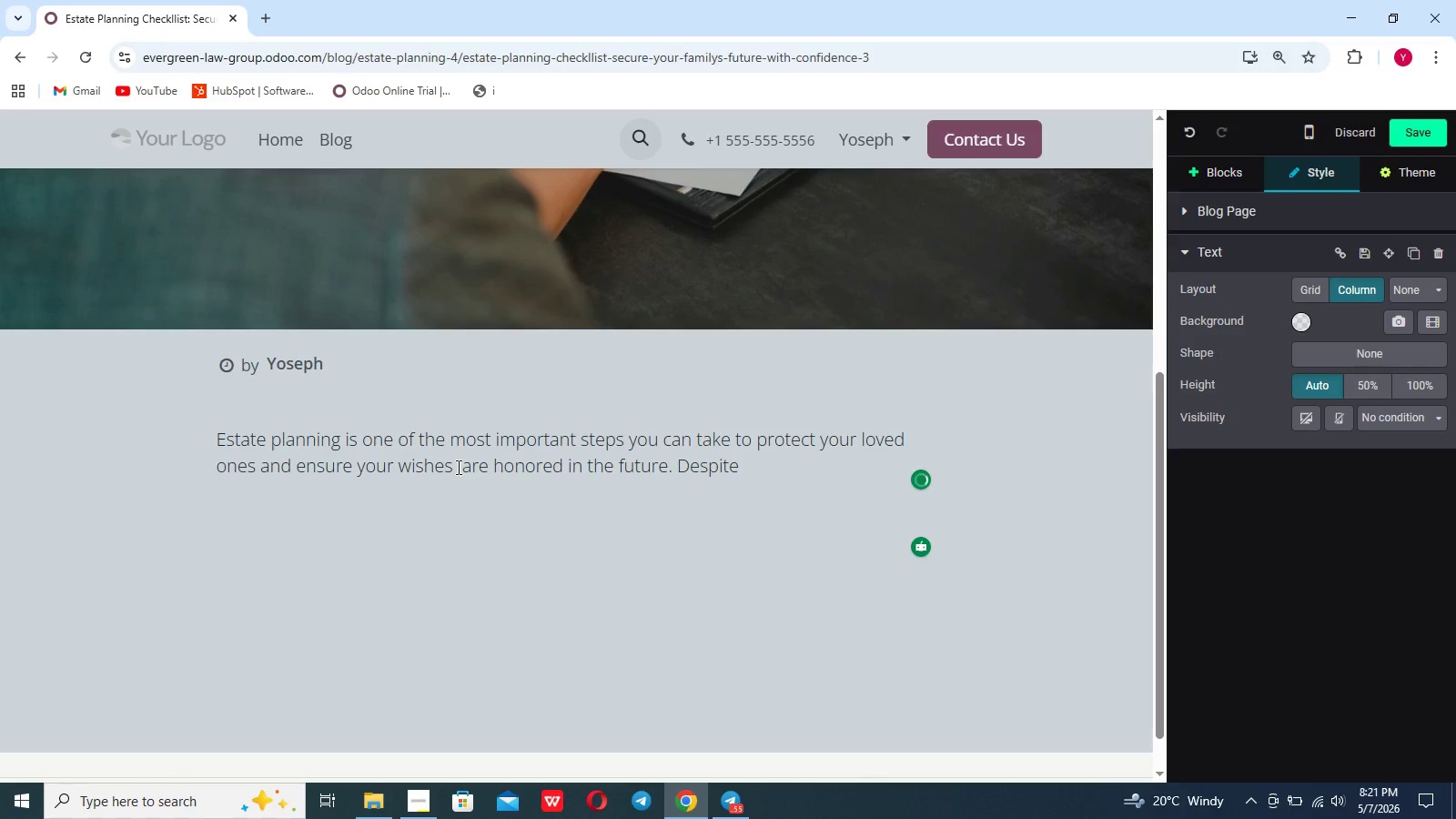 
key(Control+ControlLeft)
 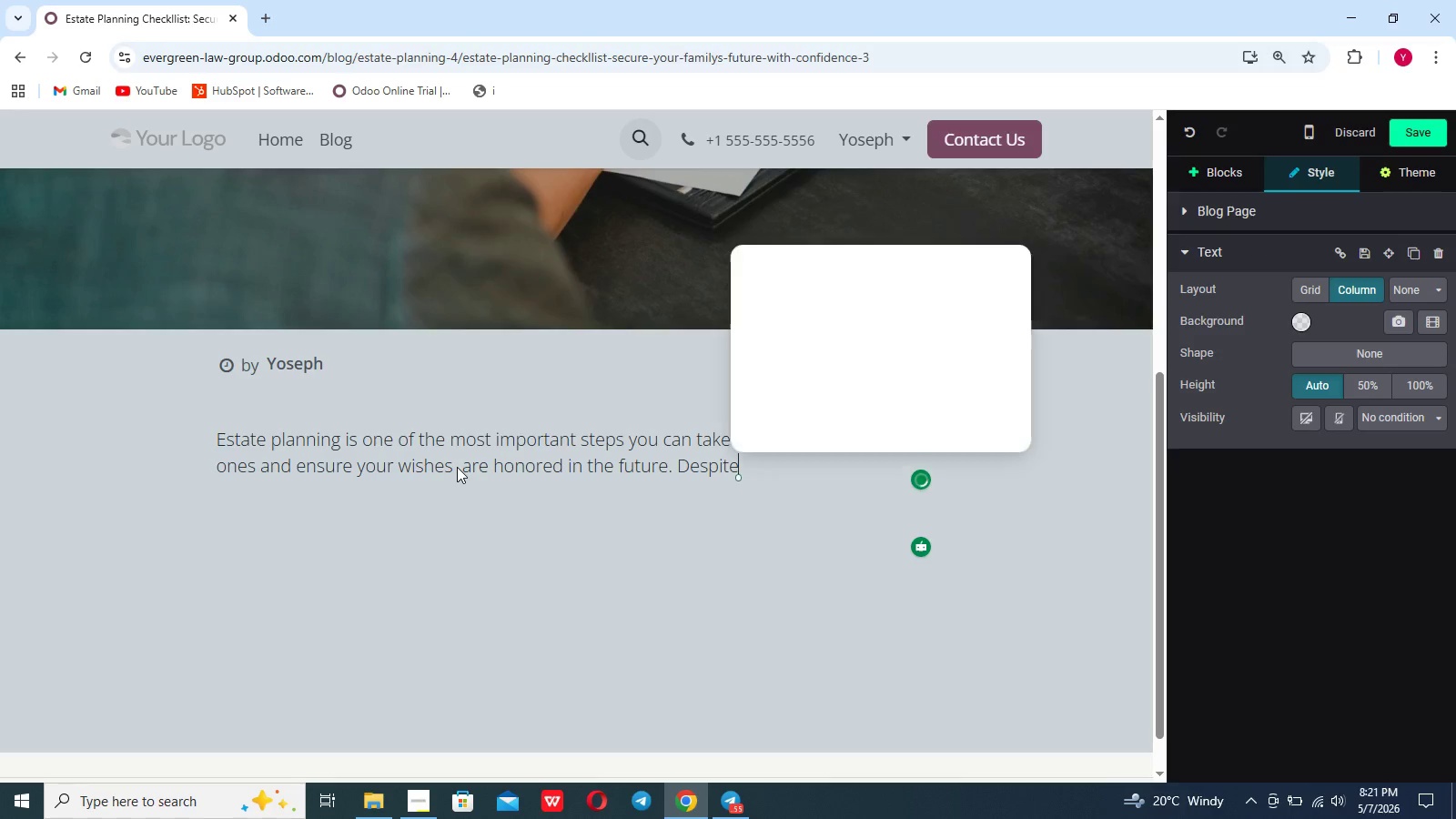 
type( its importance)
 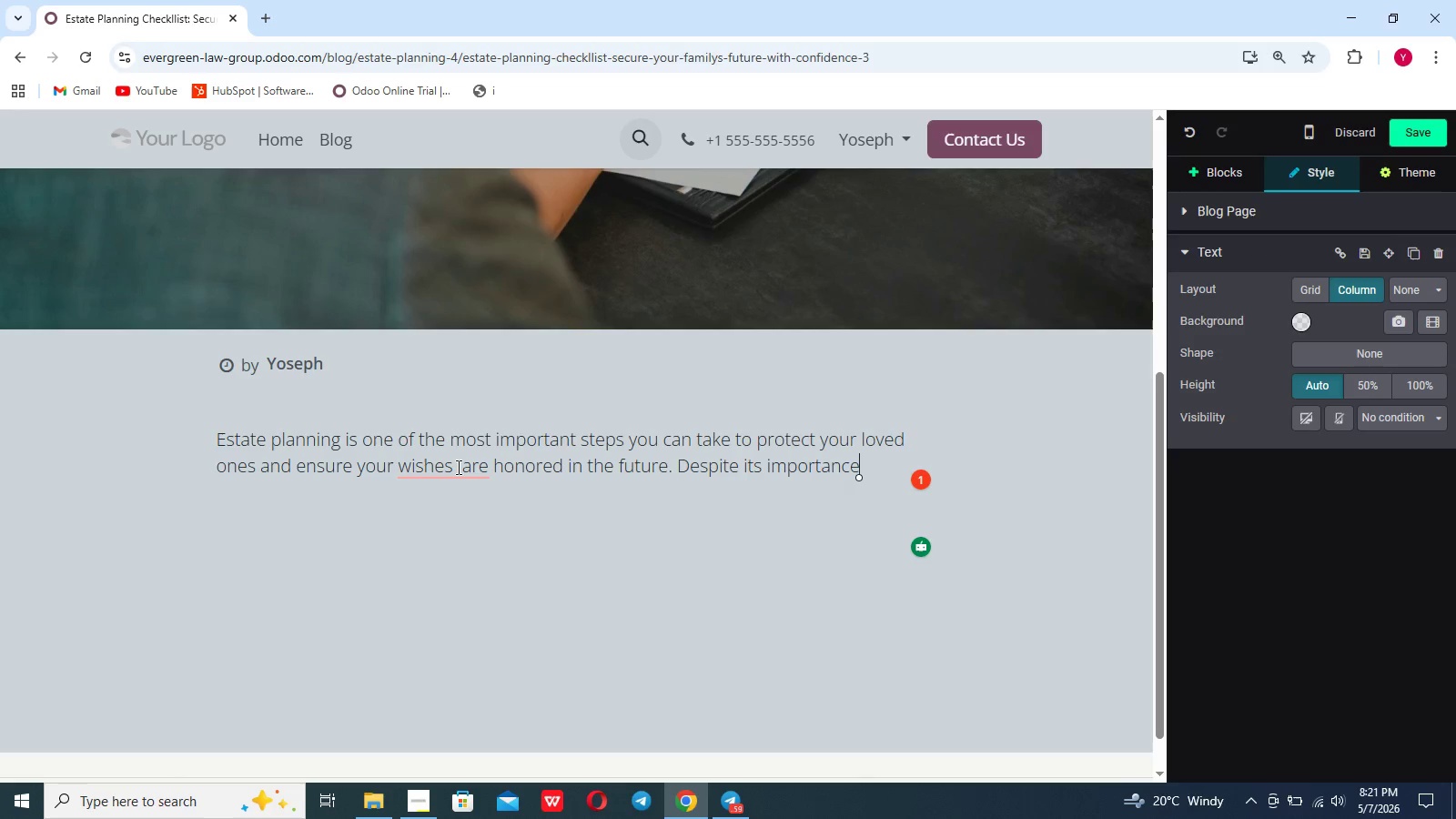 
type(, many people delay estate planning because they believe )
 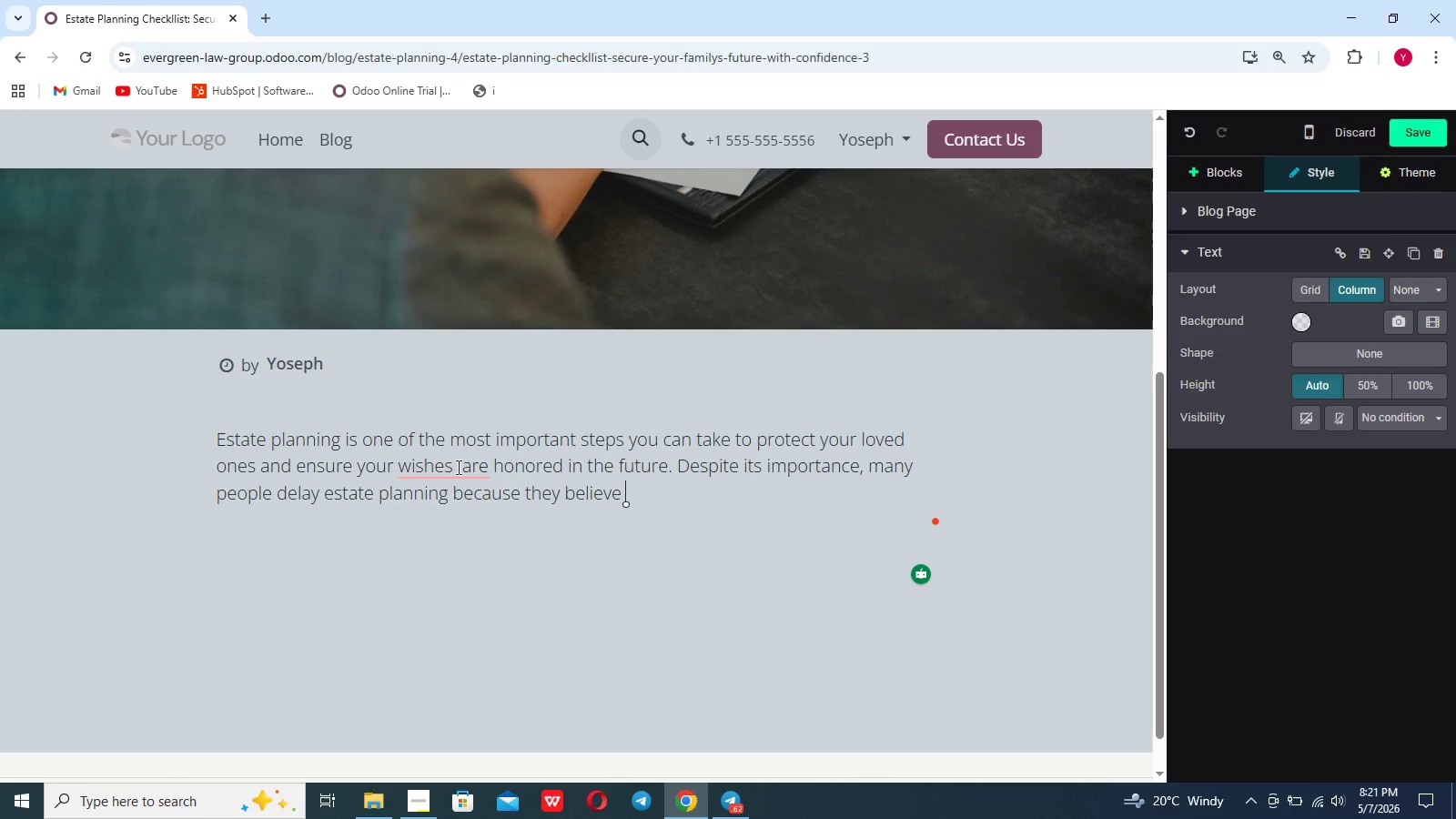 
type(it's only necessary for the wealthy or elderly)
 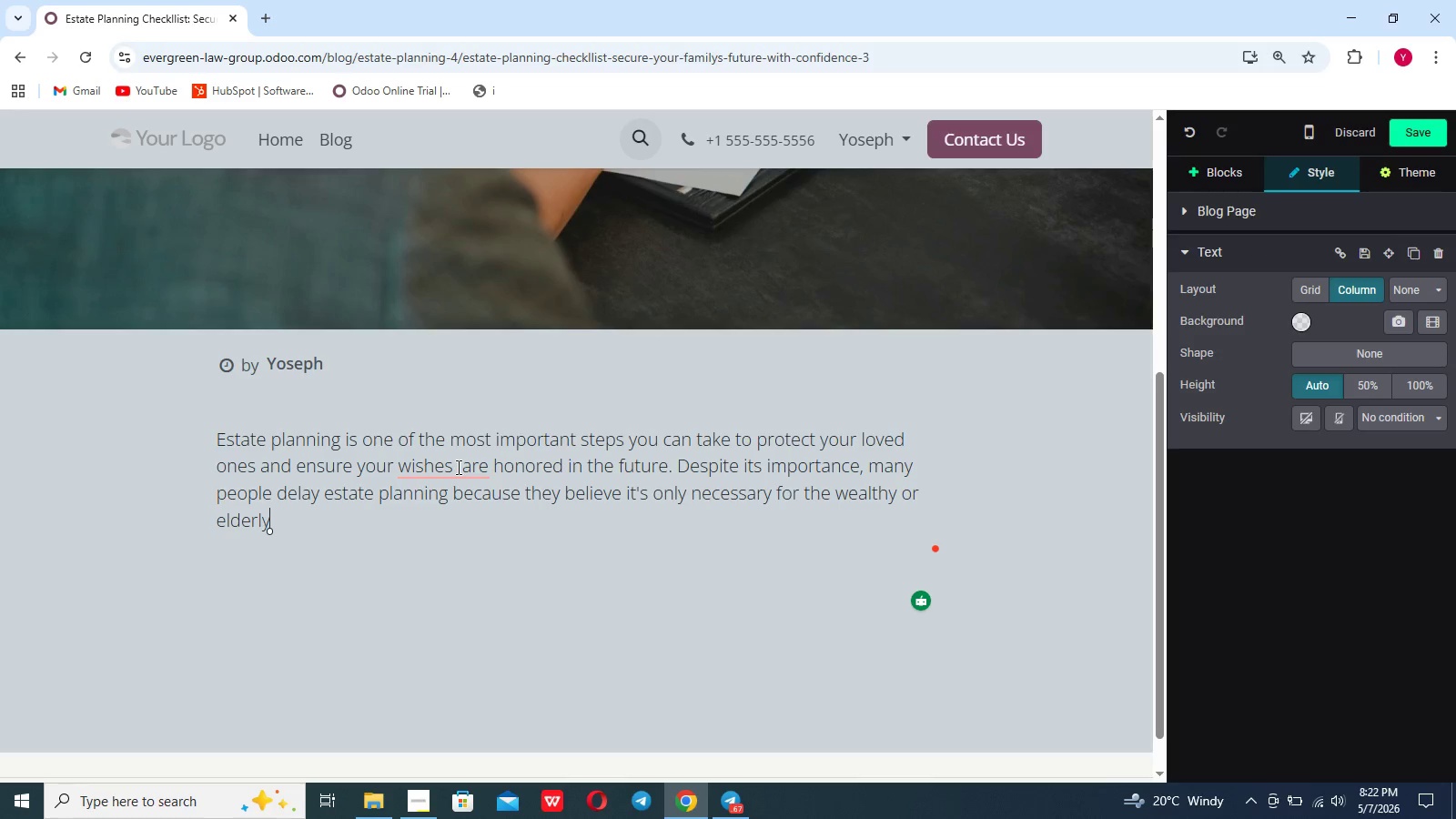 
type(. In )
key(Backspace)
type( reality)
 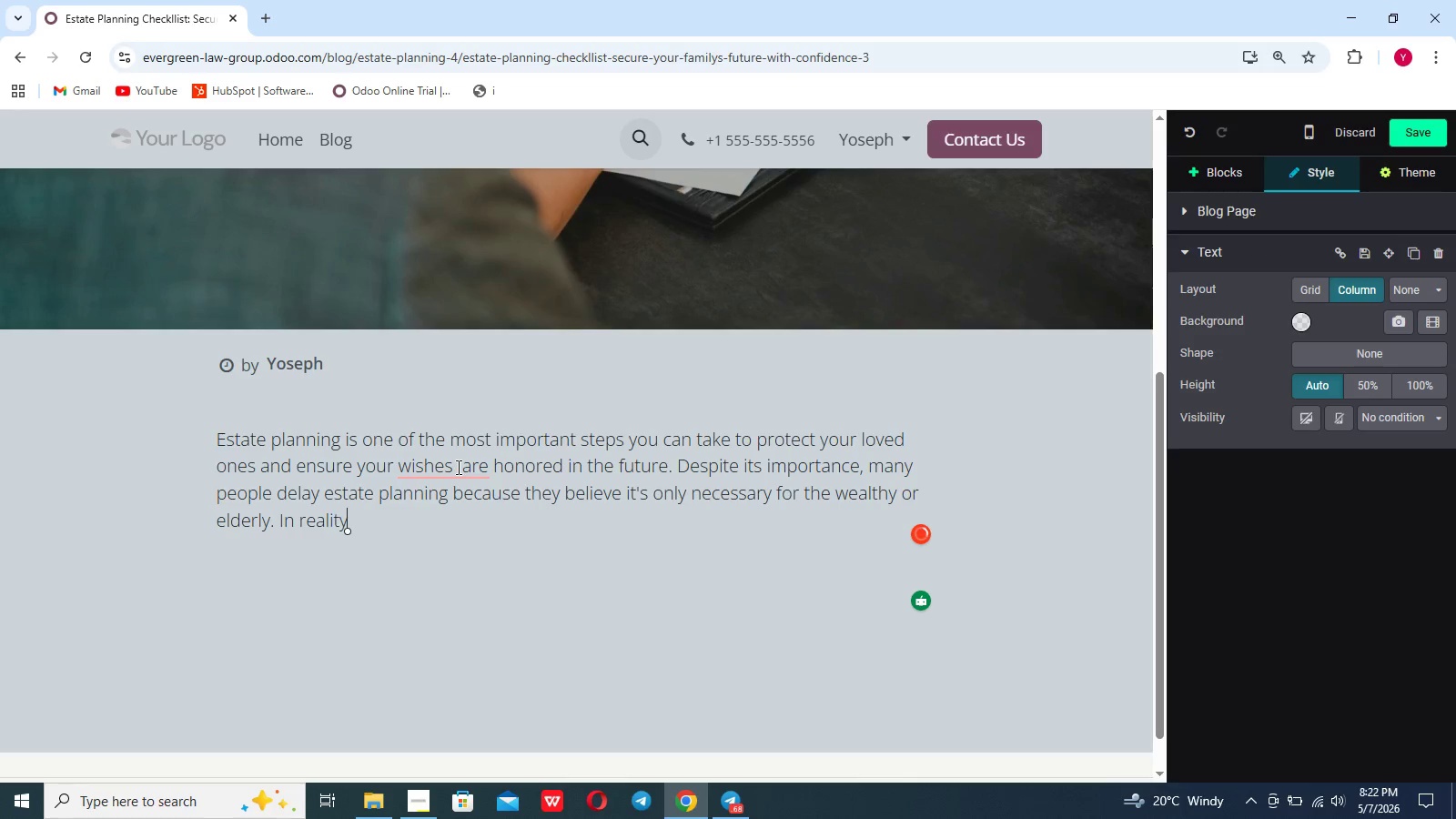 
wait(7.61)
 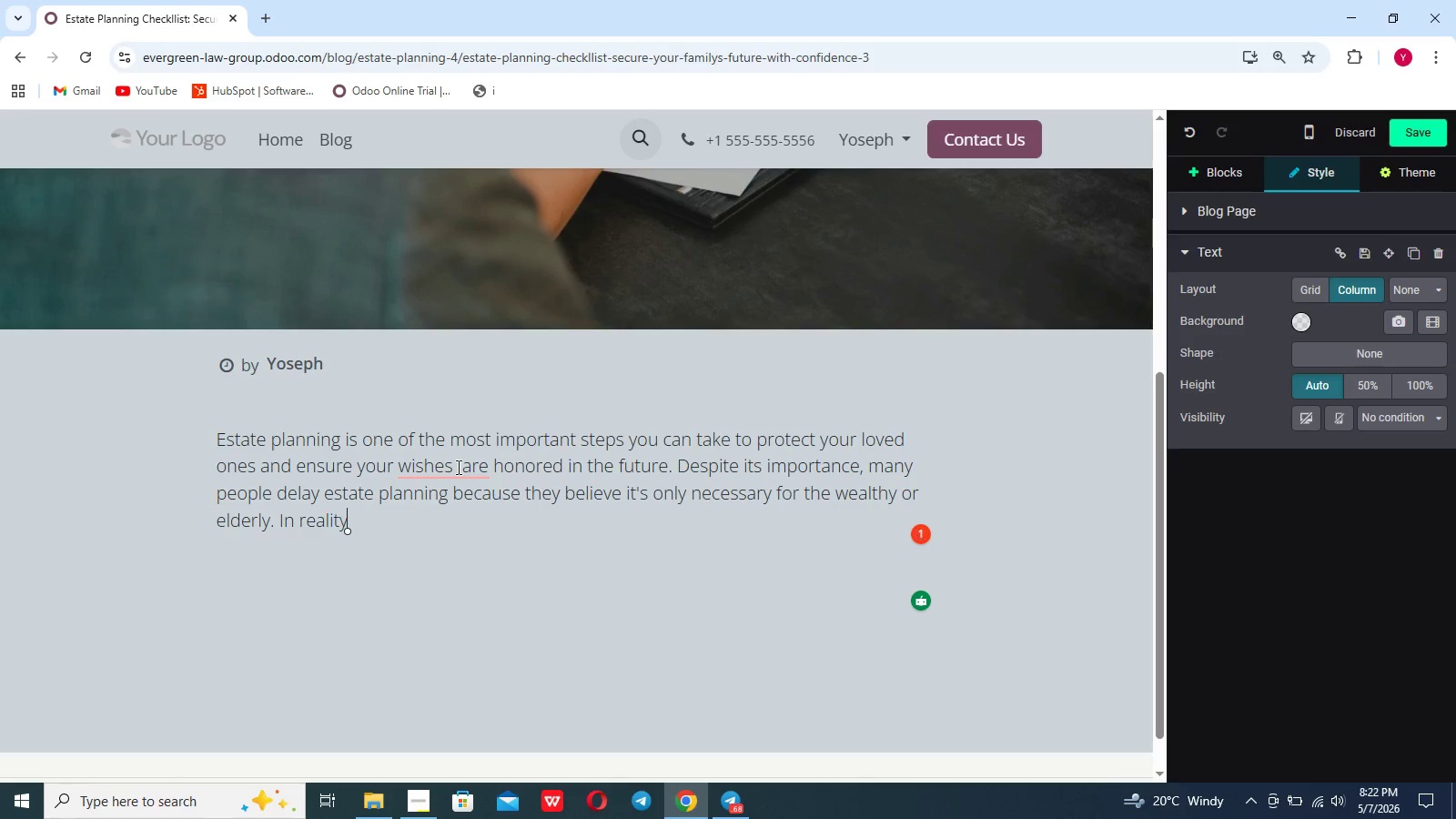 
left_click([457, 495])
 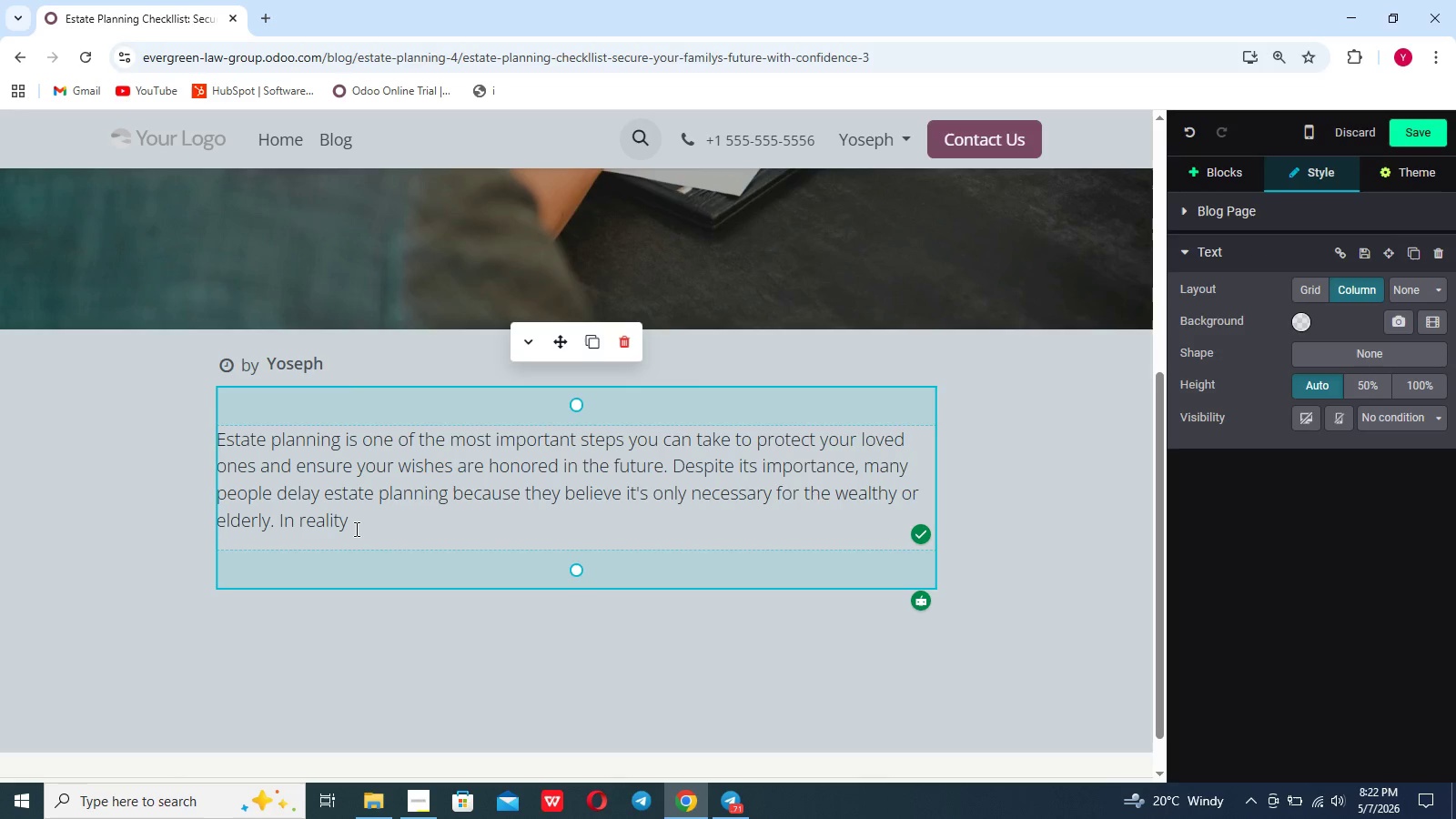 
left_click([355, 529])
 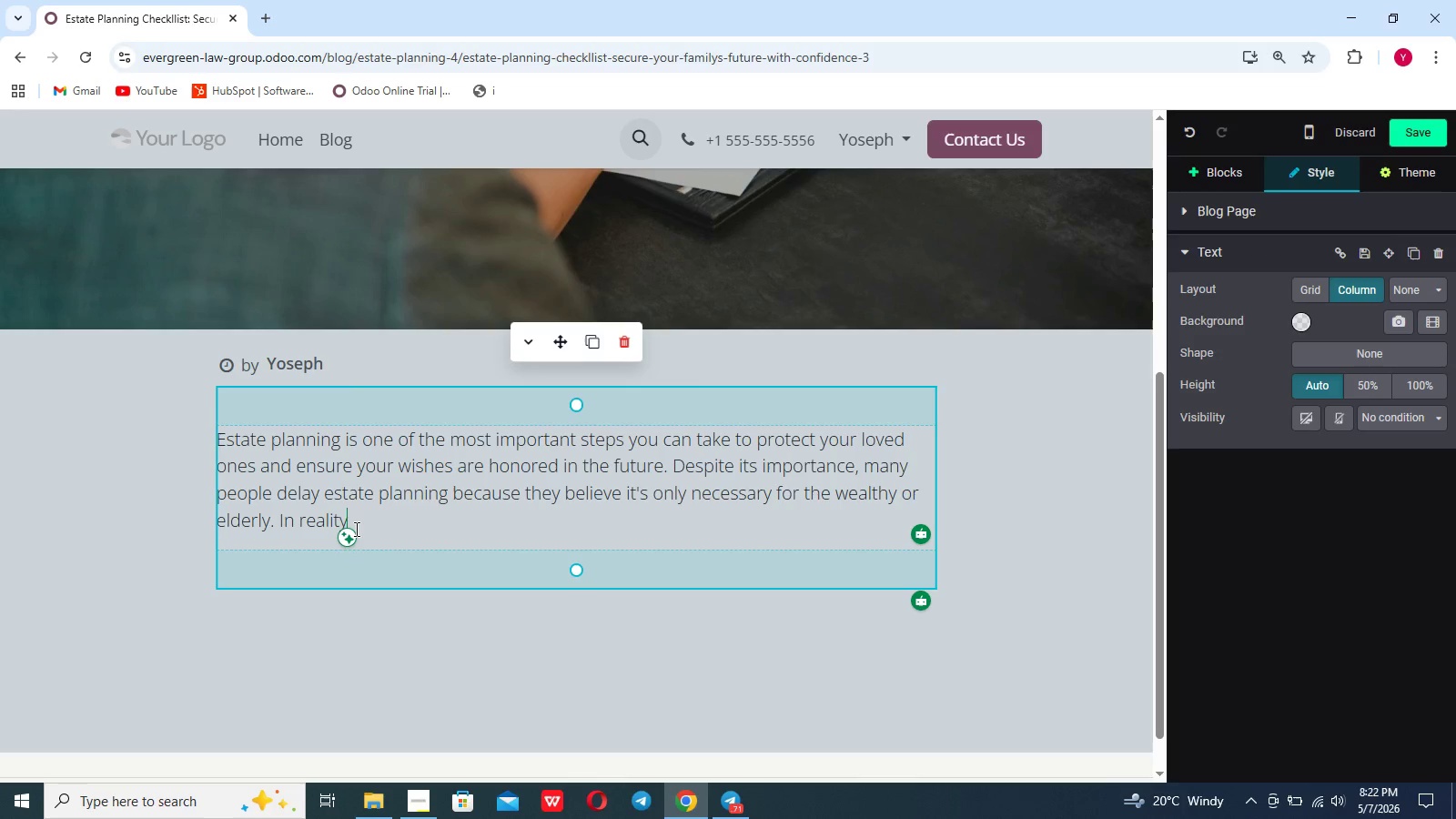 
type(, every addult can bee)
key(Backspace)
type(nefit from having a clear legal plan in place)
 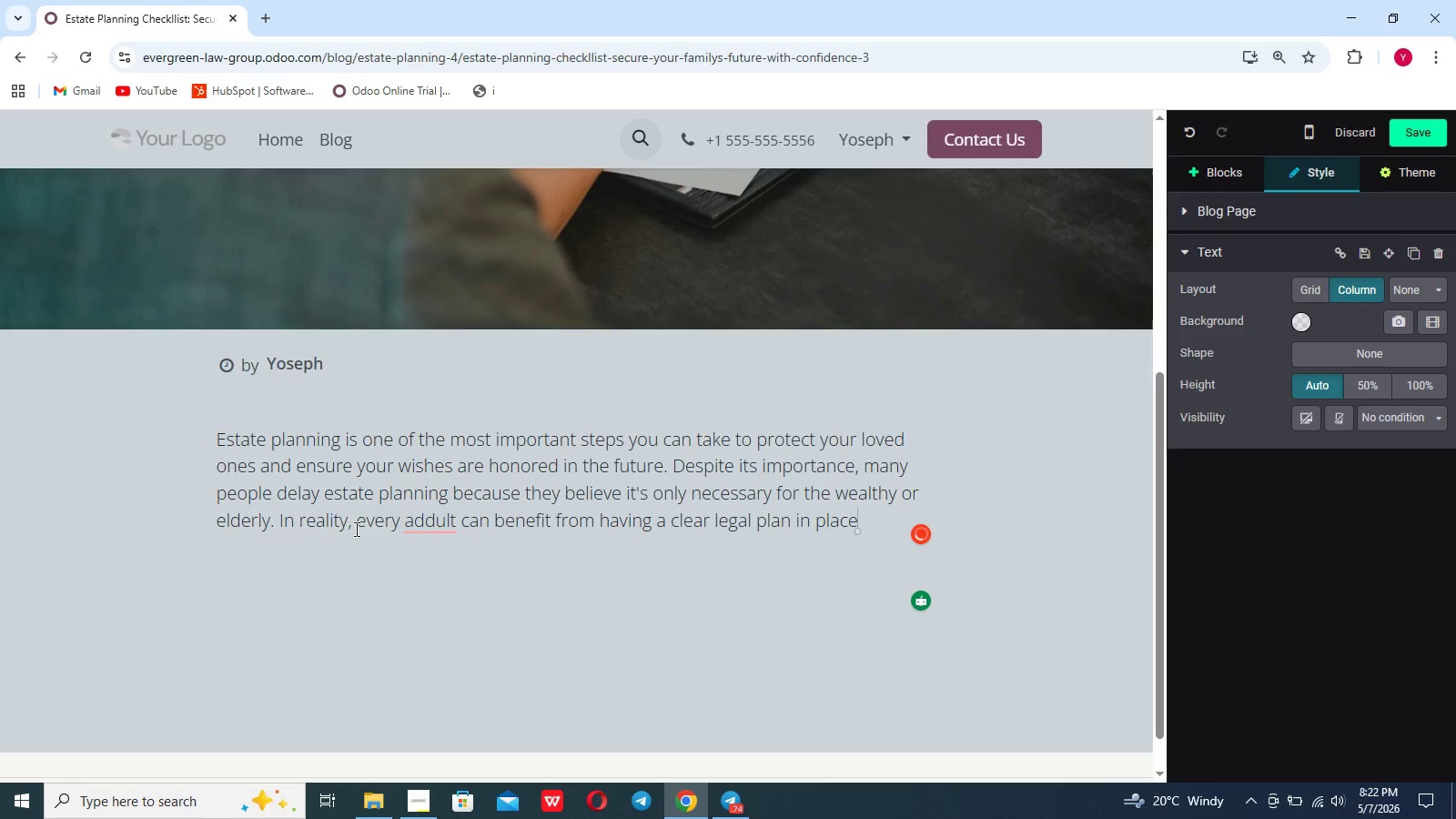 
left_click([355, 529])
 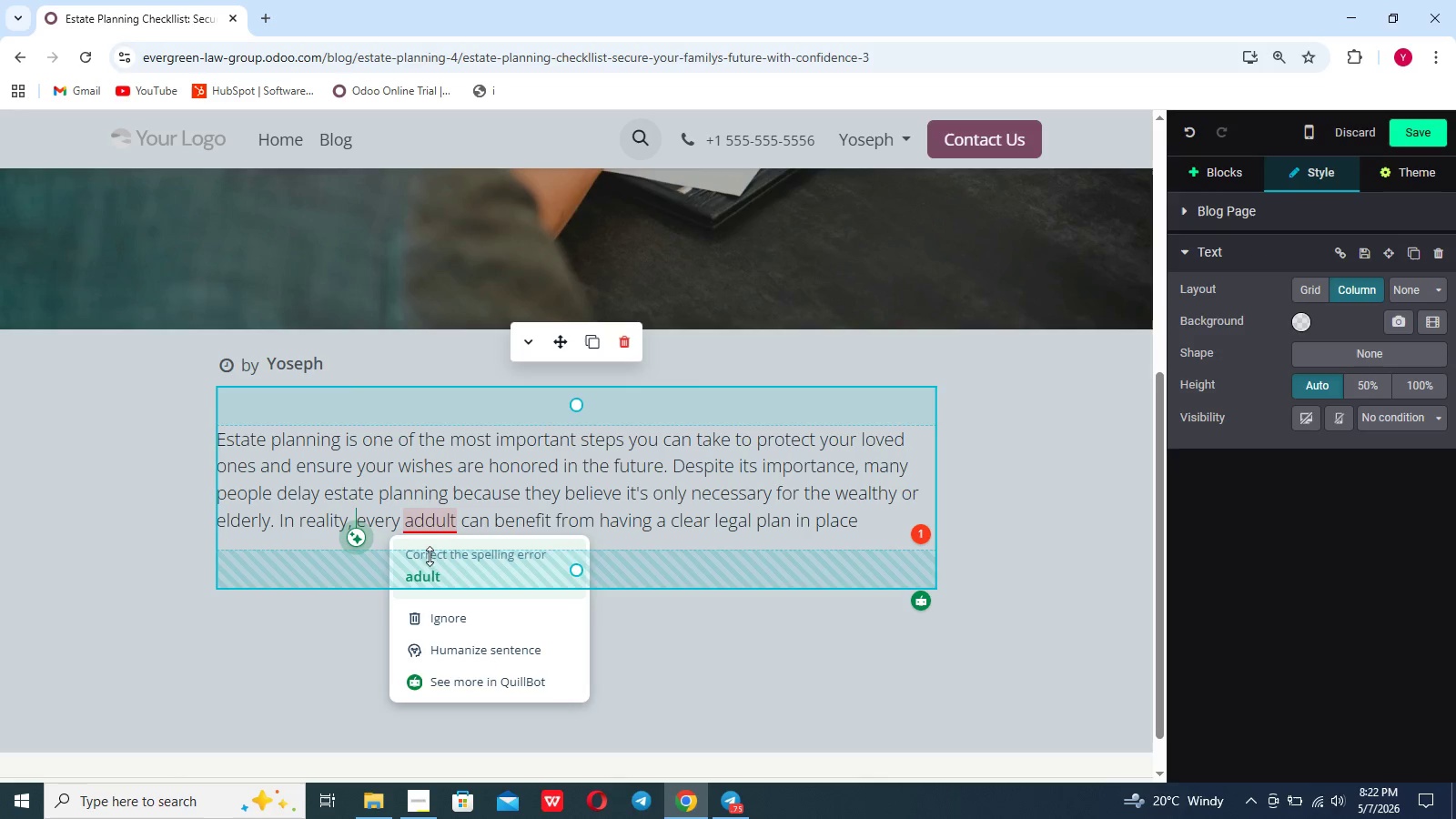 
left_click([430, 566])
 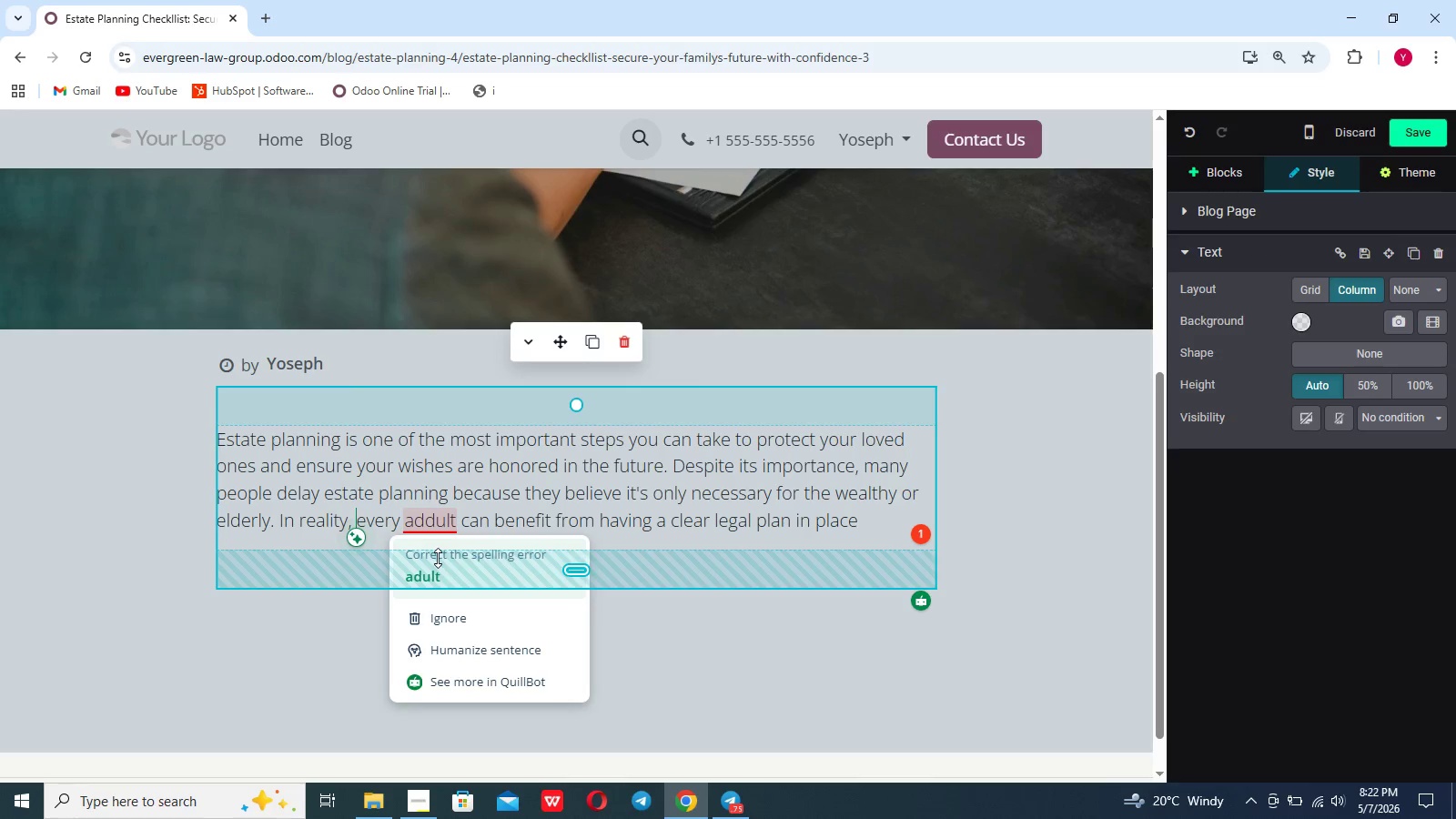 
left_click([442, 546])
 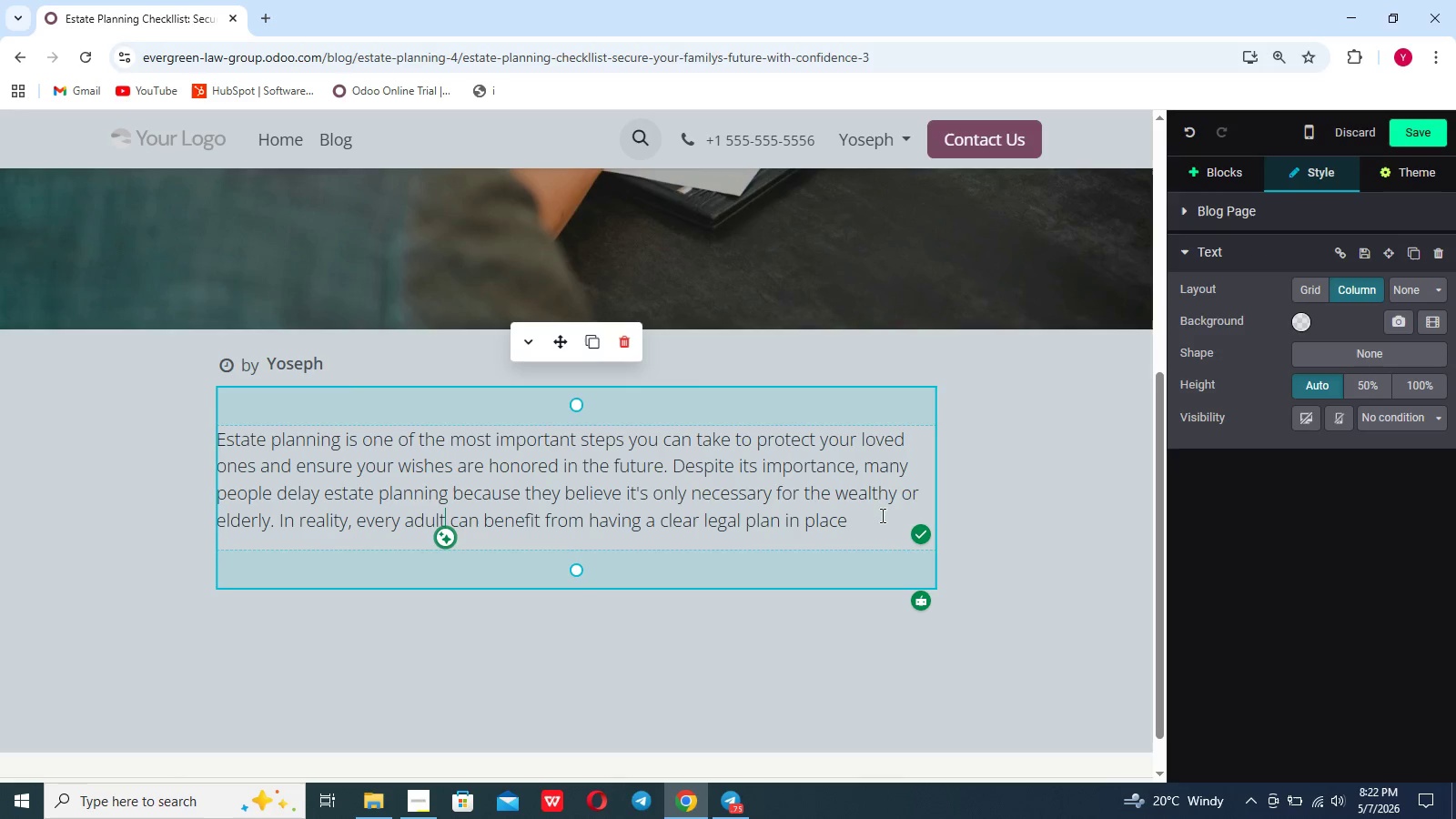 
left_click([864, 521])
 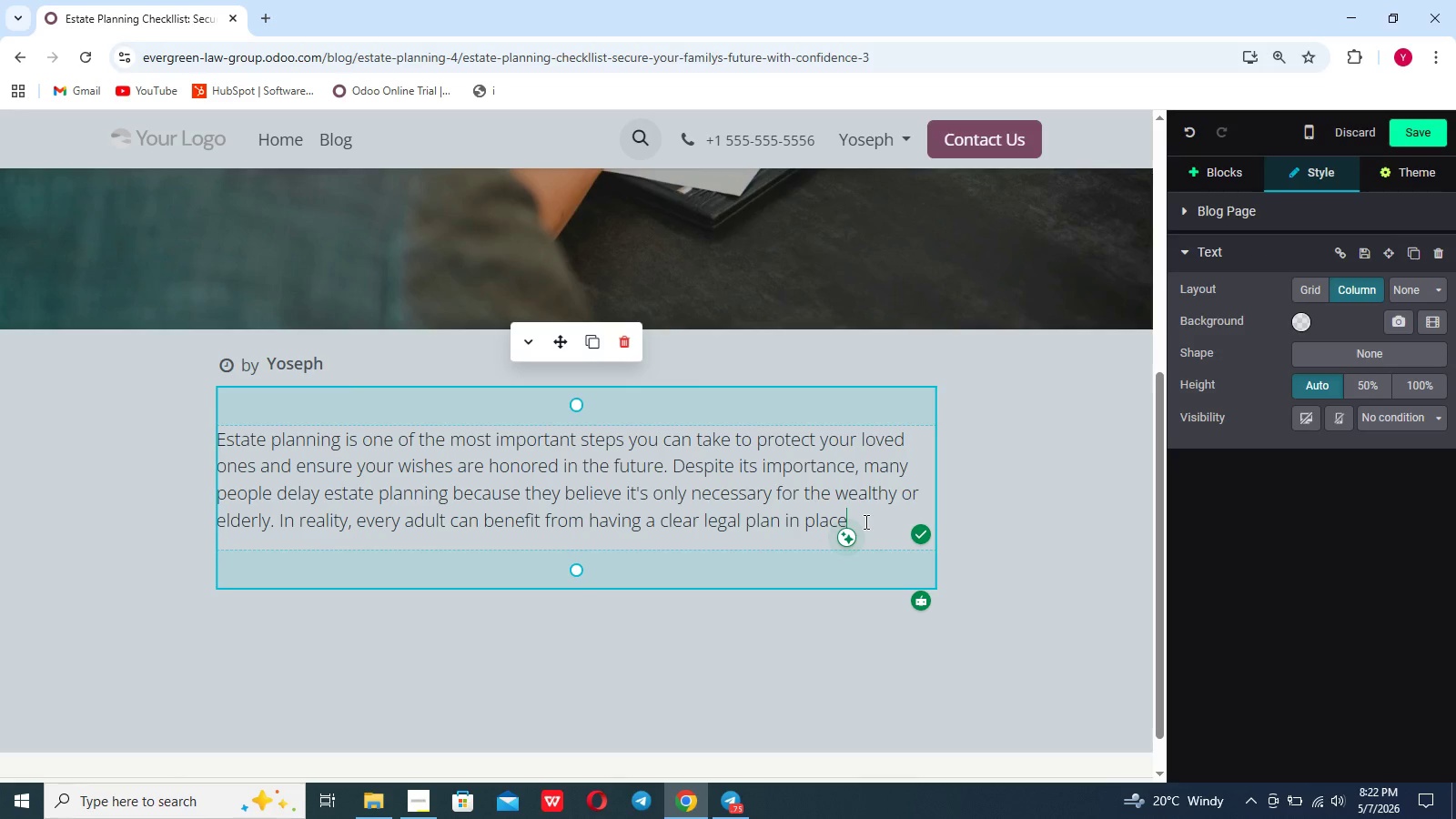 
key(Period)
 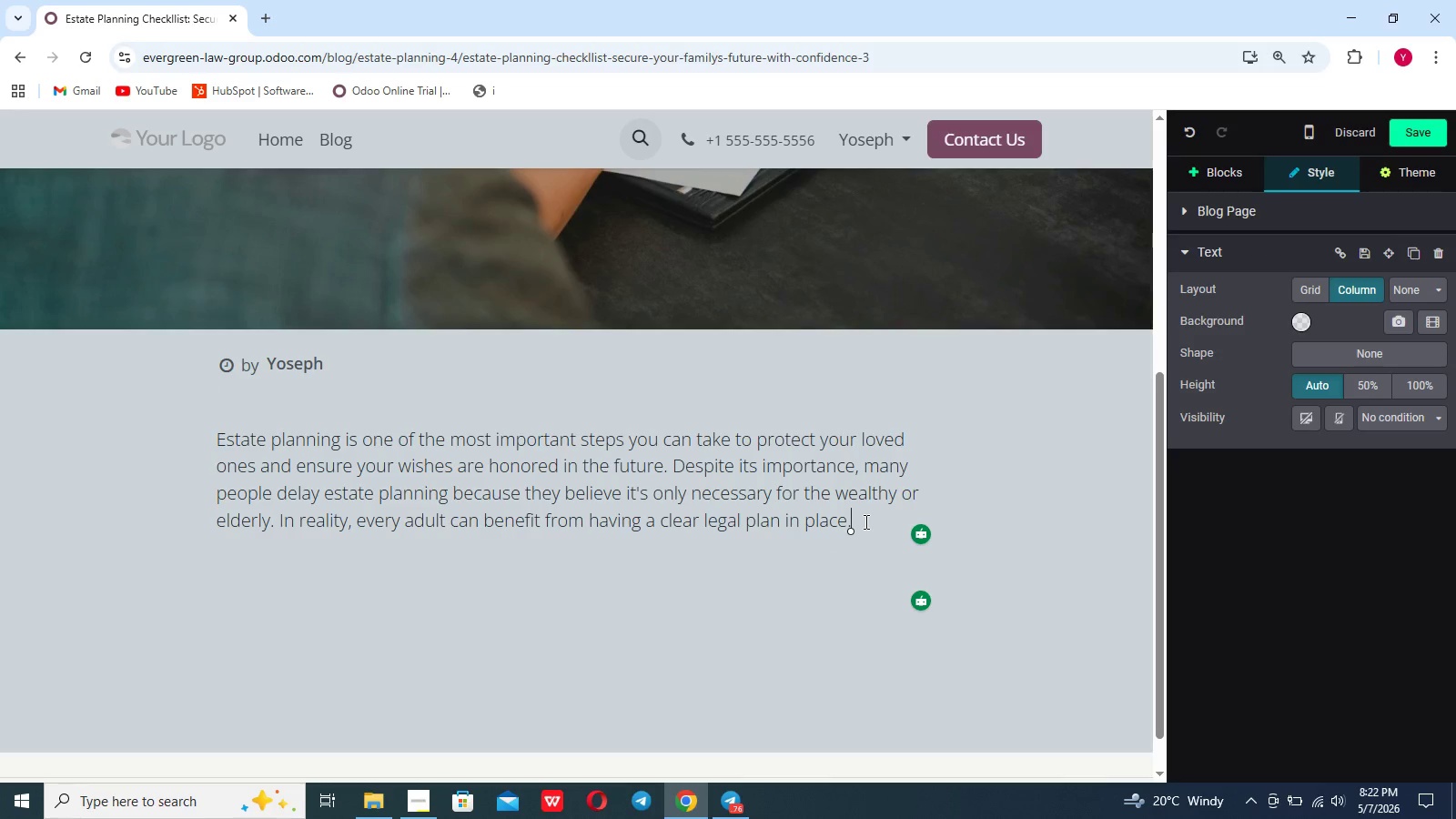 
key(Enter)
 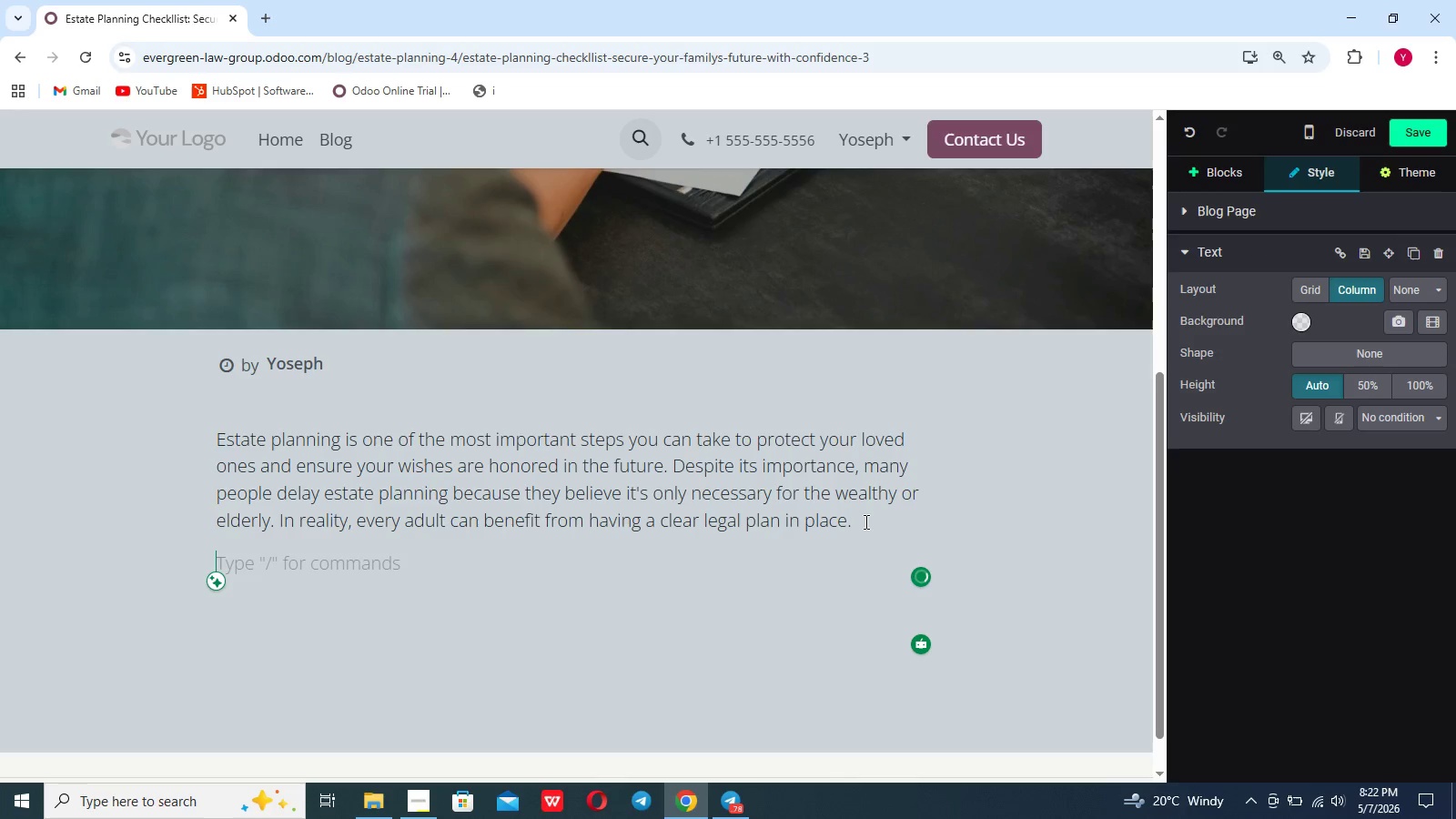 
key(Enter)
 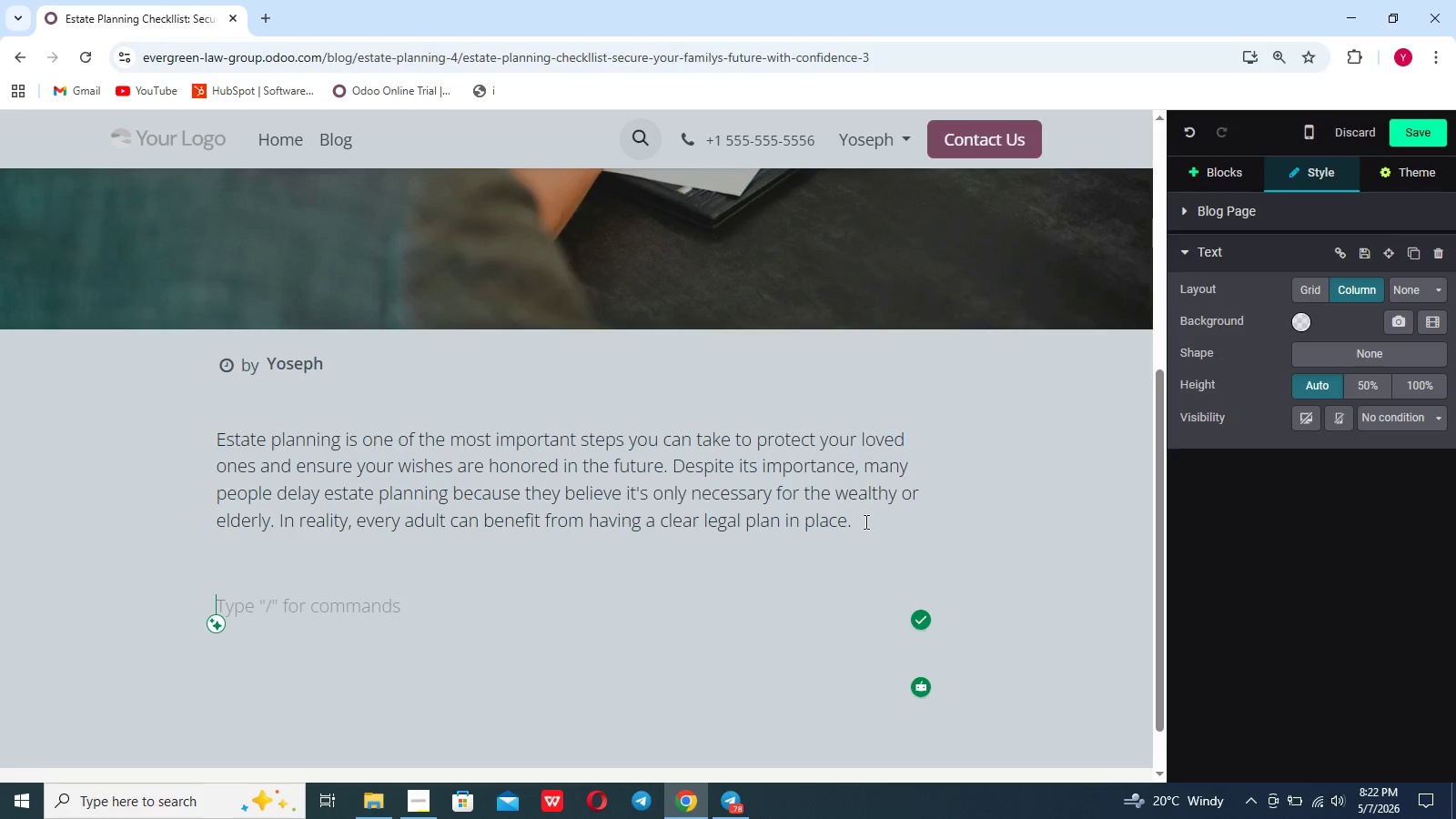 
type(Without a proper estate plan, families can face unnecessary legal complications, financial stress, am)
key(Backspace)
type(nd emotional conlicr)
key(Backspace)
type(t)
key(Backspace)
key(Backspace)
key(Backspace)
key(Backspace)
key(Backspace)
type(nflict during alra)
key(Backspace)
type(eady difficult times, importat decio)
key(Backspace)
type(sio)
 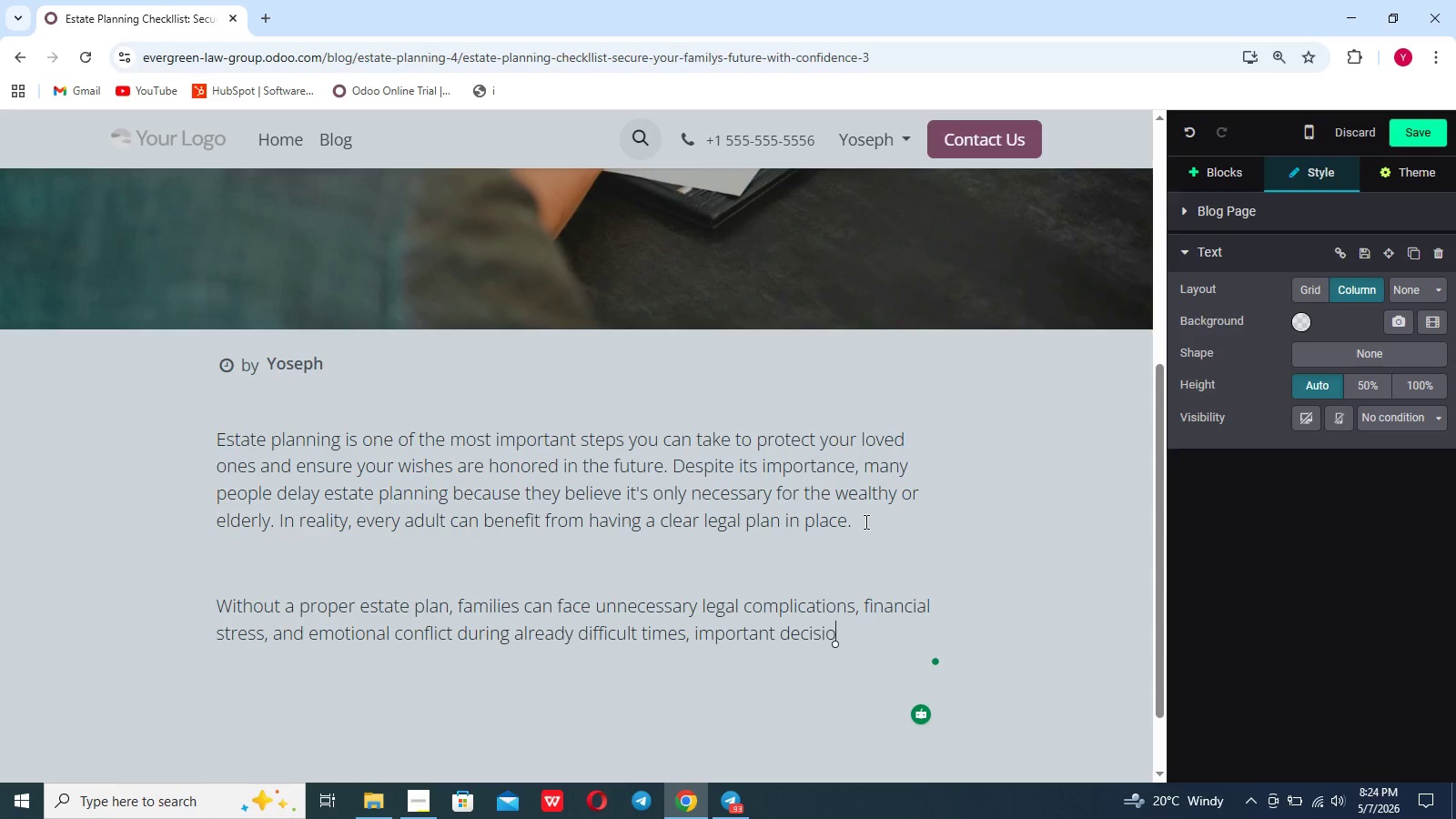 
hold_key(key=N, duration=14.42)
 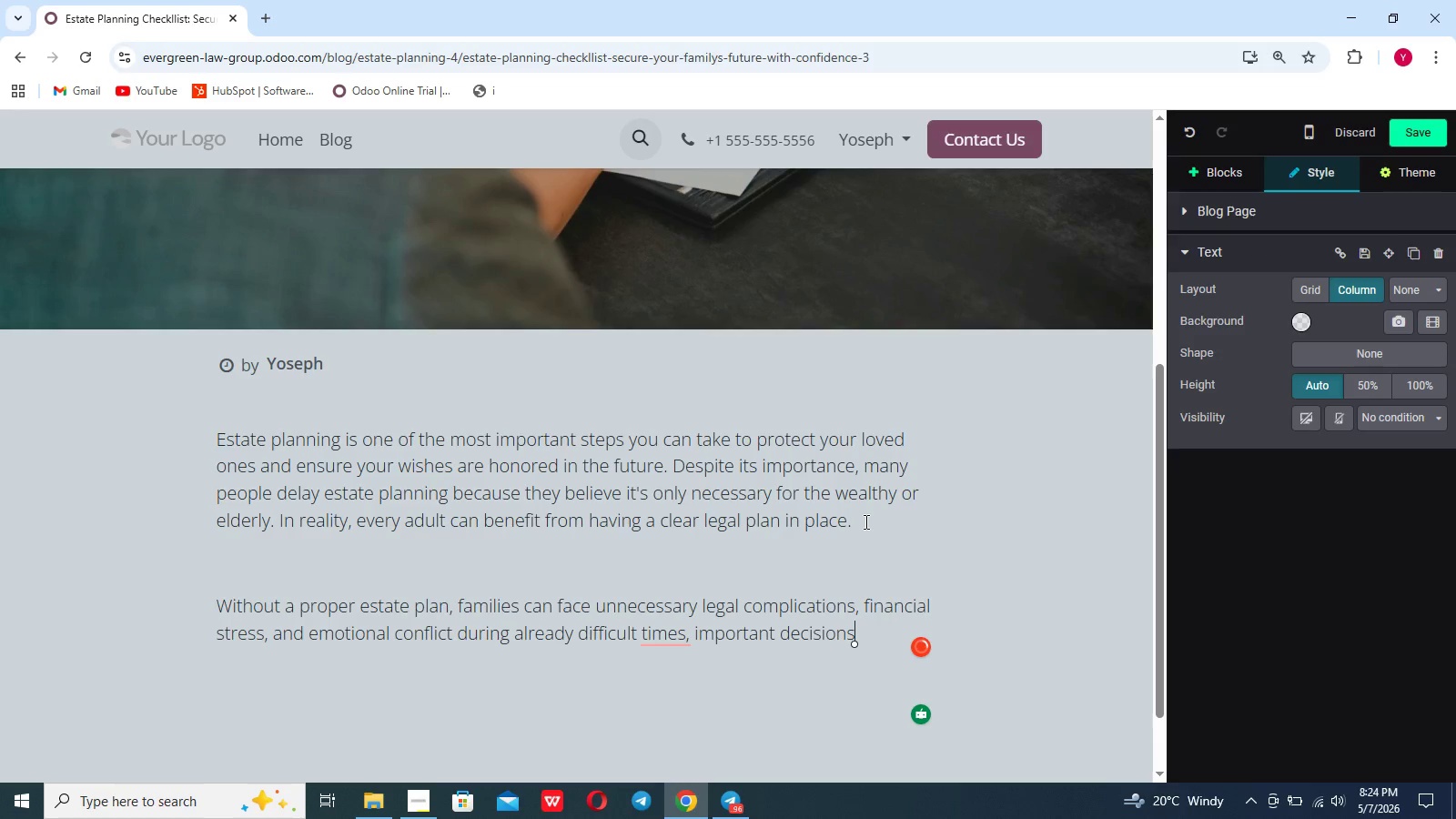 
type(s)
key(Backspace)
type(s regarding property, healthcare, guarndianship, and financial management maybe left to counter)
 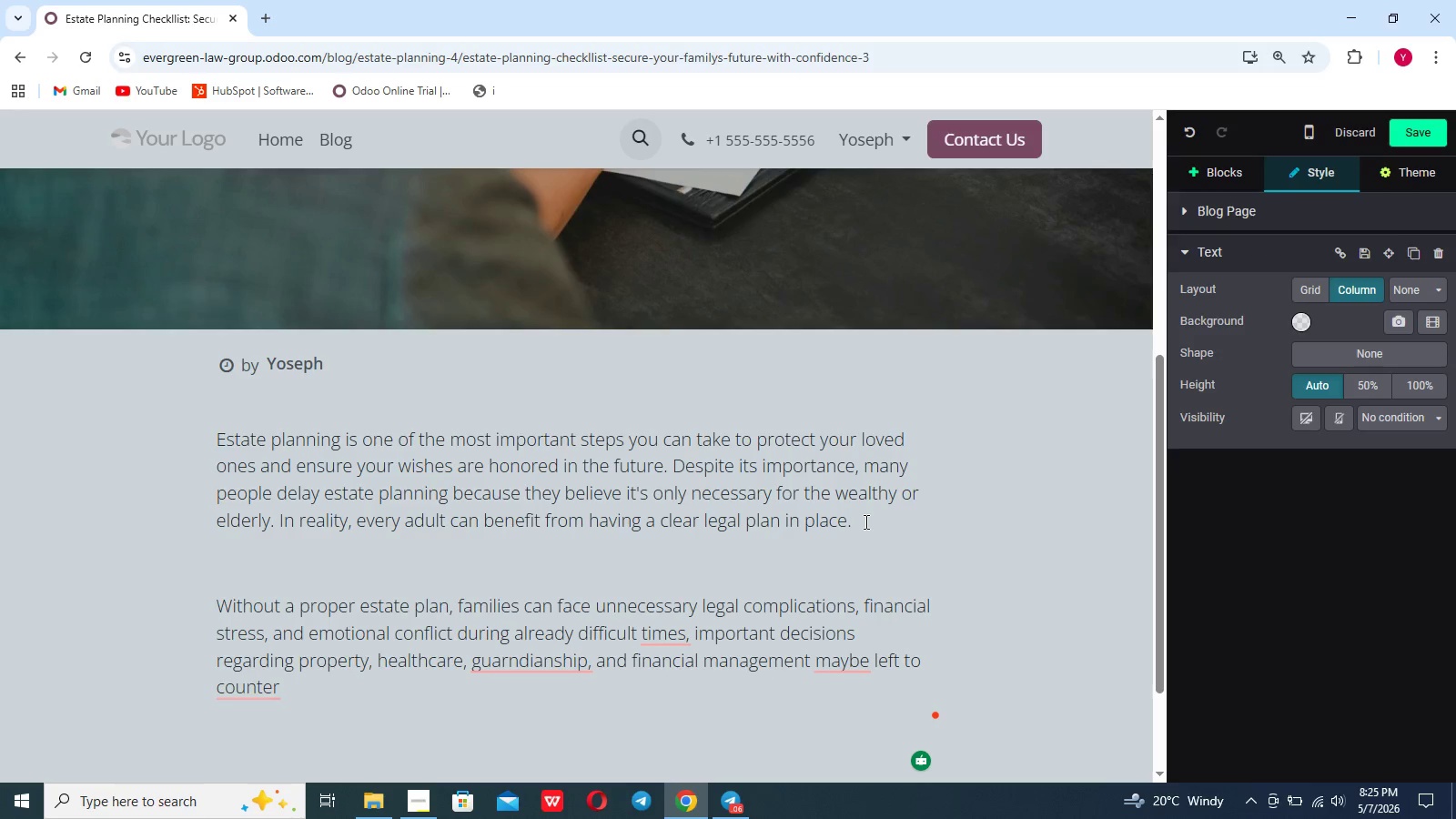 
key(Backspace)
key(Backspace)
key(Backspace)
key(Backspace)
key(Backspace)
key(Backspace)
key(Backspace)
type(courts)
 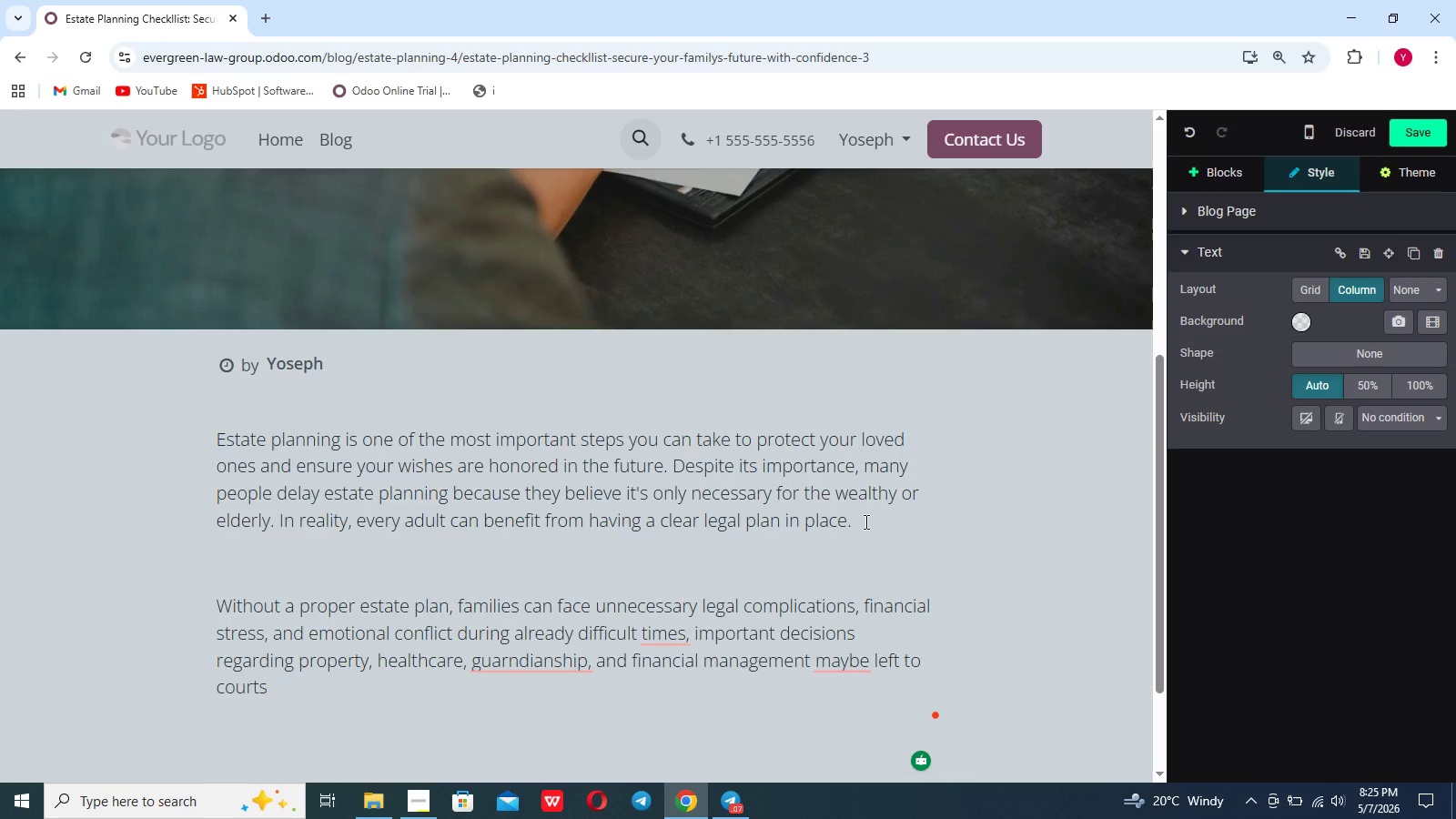 
wait(5.66)
 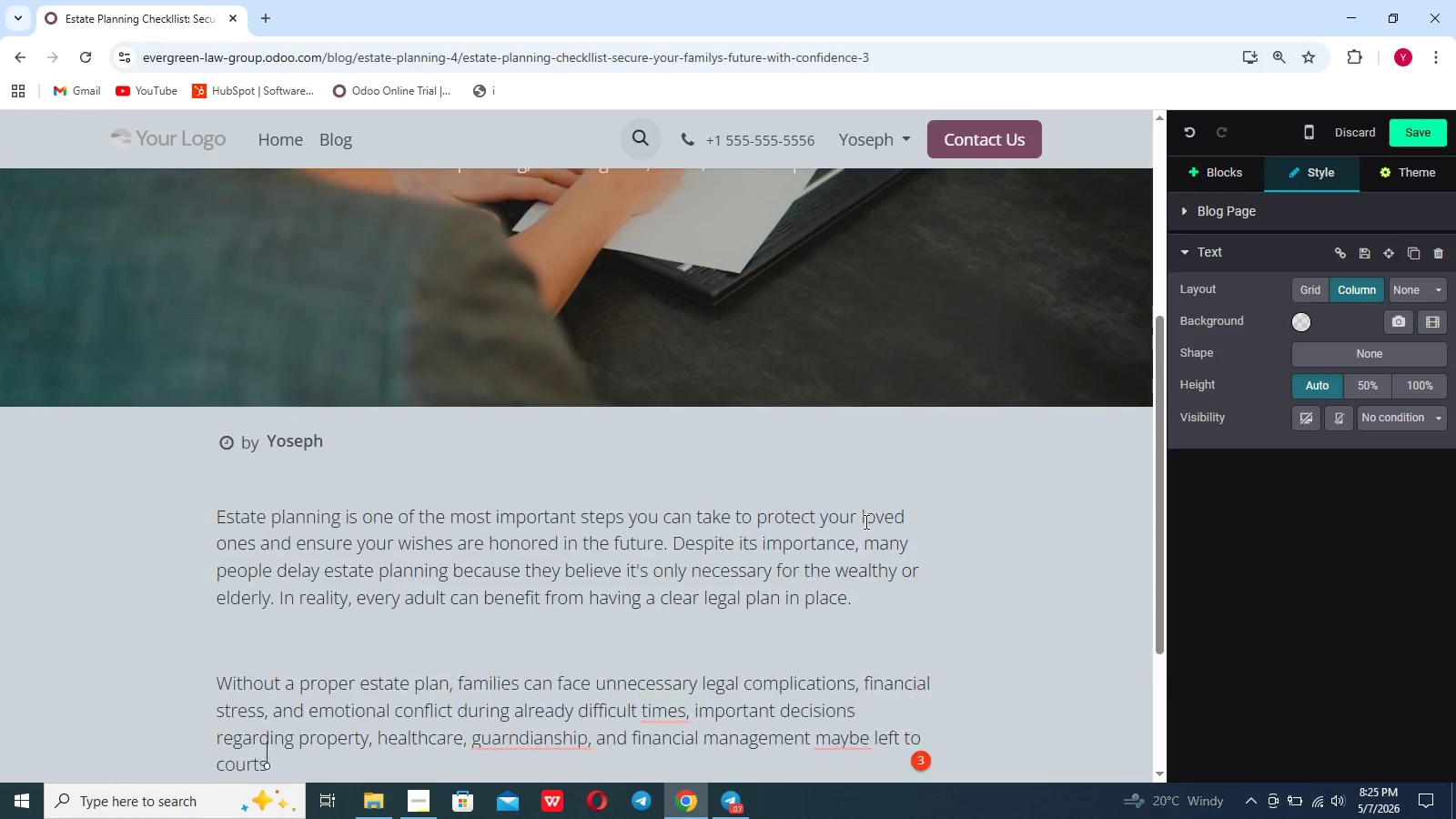 
key(Space)
 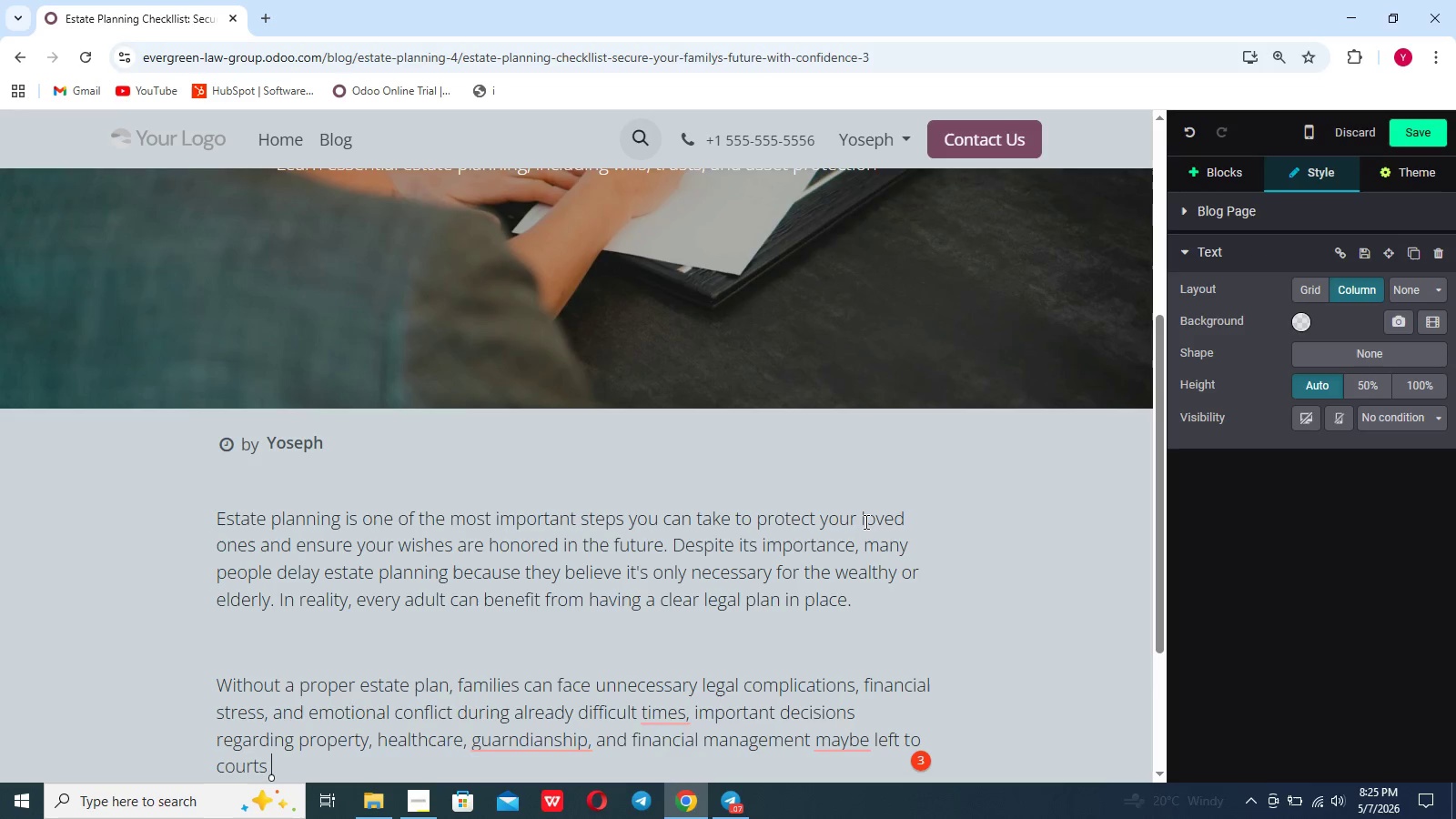 
key(R)
 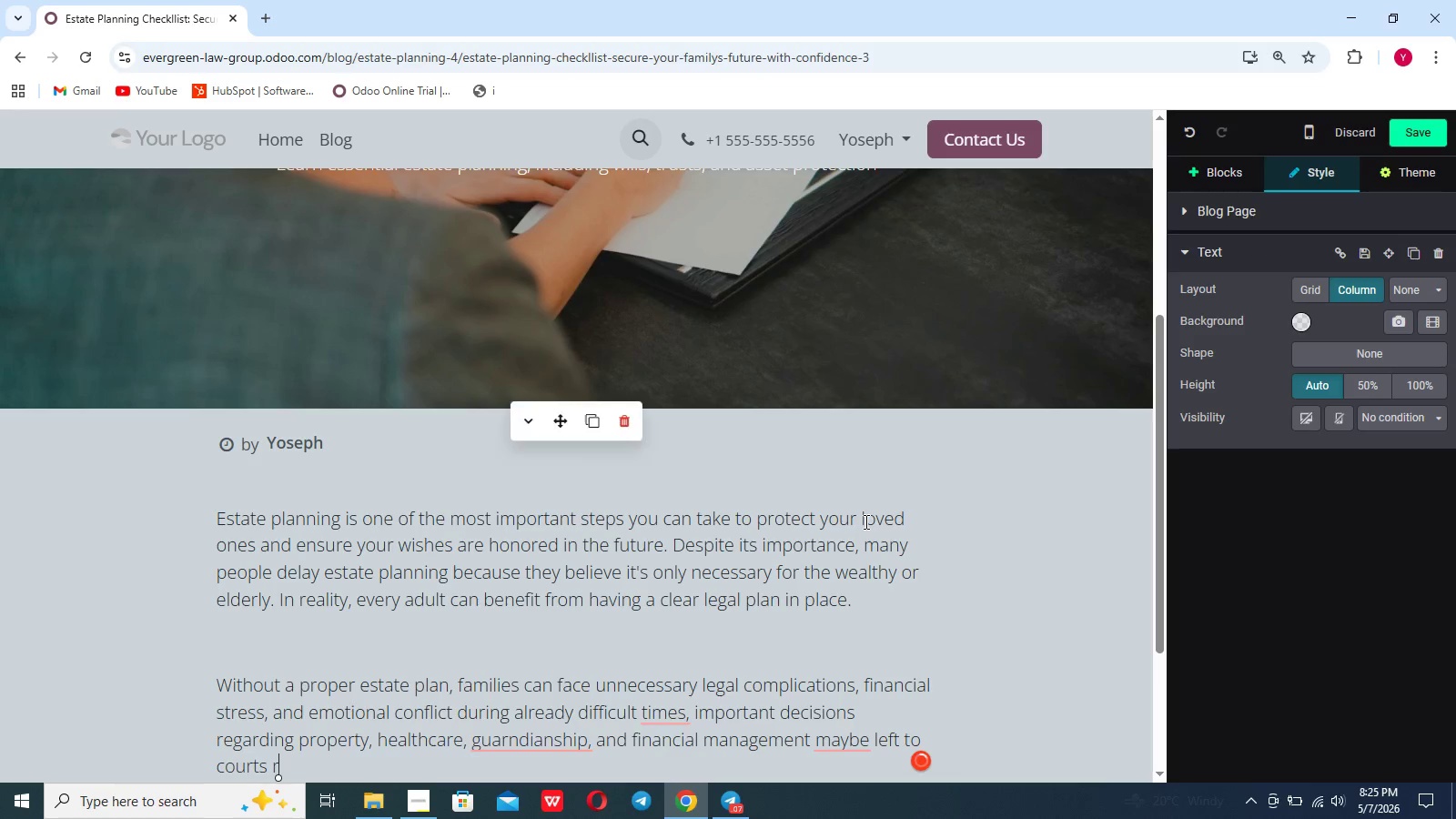 
scroll: coordinate [864, 521], scroll_direction: up, amount: 2.0
 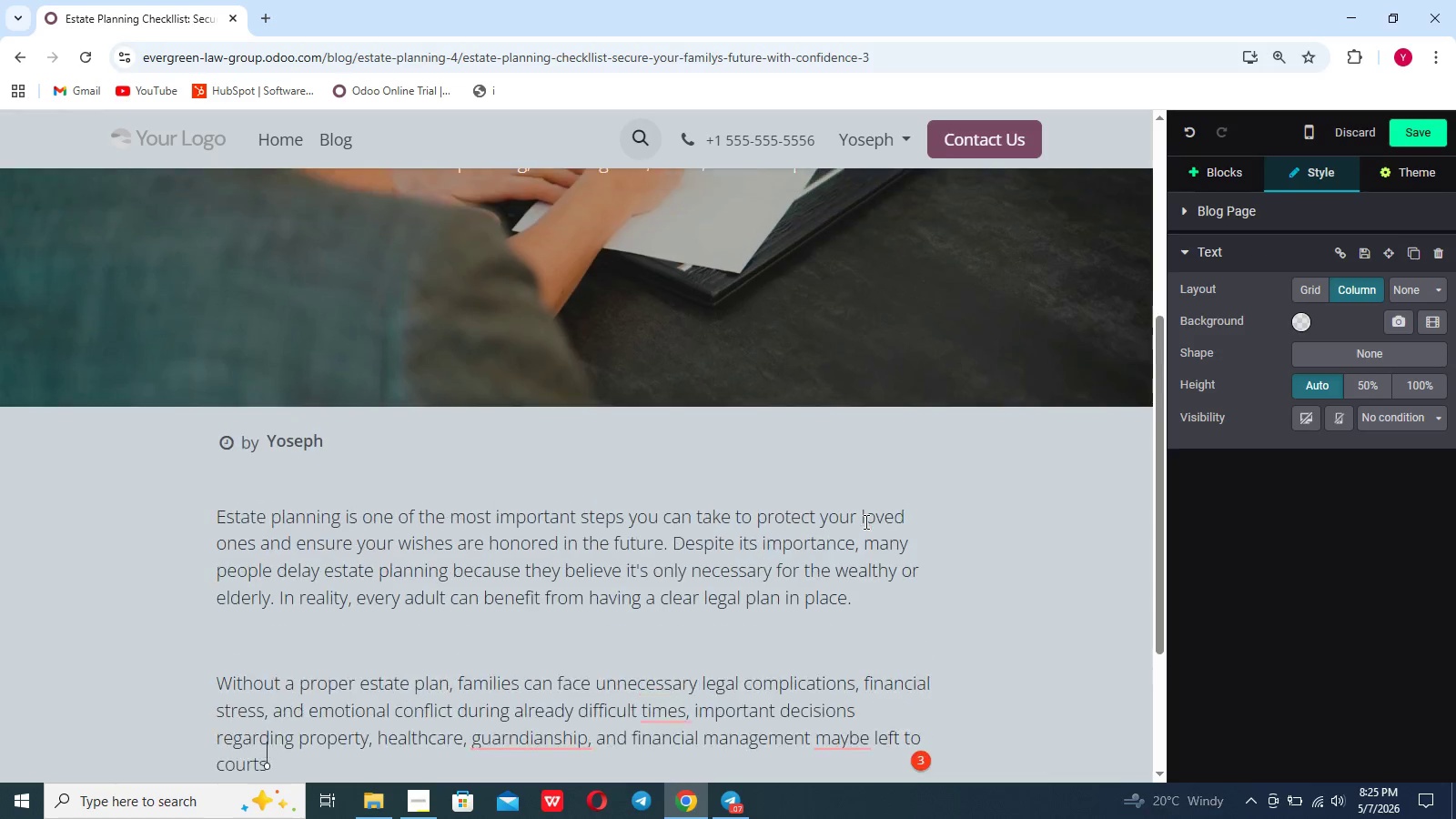 
type(ather than)
 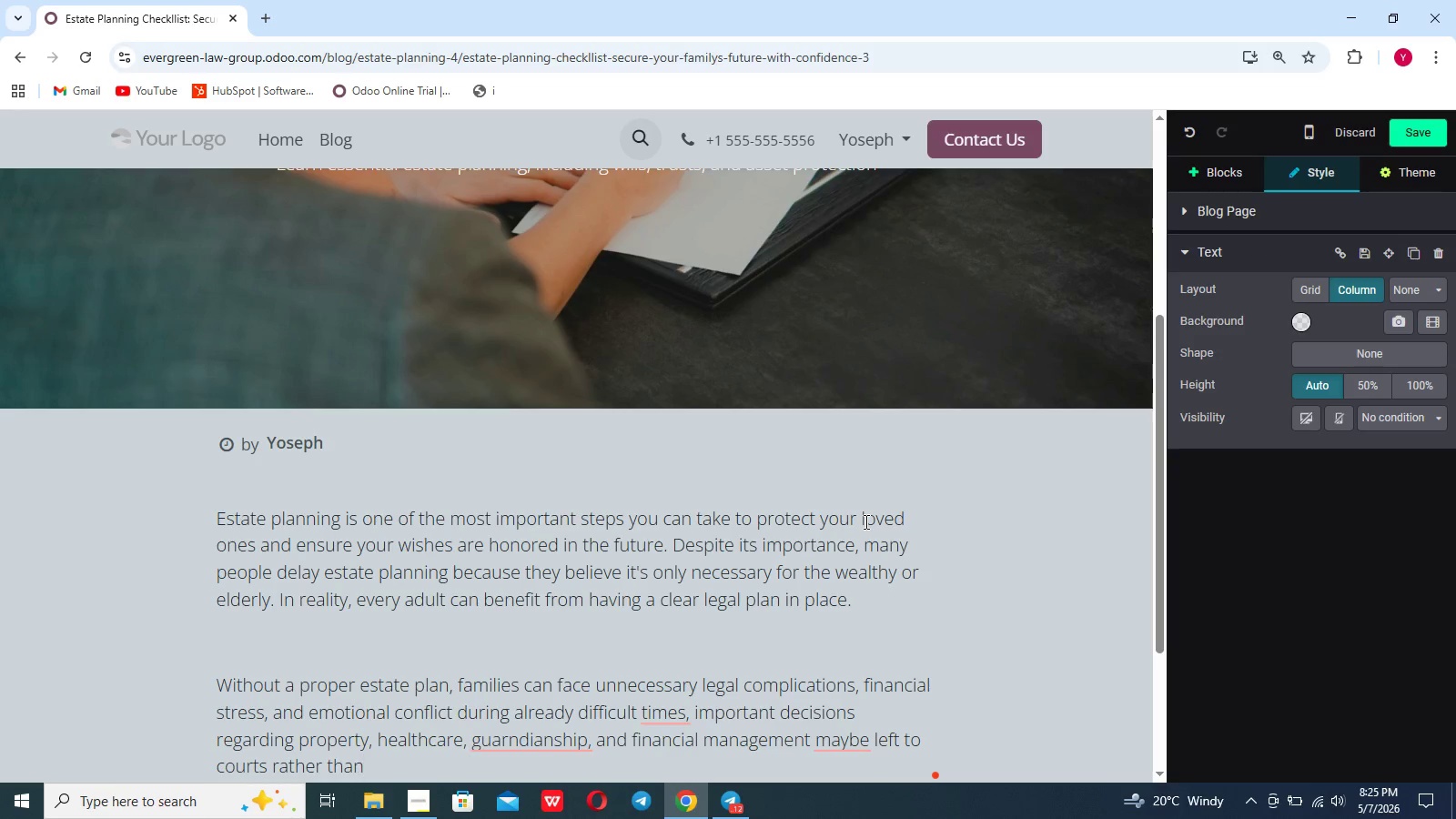 
wait(6.48)
 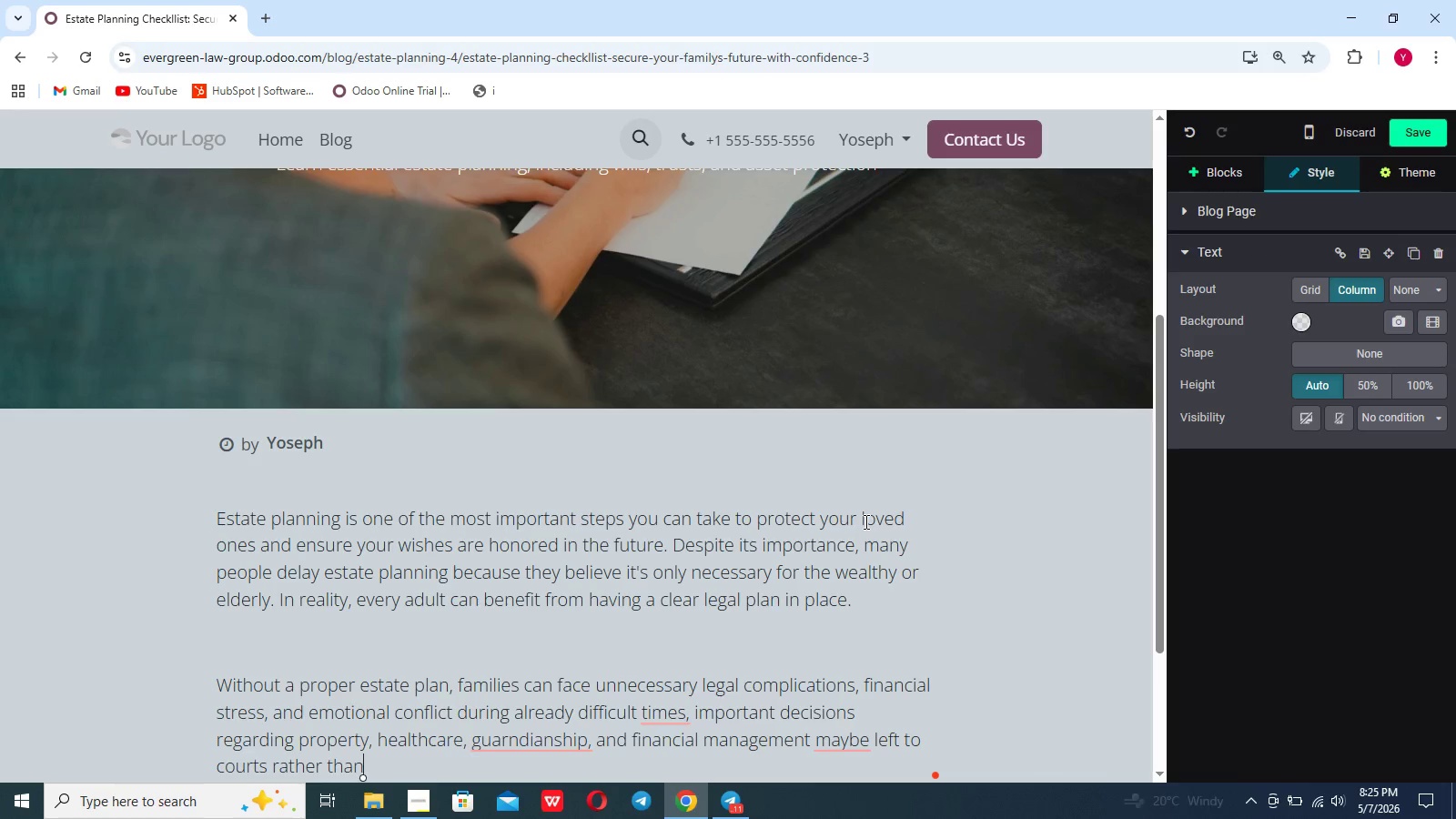 
type( the individi)
key(Backspace)
type(ual)
 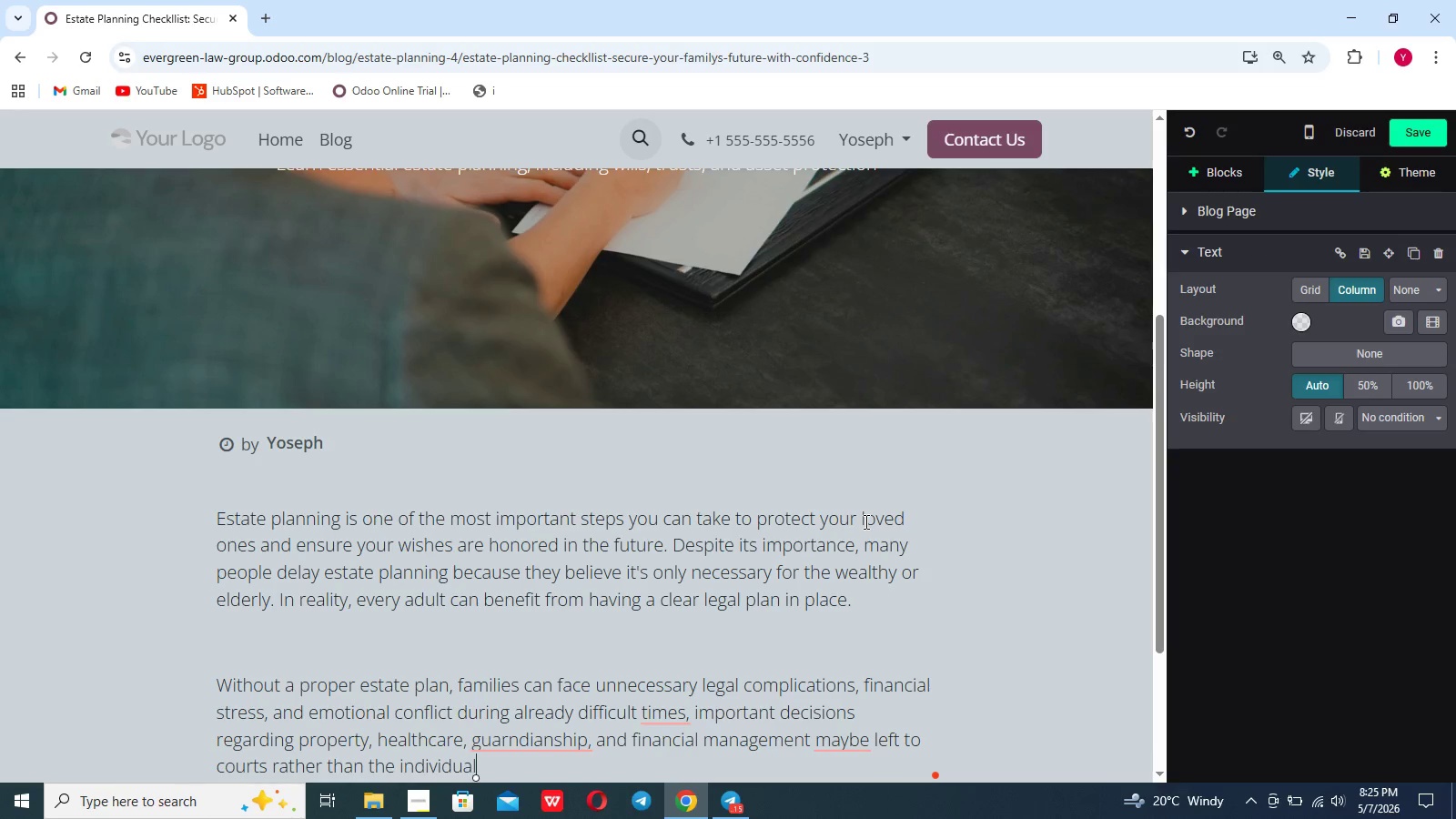 
wait(7.22)
 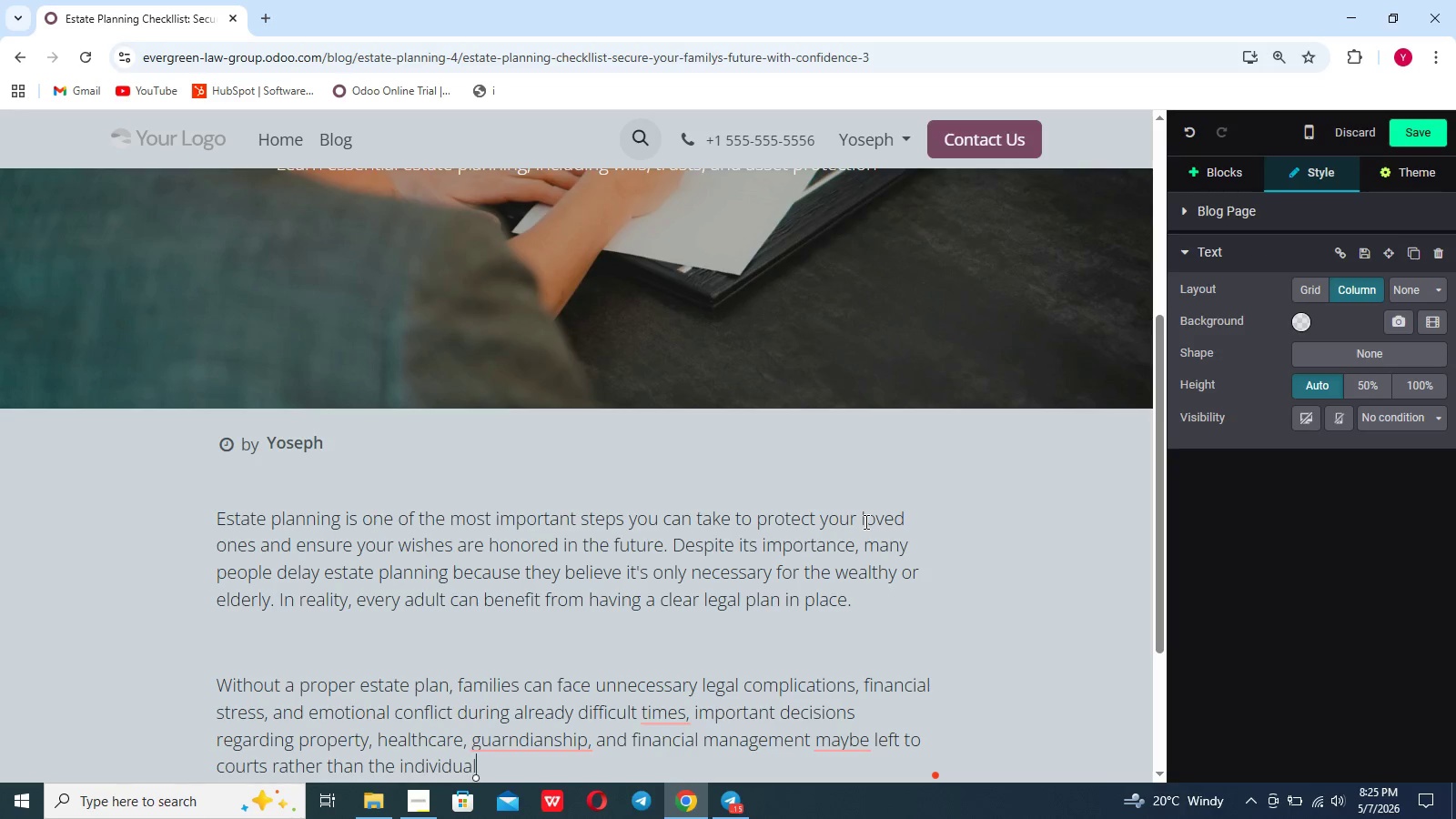 
type(s you trust most.)
 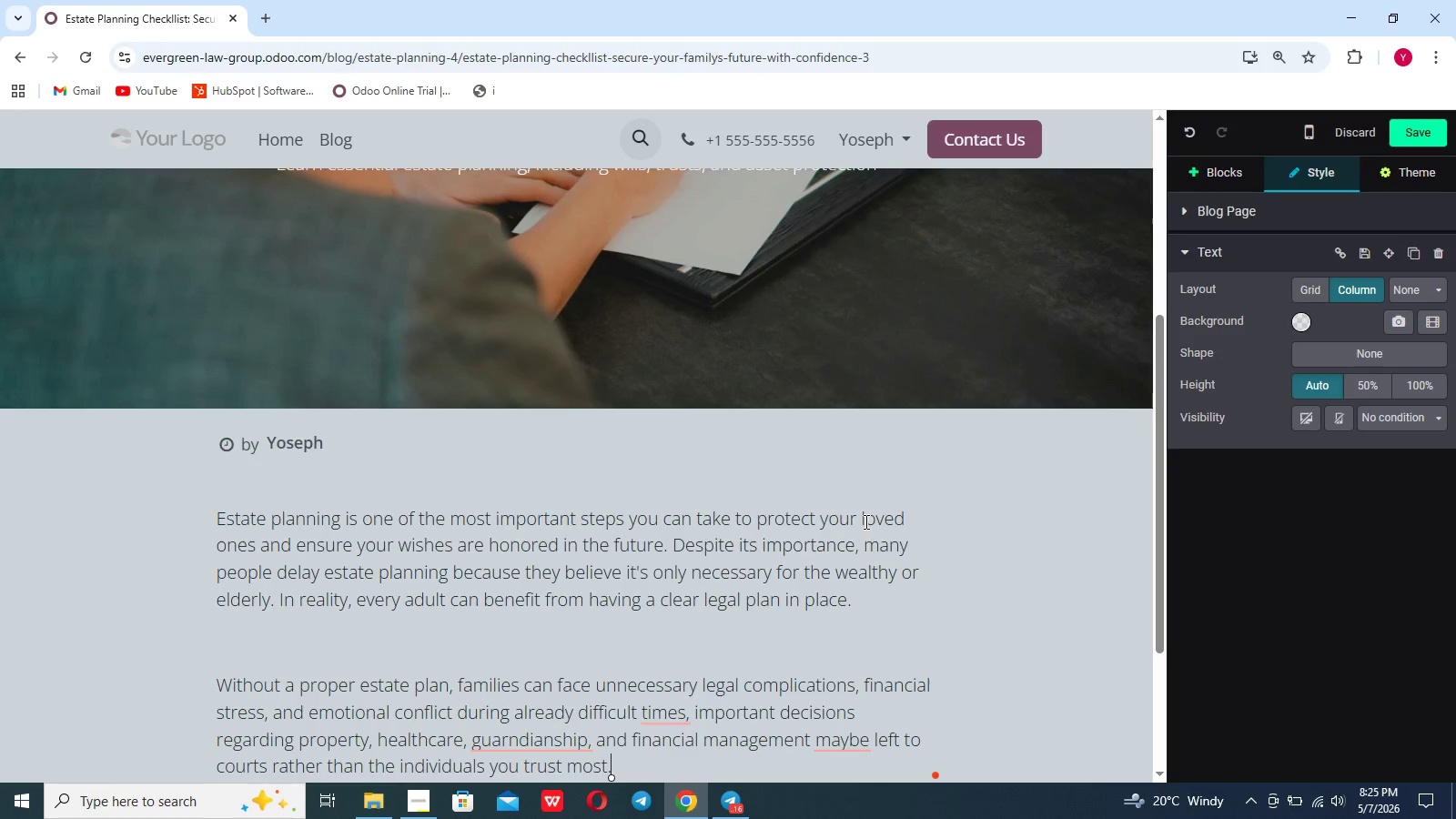 
scroll: coordinate [864, 521], scroll_direction: down, amount: 14.0
 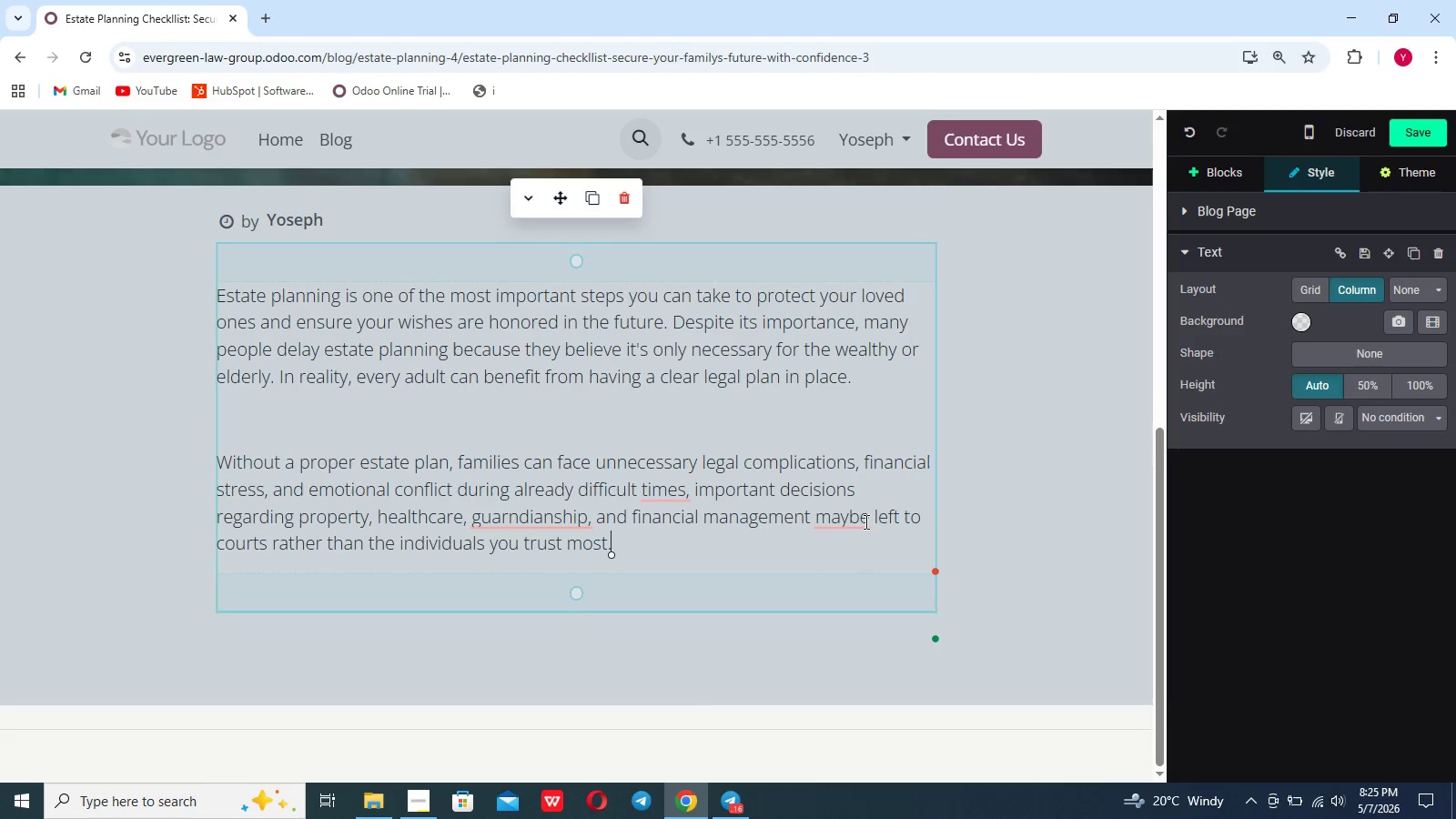 
left_click([864, 521])
 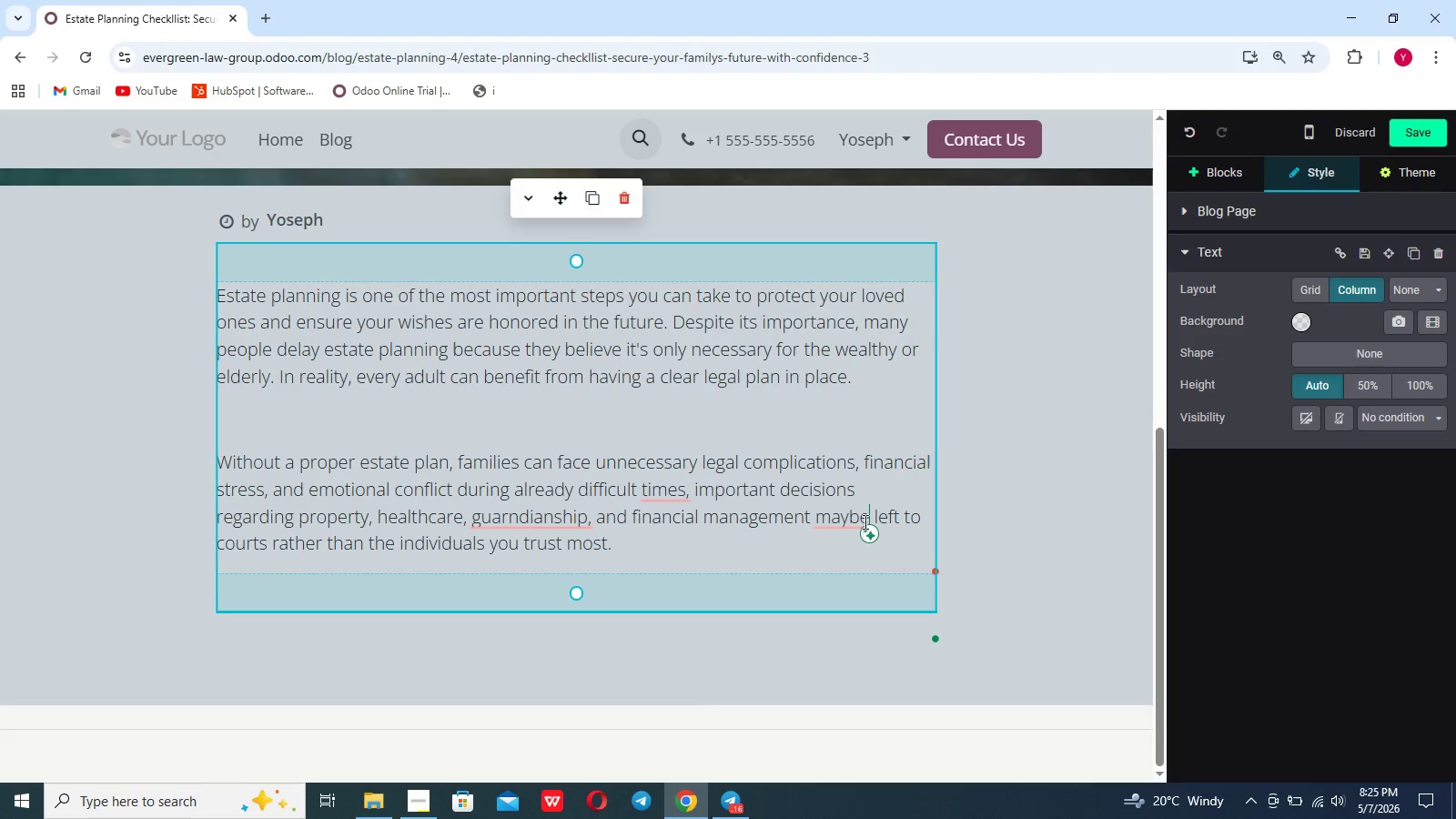 
mouse_move([837, 541])
 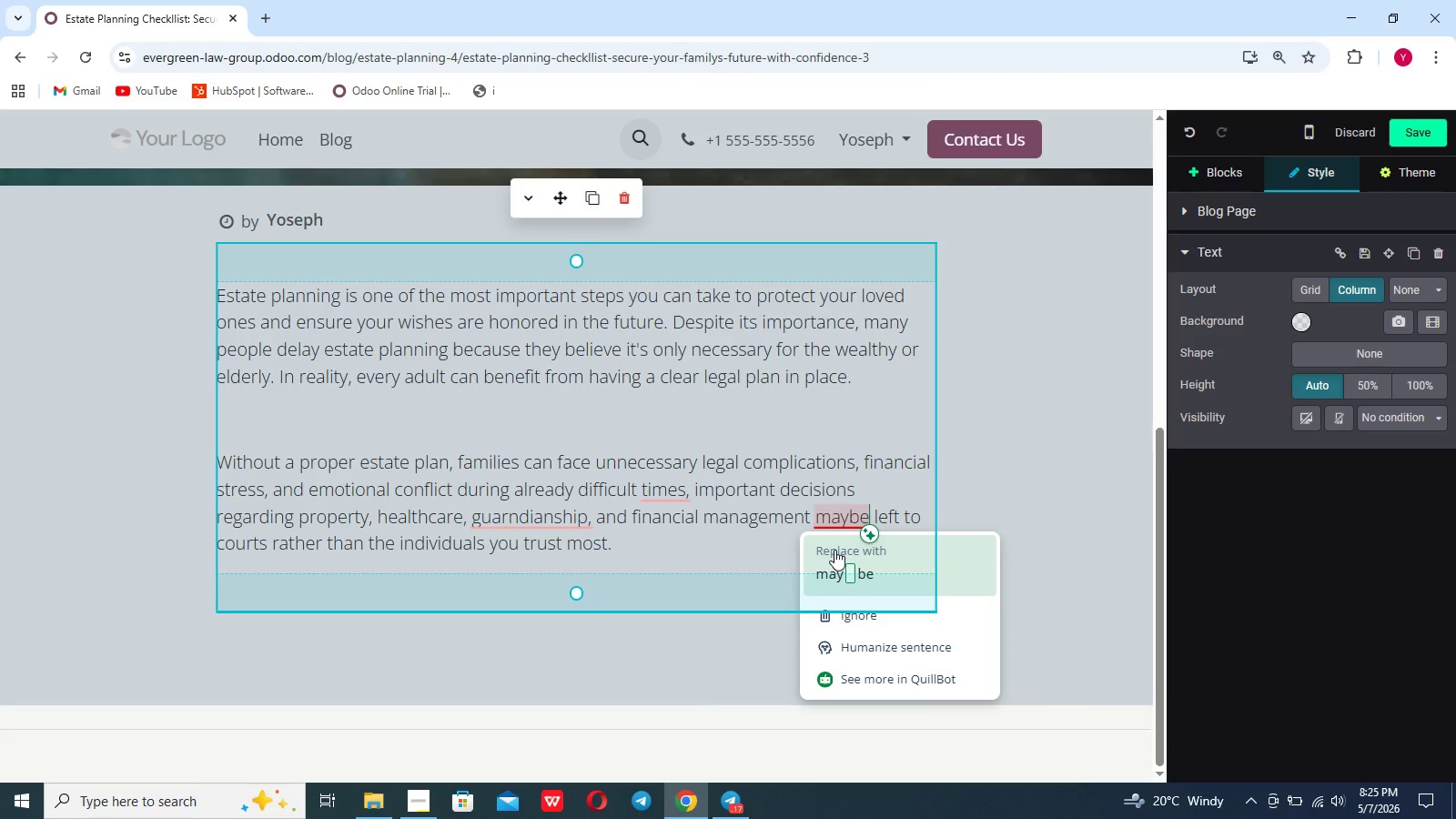 
left_click([834, 550])
 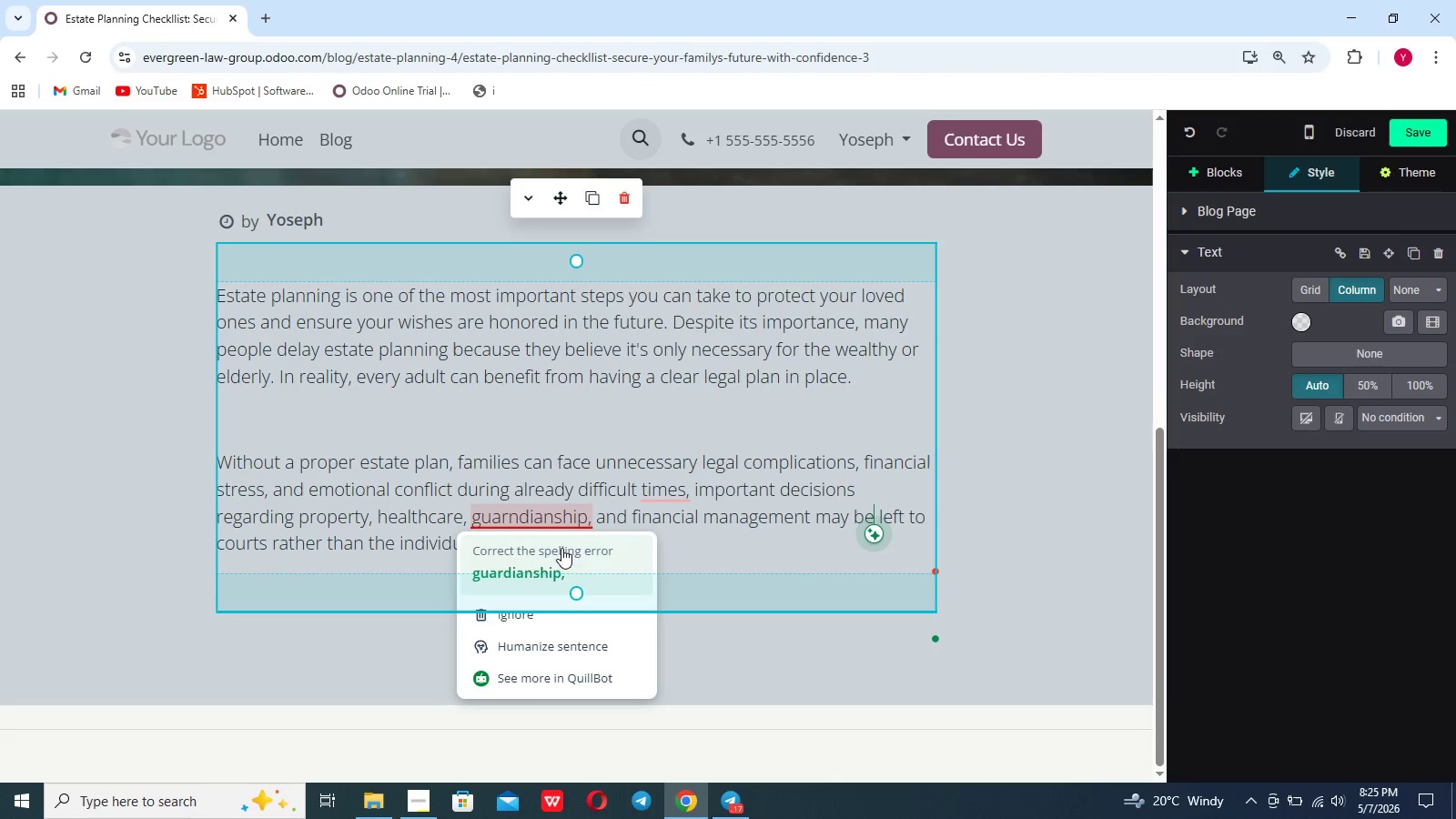 
left_click([559, 561])
 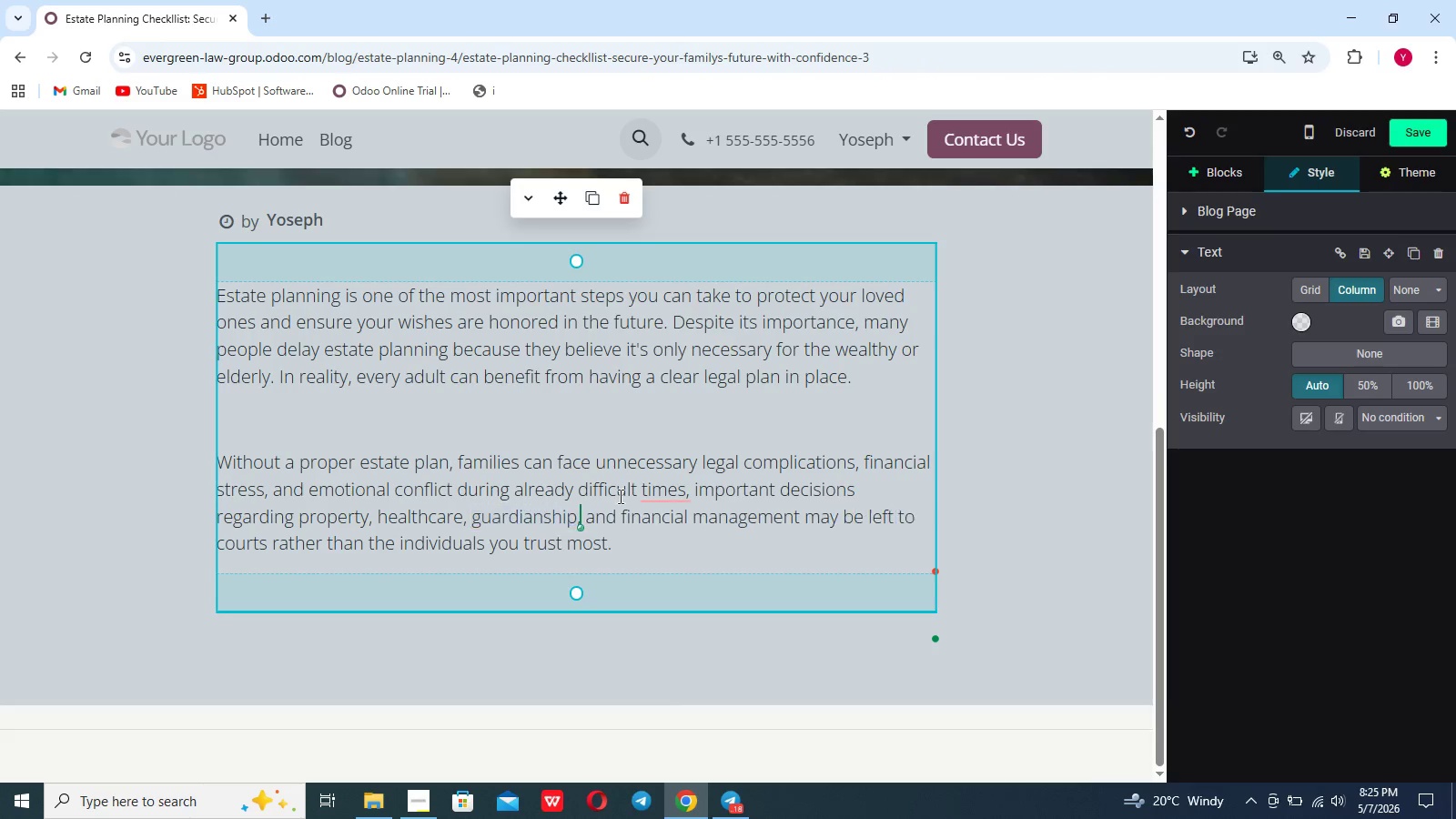 
mouse_move([652, 496])
 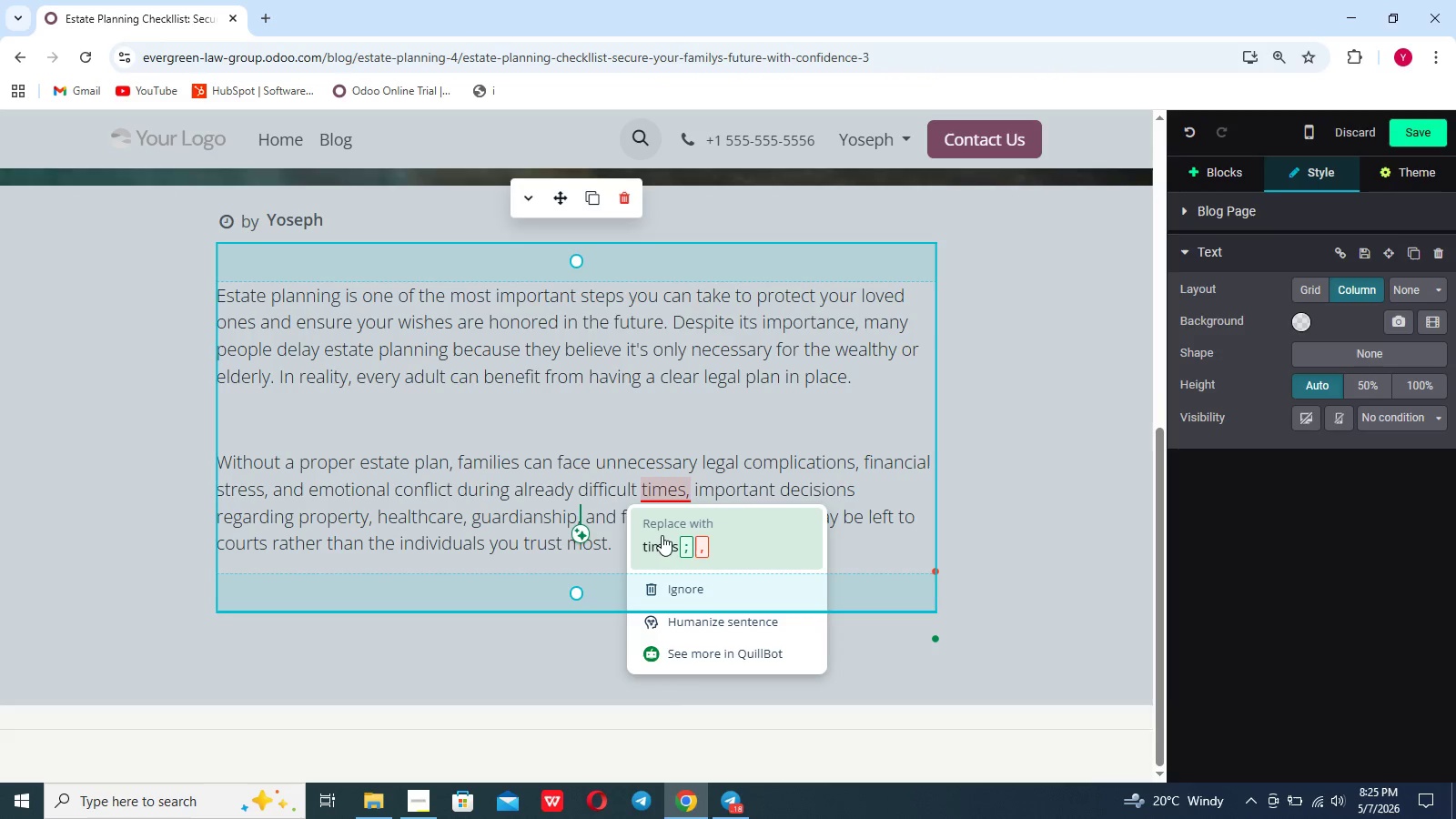 
left_click([662, 535])
 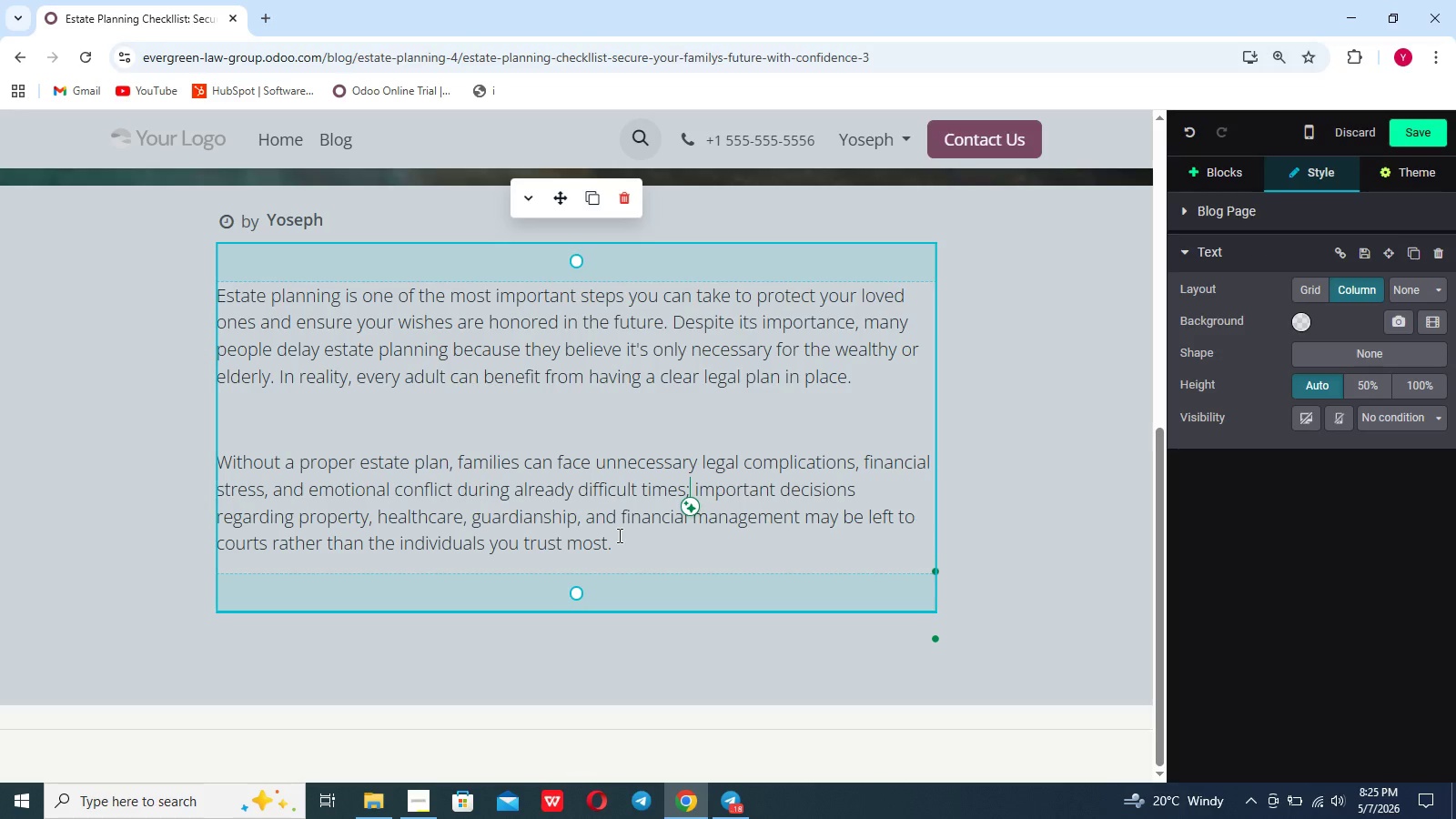 
left_click([618, 535])
 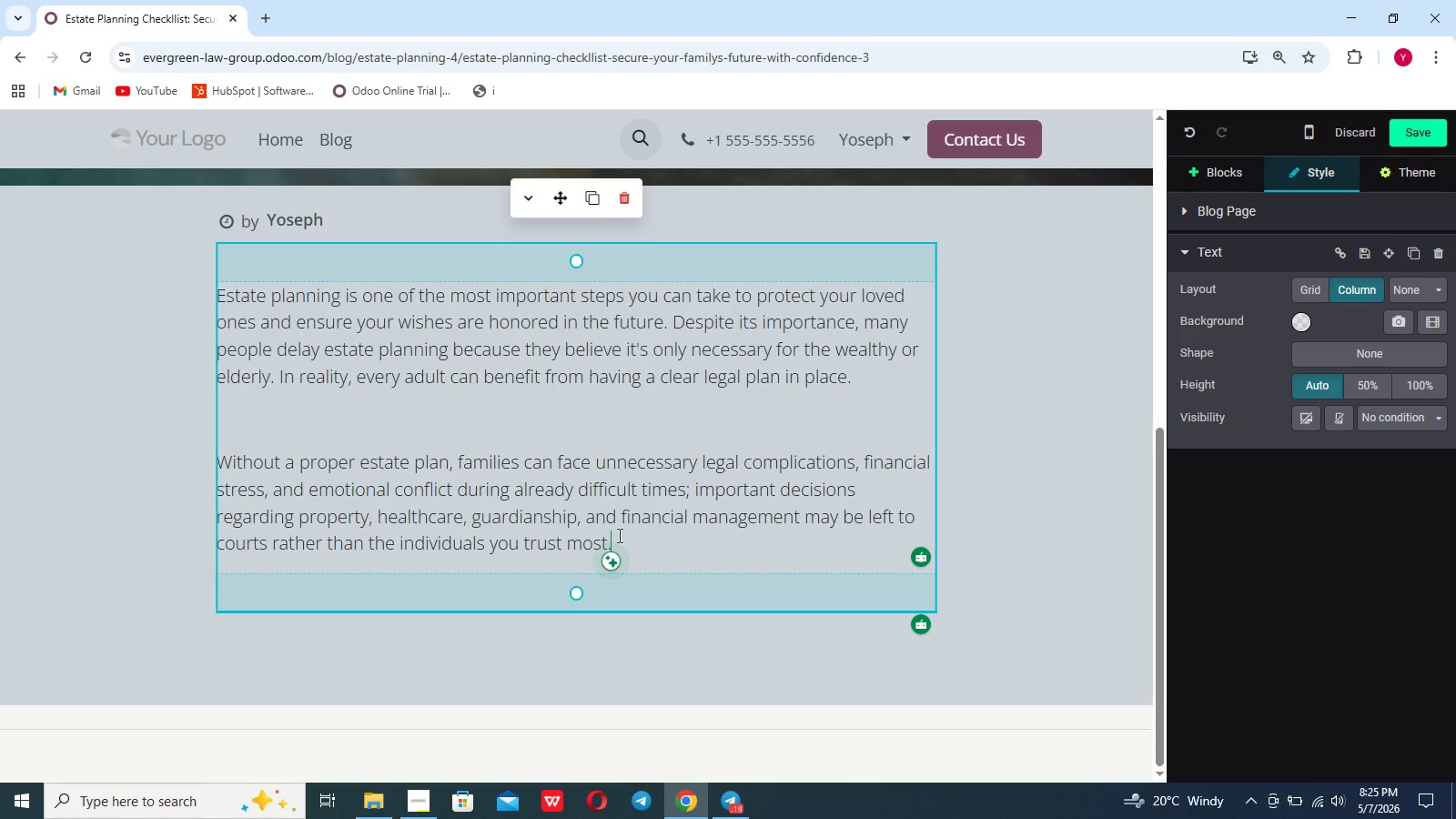 
wait(7.41)
 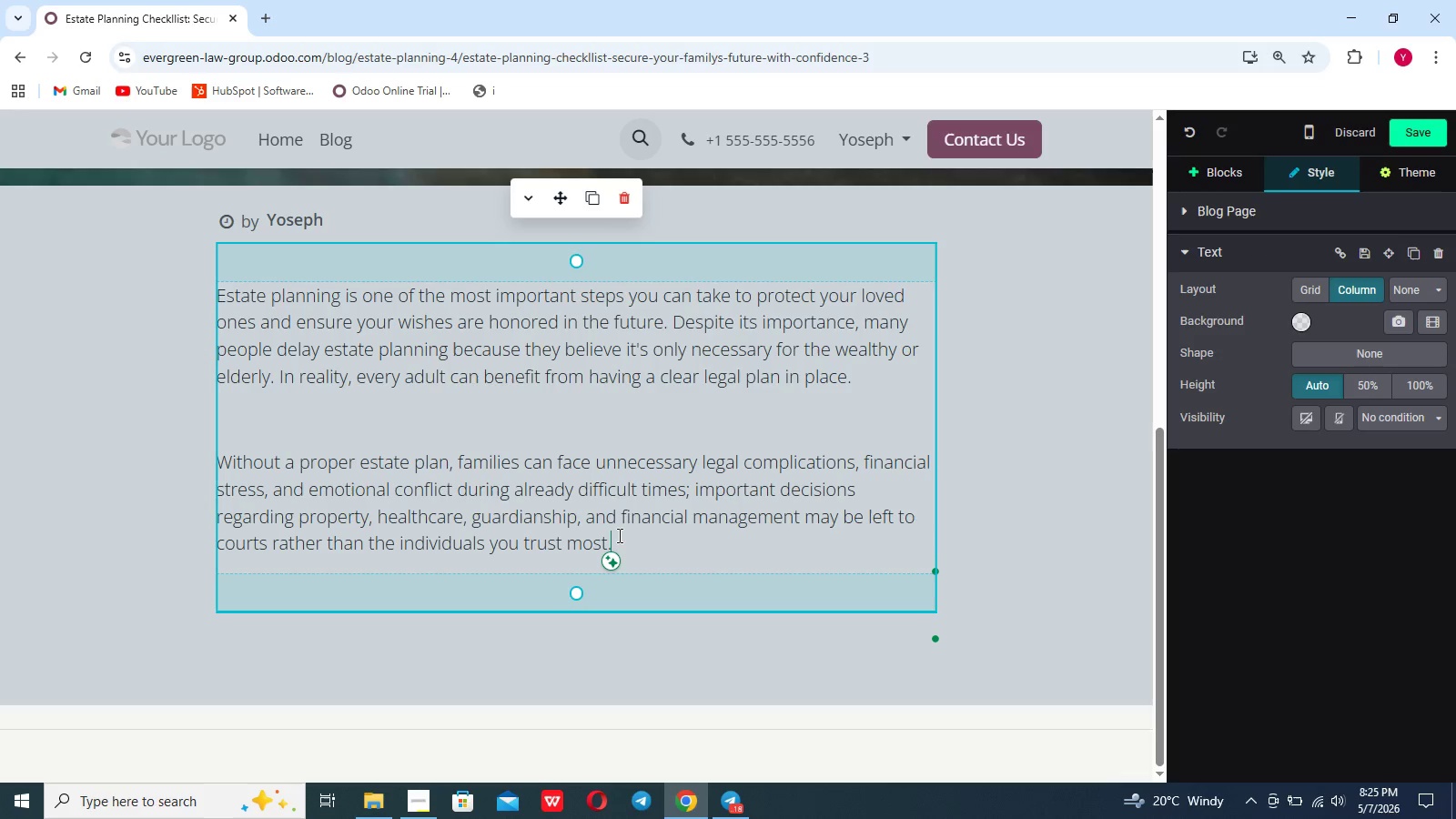 
key(Enter)
 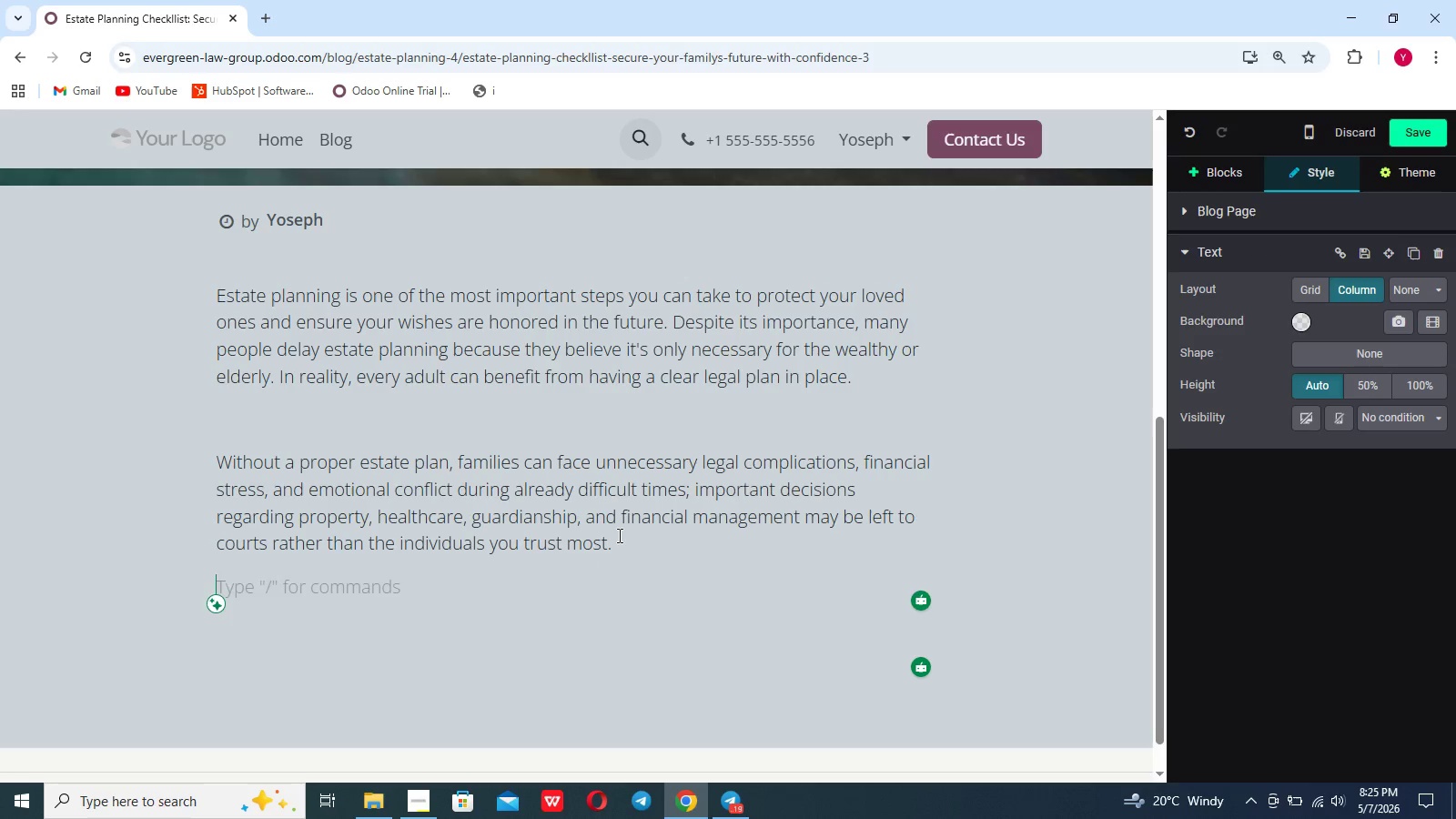 
key(Enter)
 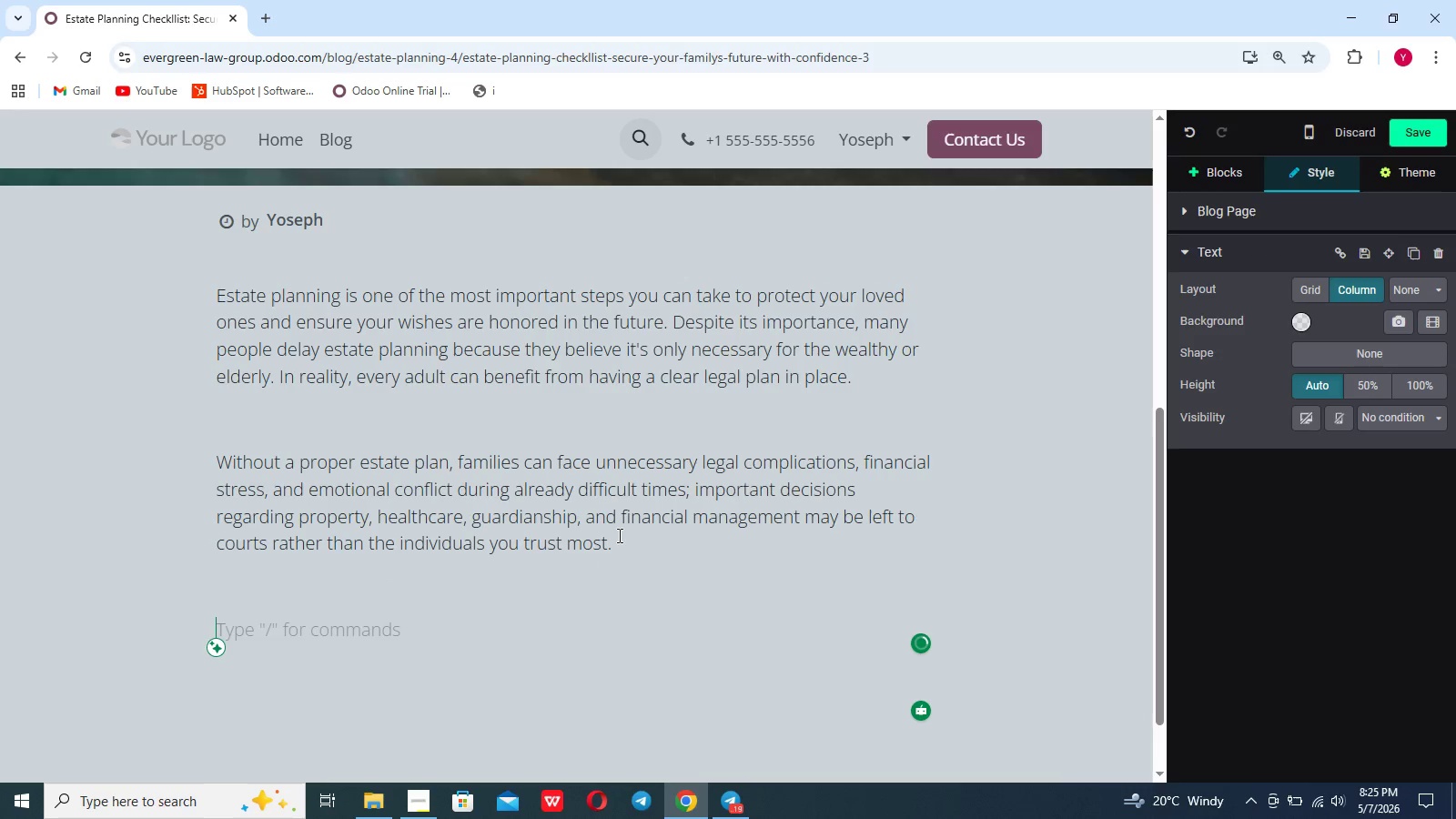 
type(A compre)
key(Backspace)
type(ehensive estate plan provides peace of  )
key(Backspace)
type(mind by helping you ora)
key(Backspace)
type(ganize your affairs )
key(Backspace)
type(, protect your asset)
key(Backspace)
key(Backspace)
key(Backspace)
key(Backspace)
key(Backspace)
type(affairs, protect )
 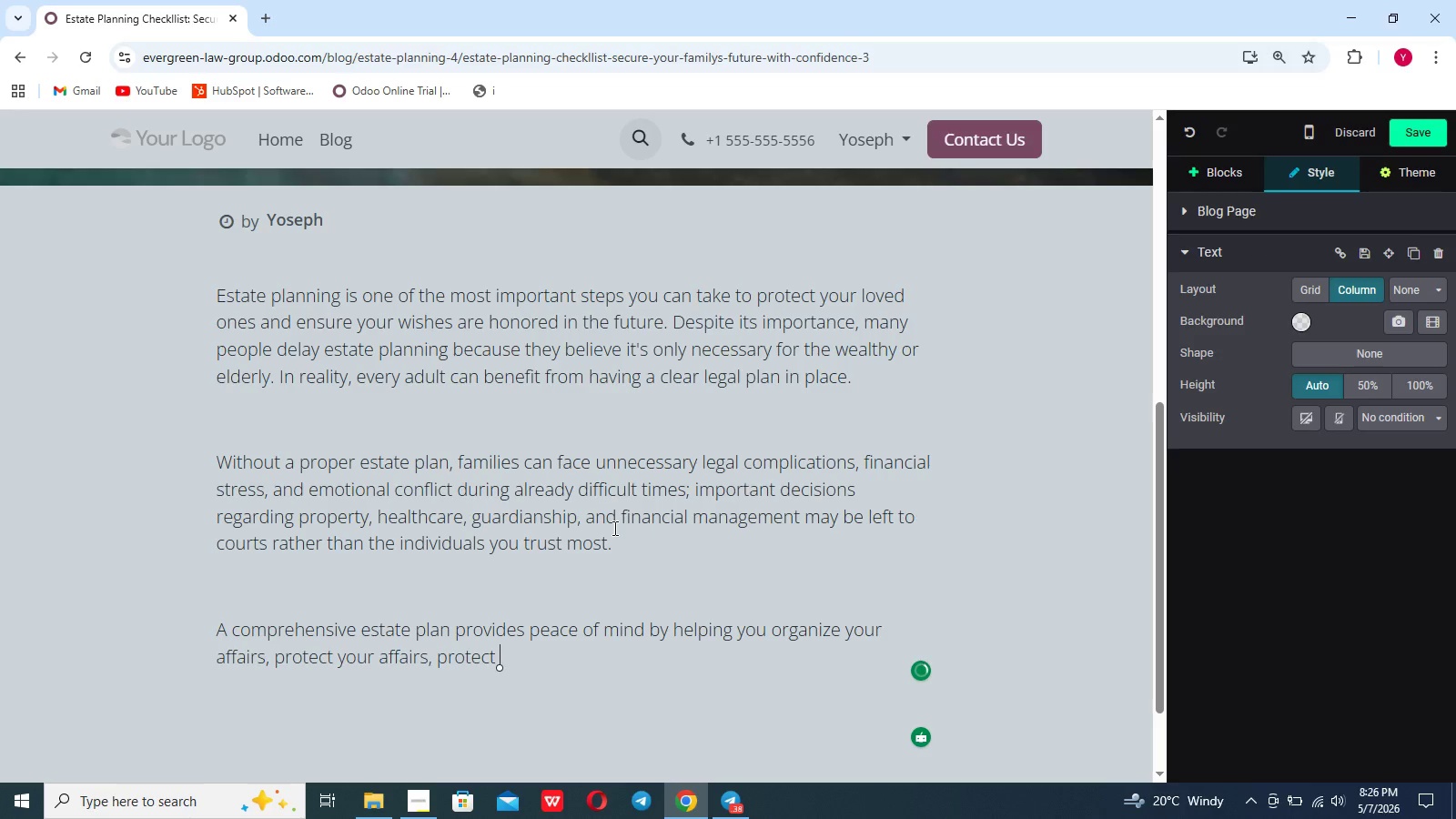 
type(you)
 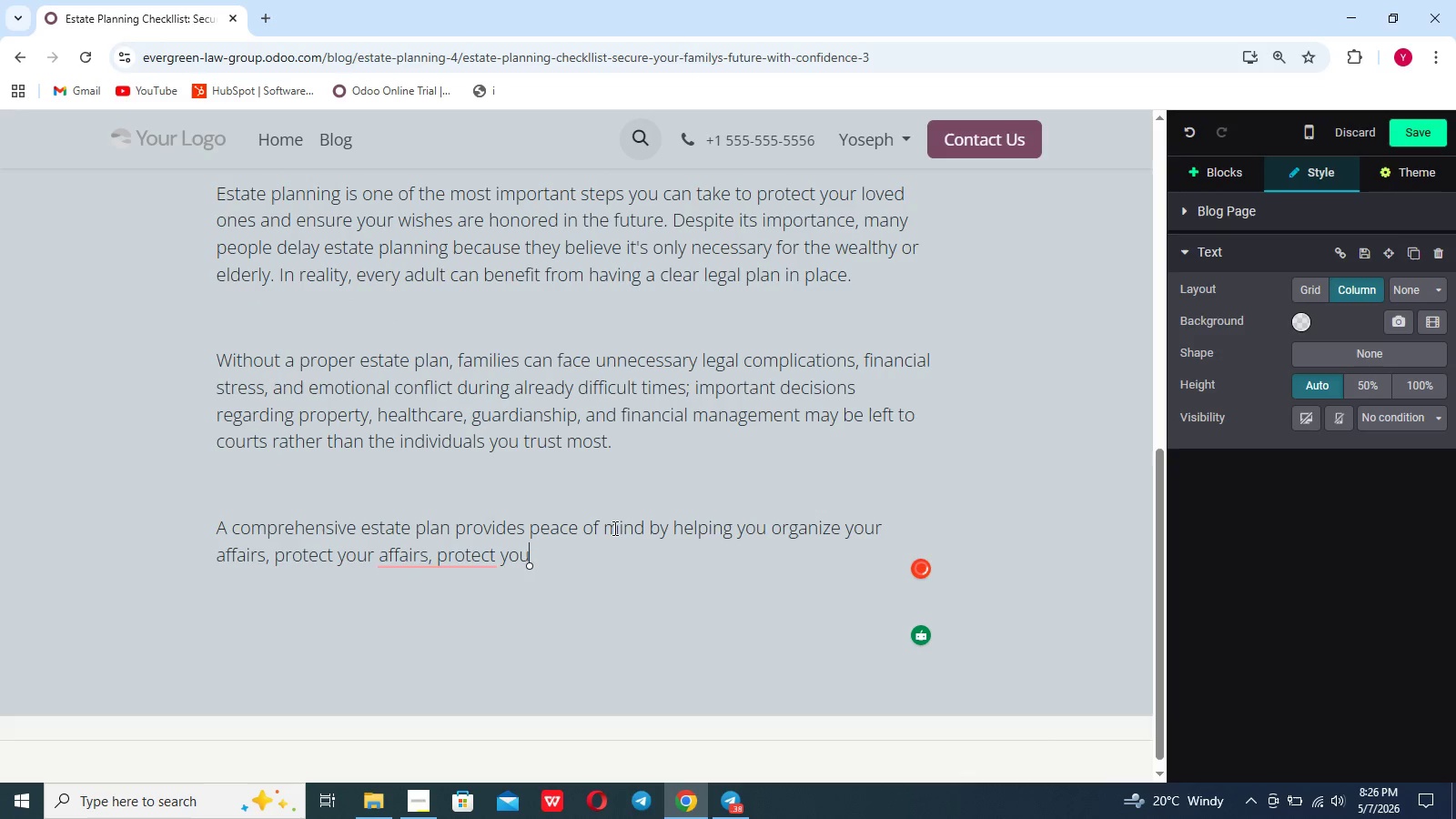 
scroll: coordinate [613, 528], scroll_direction: down, amount: 7.0
 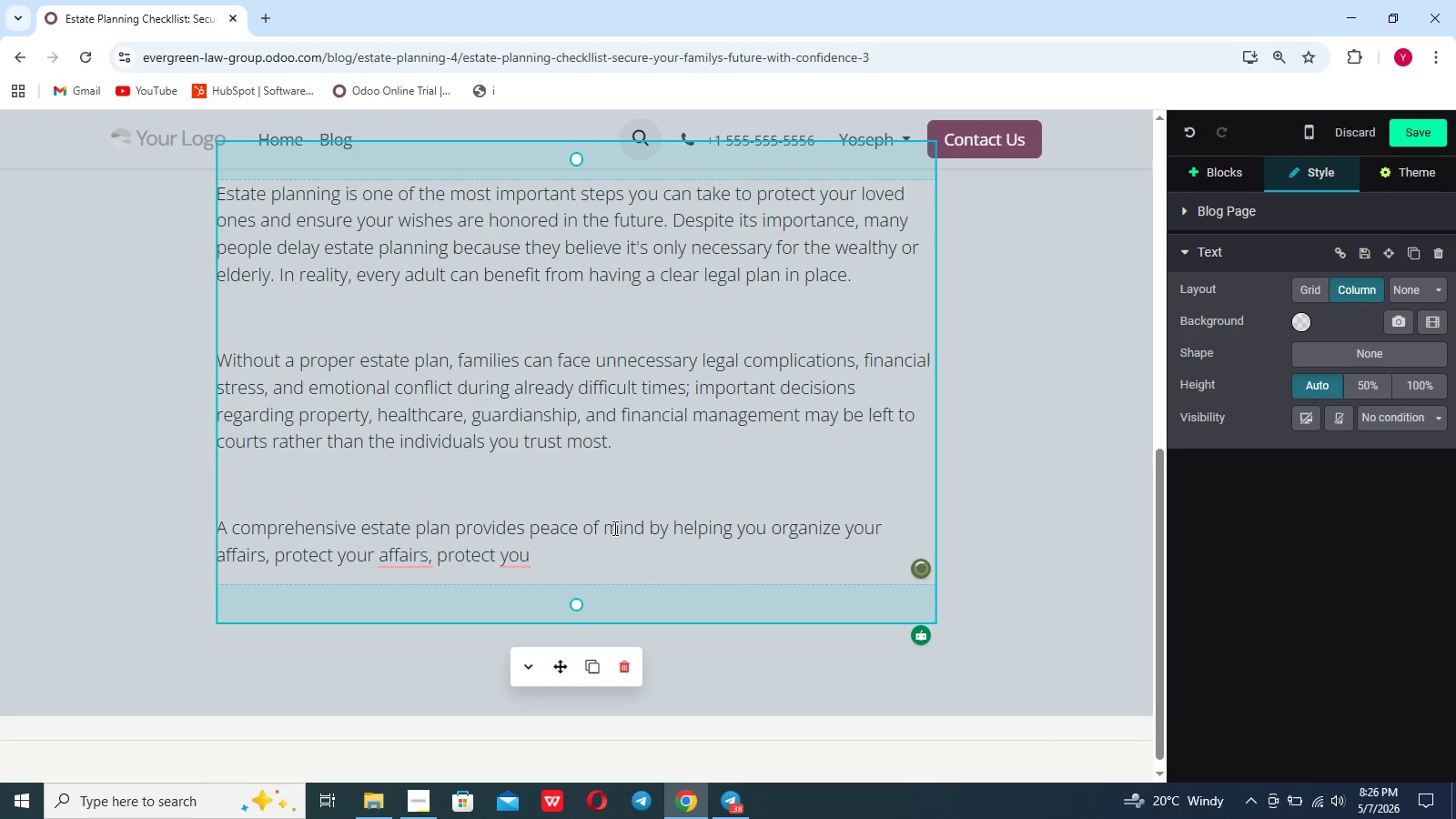 
type(r assets)
 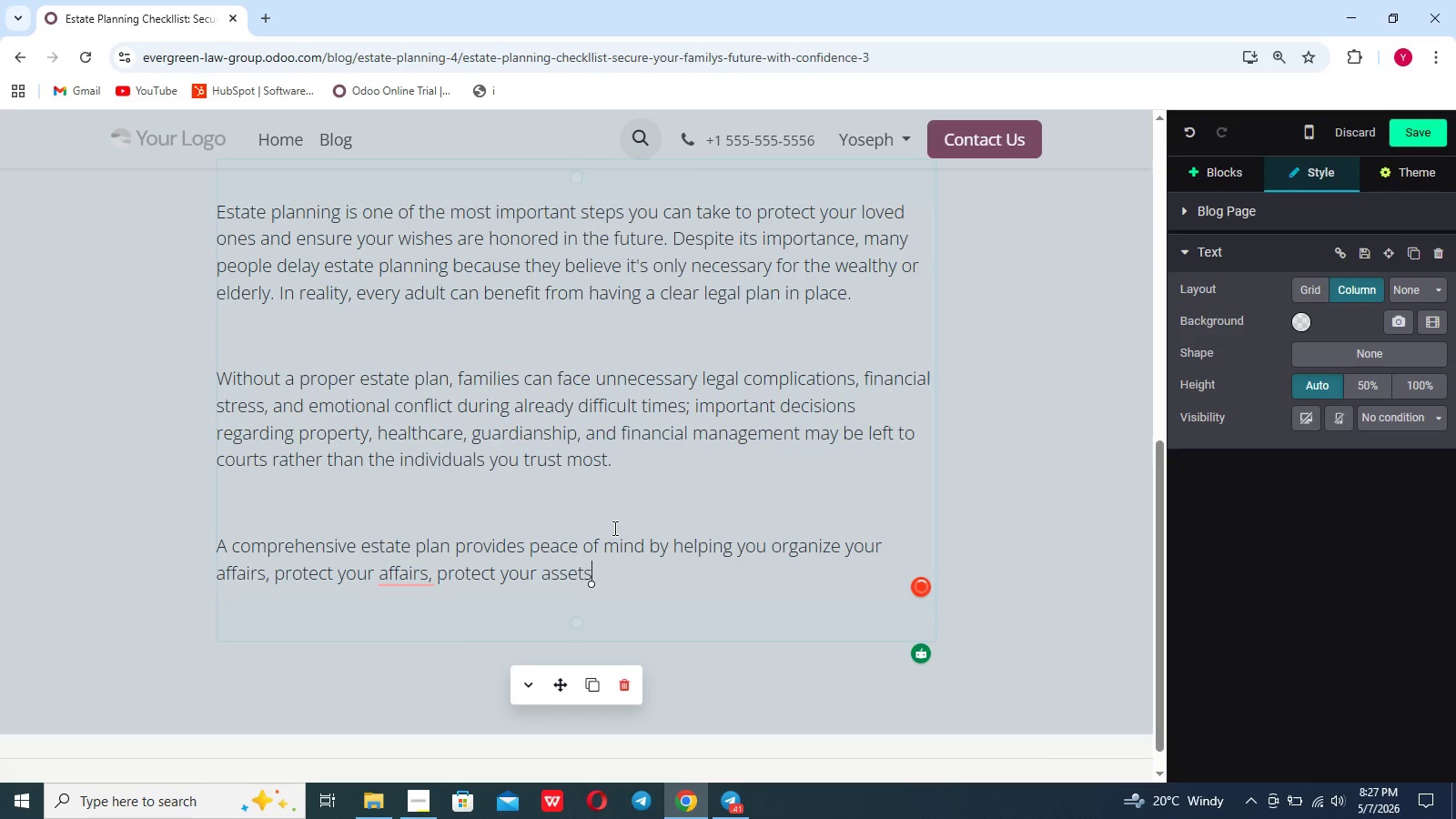 
scroll: coordinate [613, 528], scroll_direction: down, amount: 9.0
 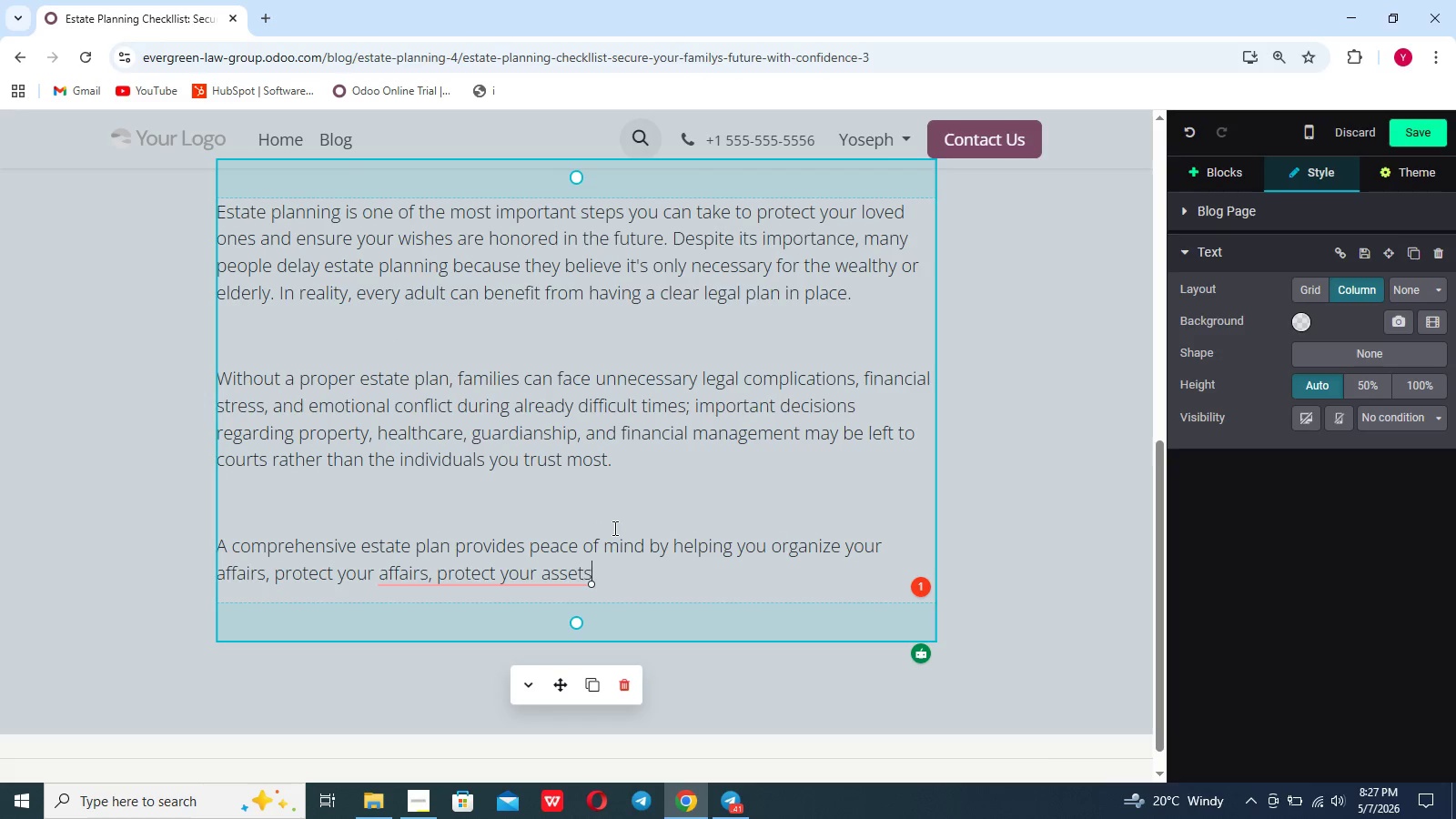 
key(Space)
 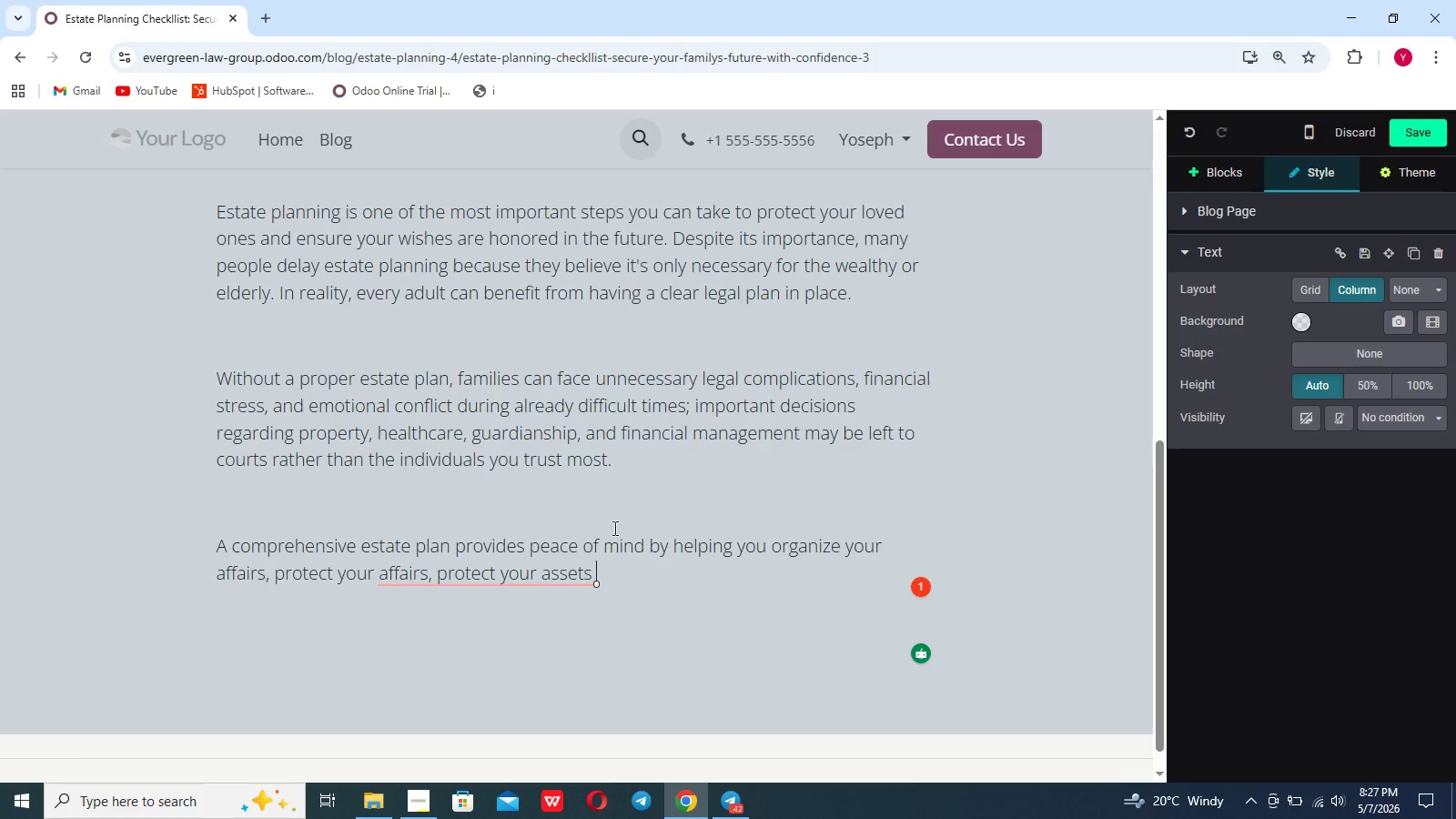 
mouse_move([430, 592])
 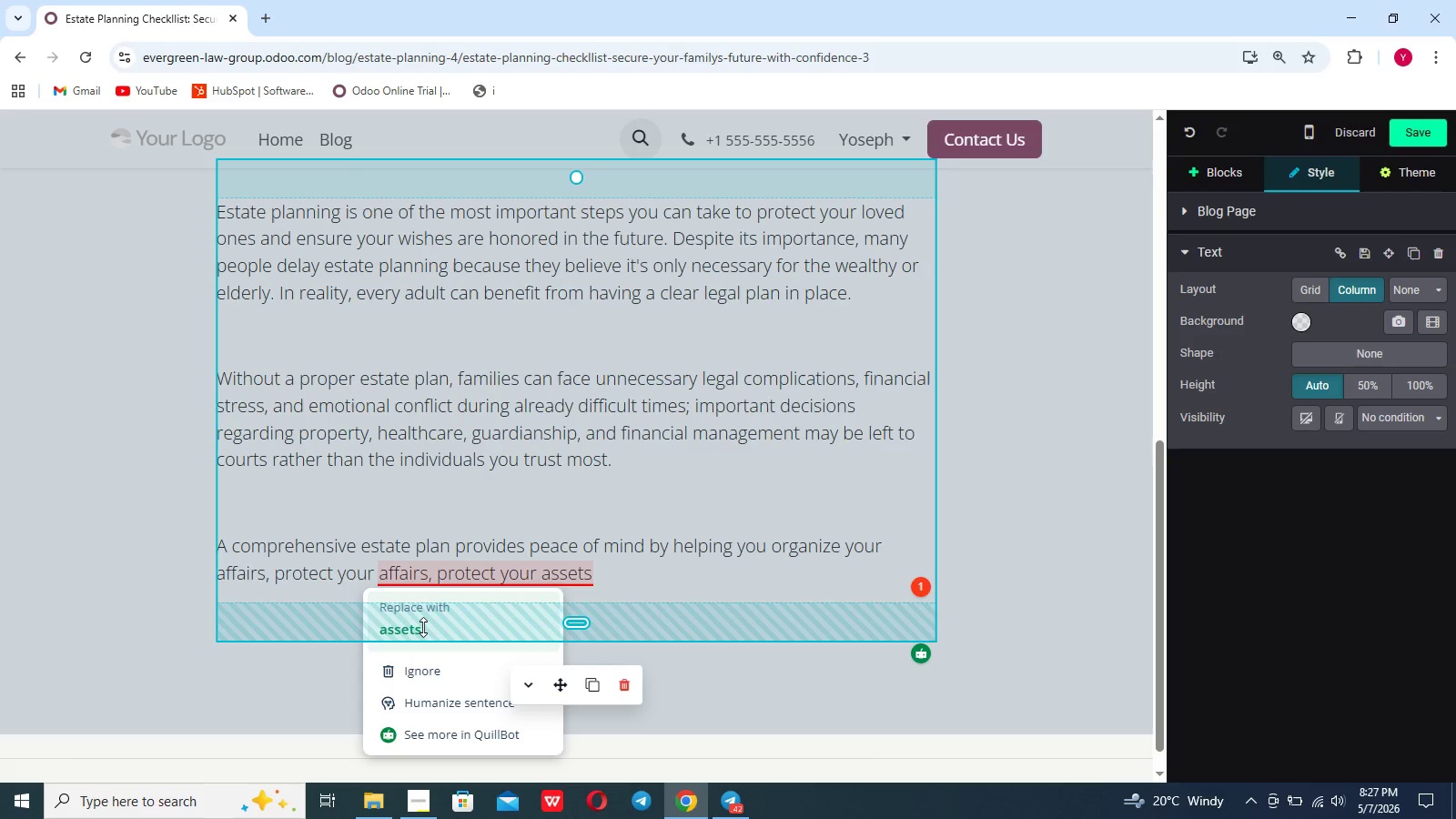 
left_click([423, 627])
 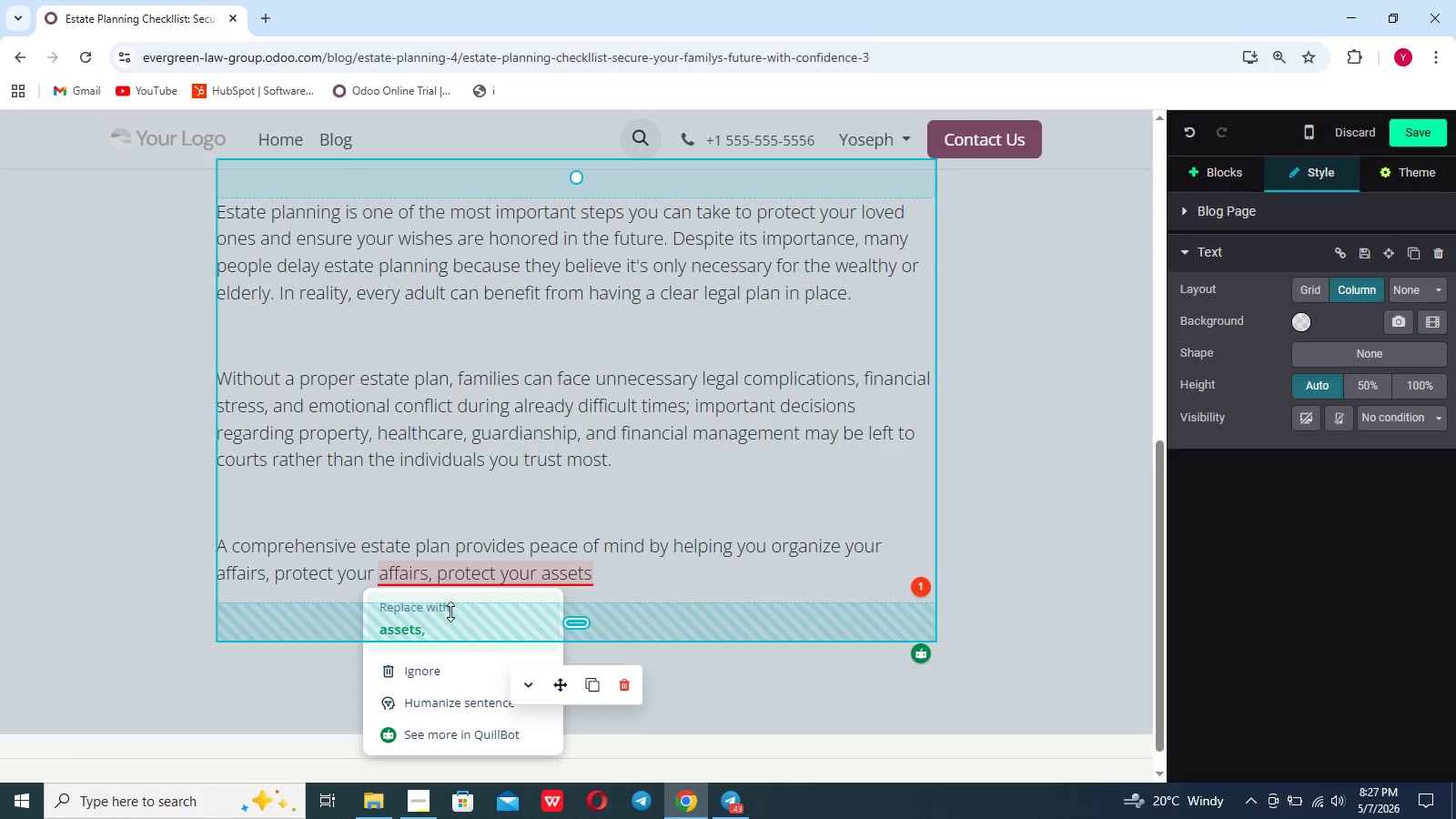 
left_click([460, 597])
 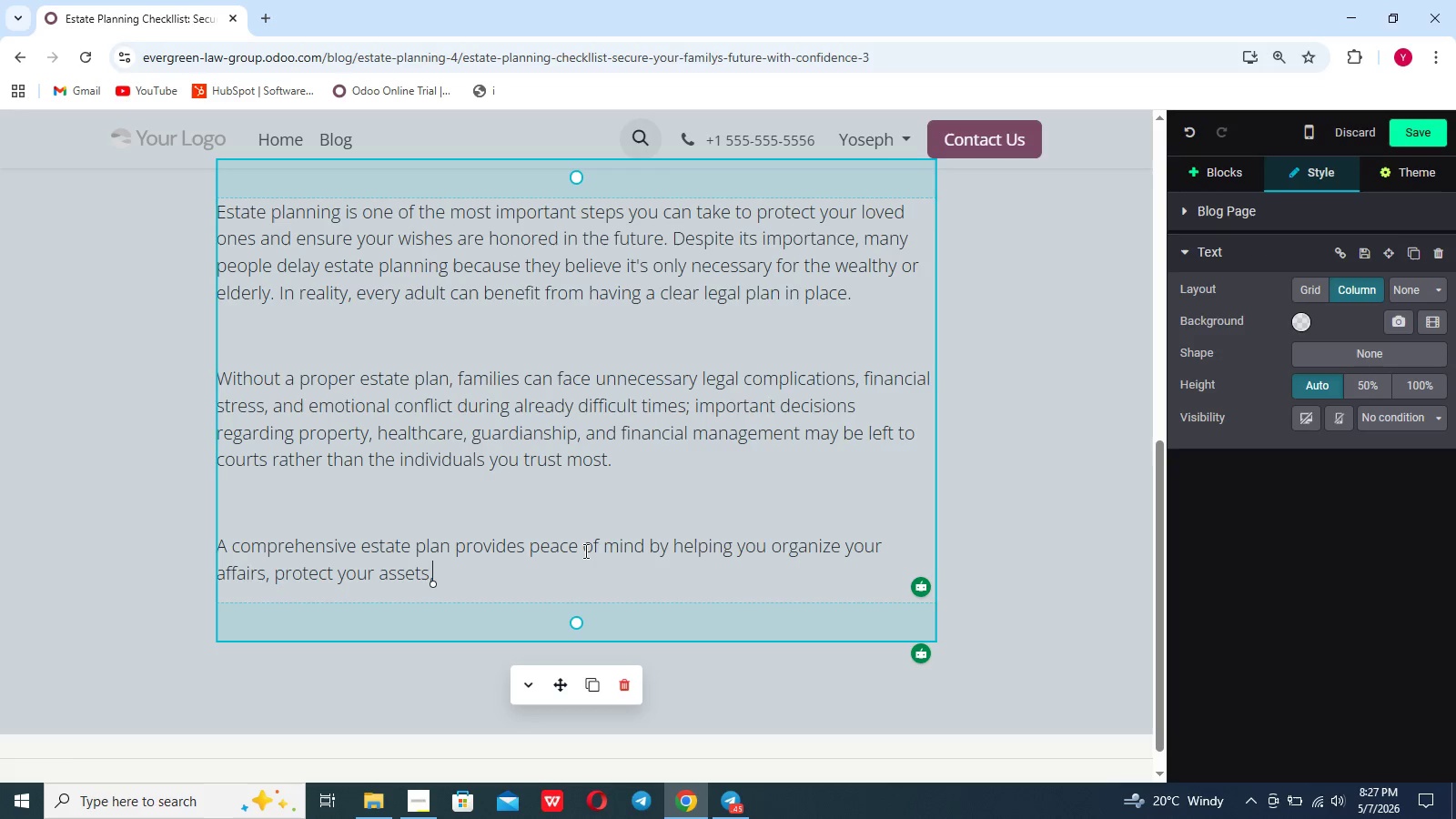 
wait(8.88)
 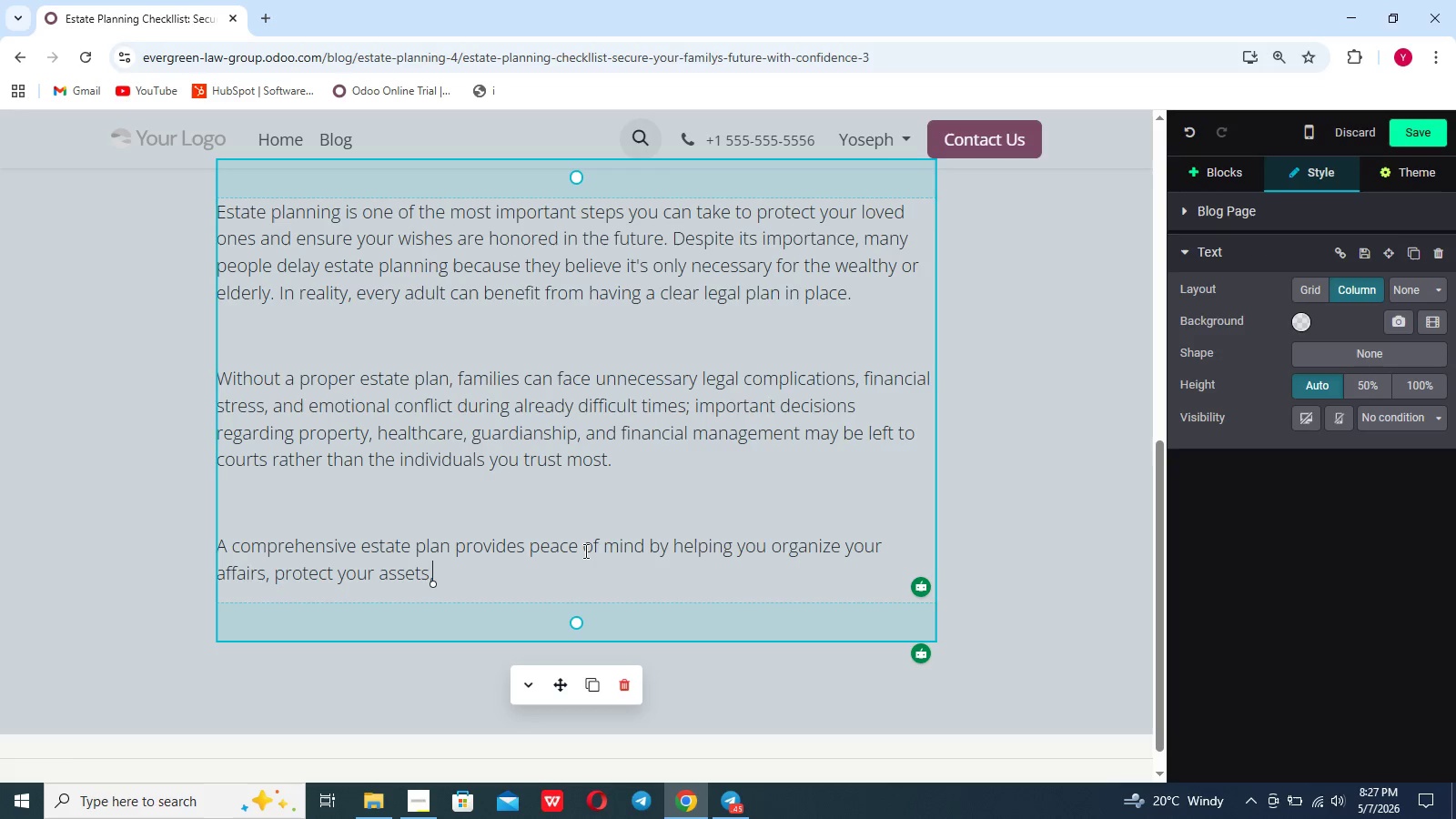 
type(, )
key(Backspace)
key(Backspace)
type( and reduce uncerti)
key(Backspace)
type(ainity for your family)
 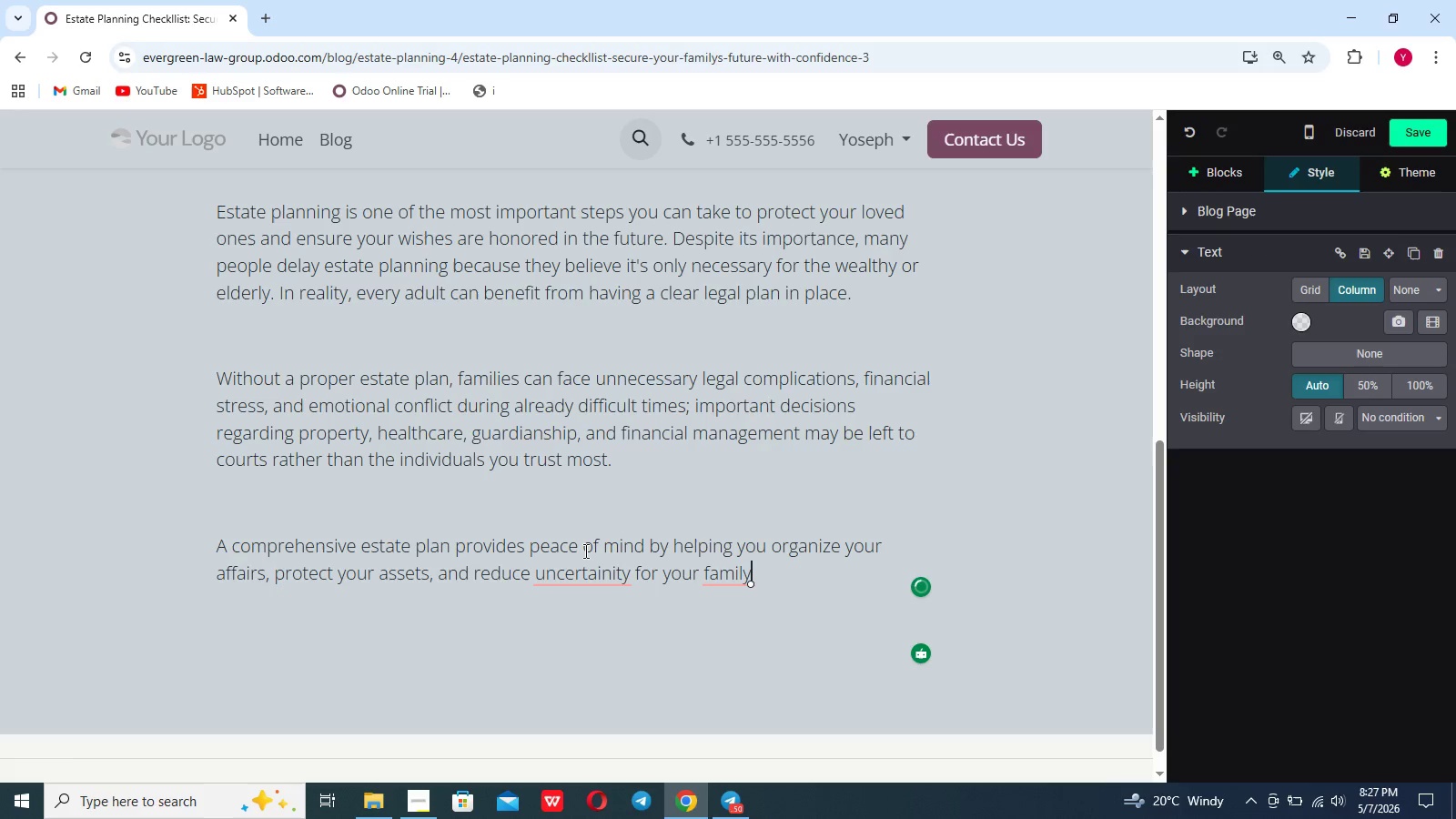 
type(. whether you are creating your first will, etabilishing a trust or reviewin)
 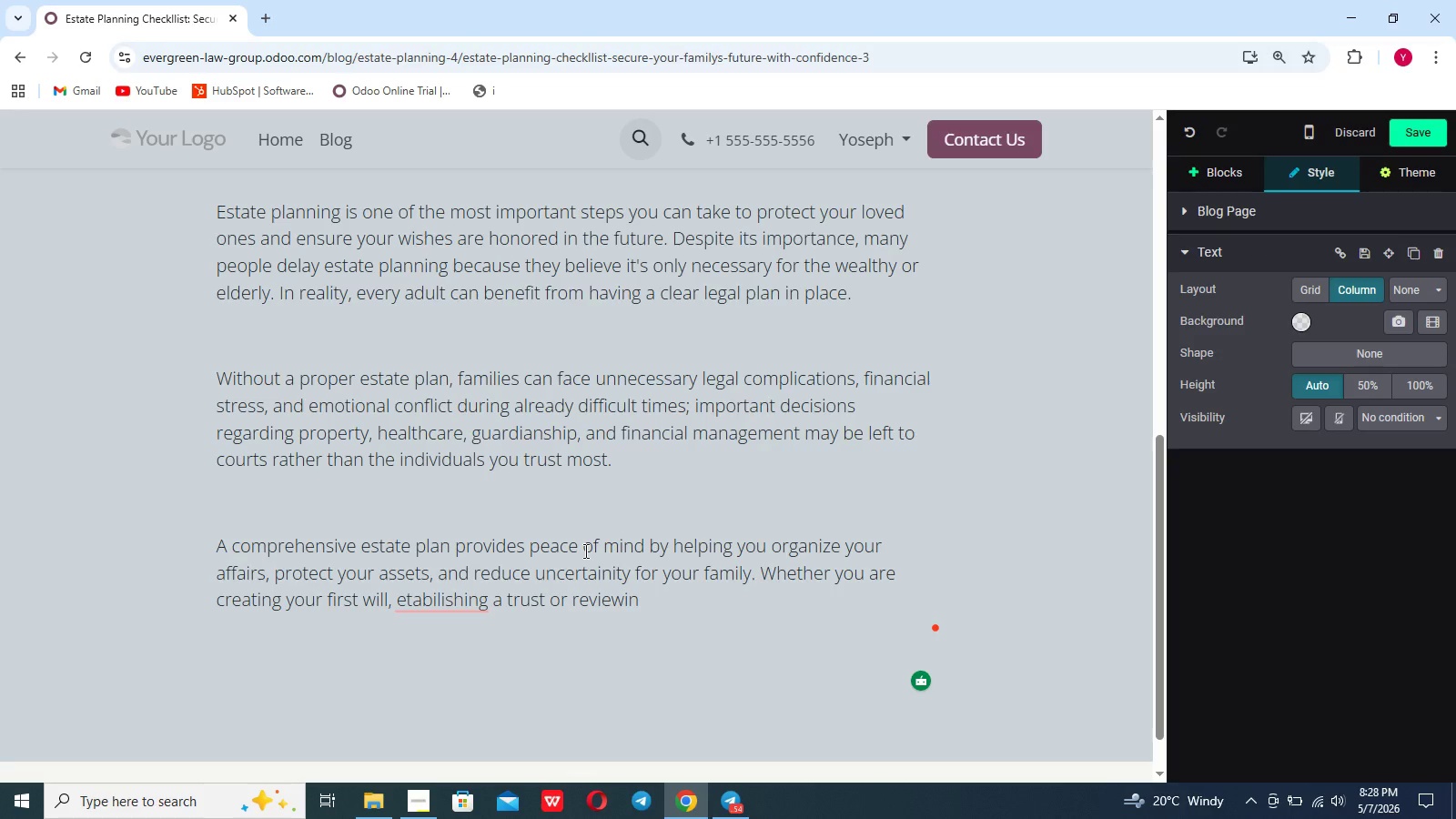 
 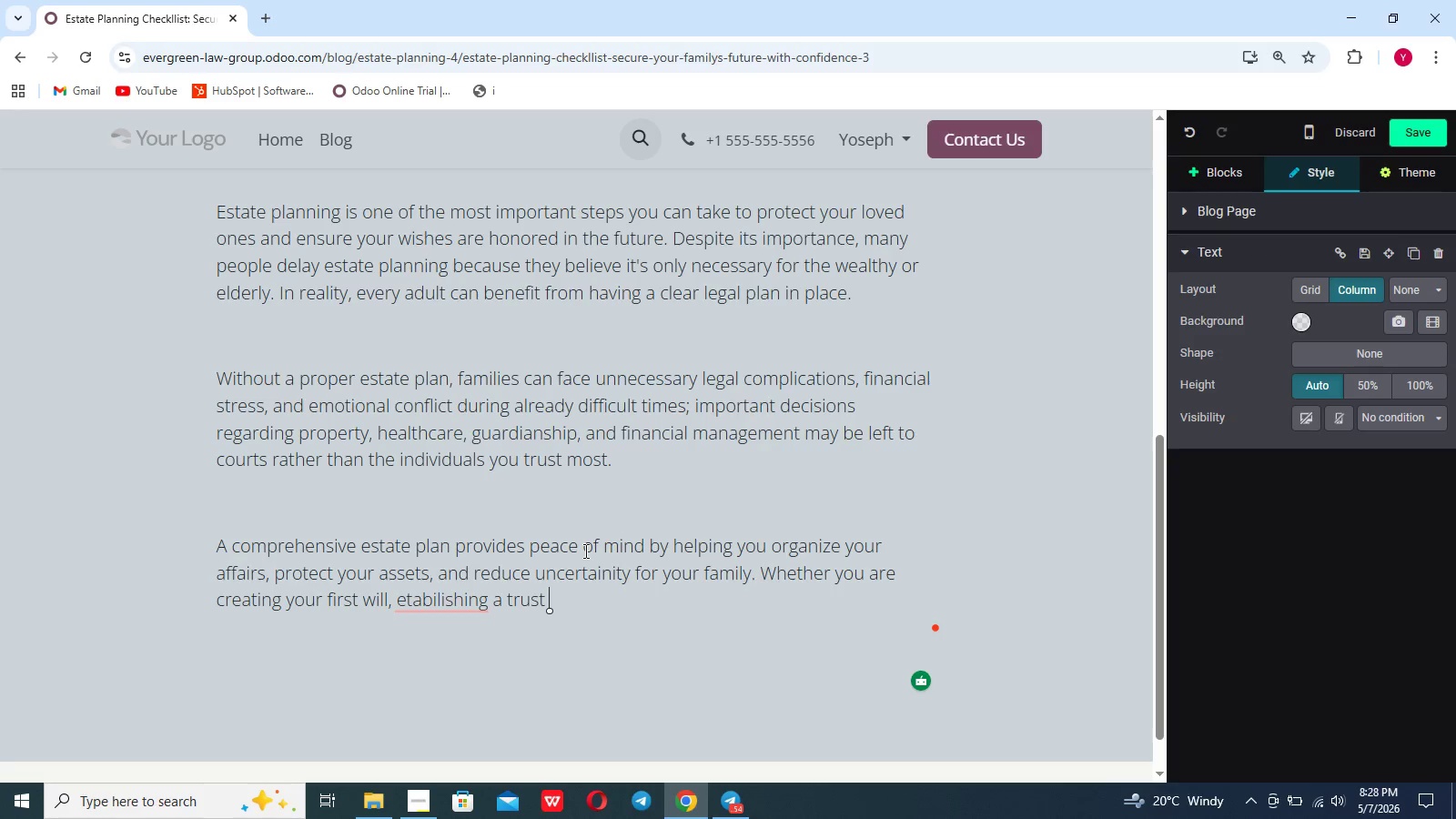 
key(Control+ControlLeft)
 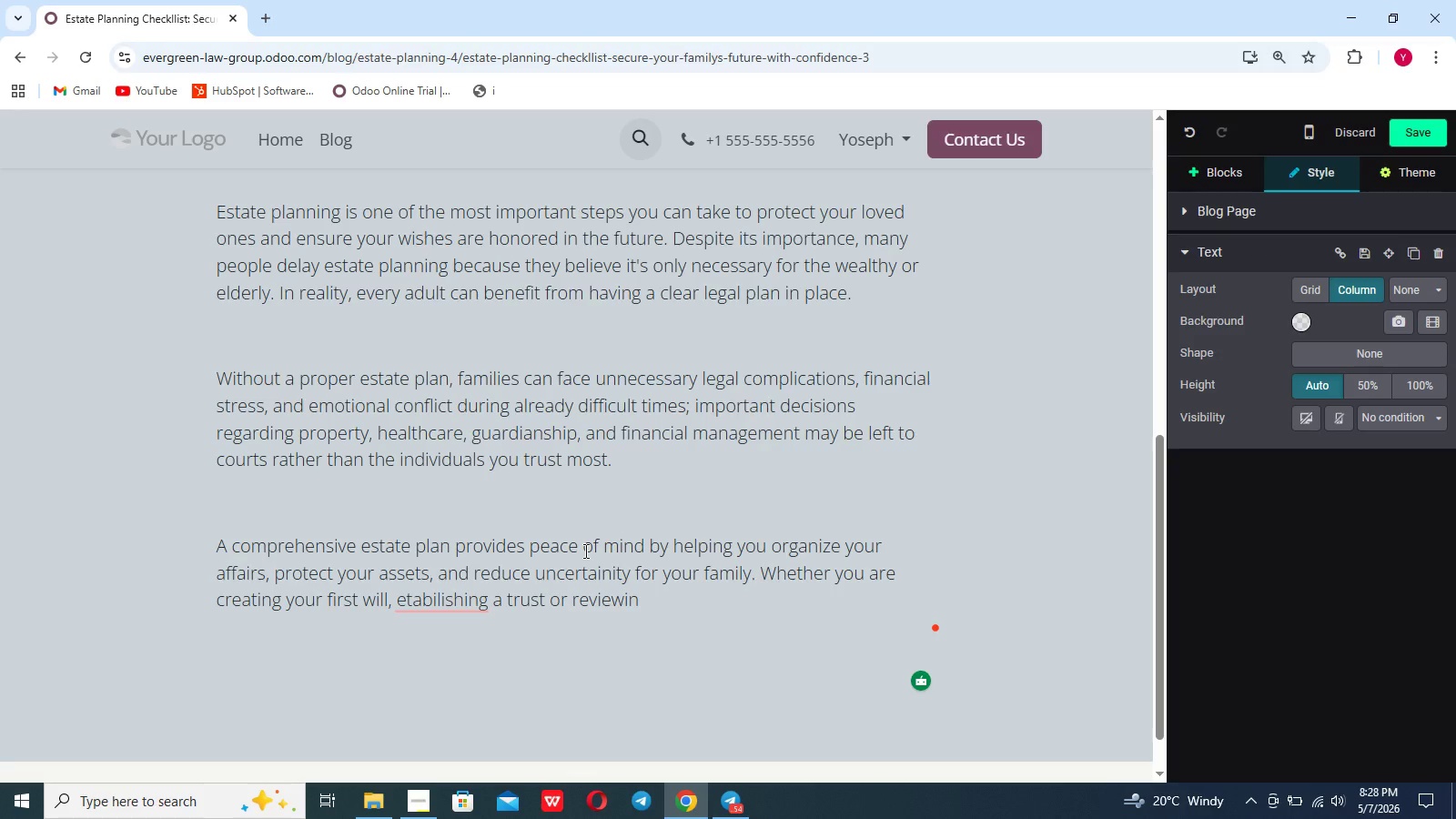 
key(Control+ControlLeft)
 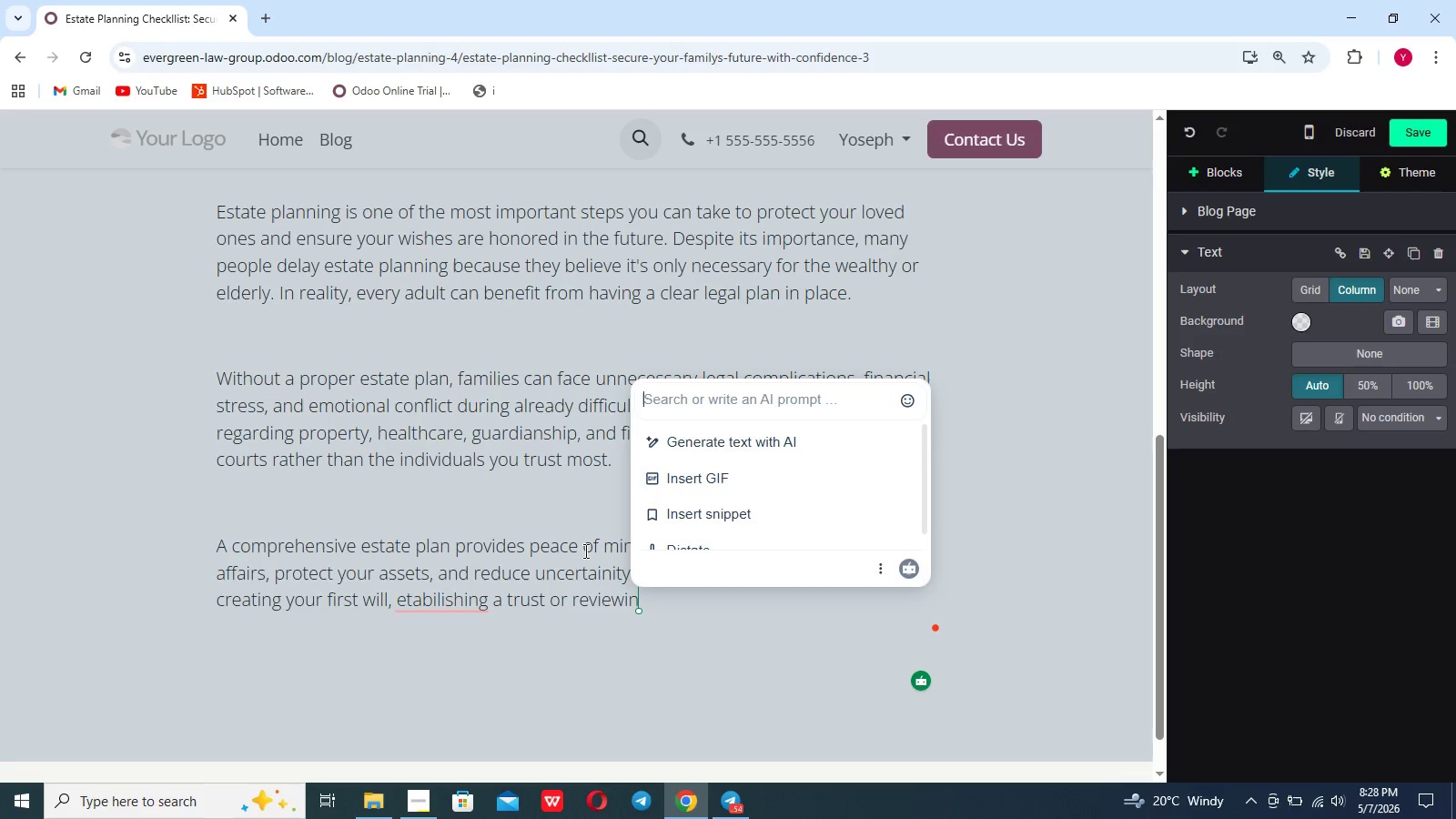 
key(G)
 